 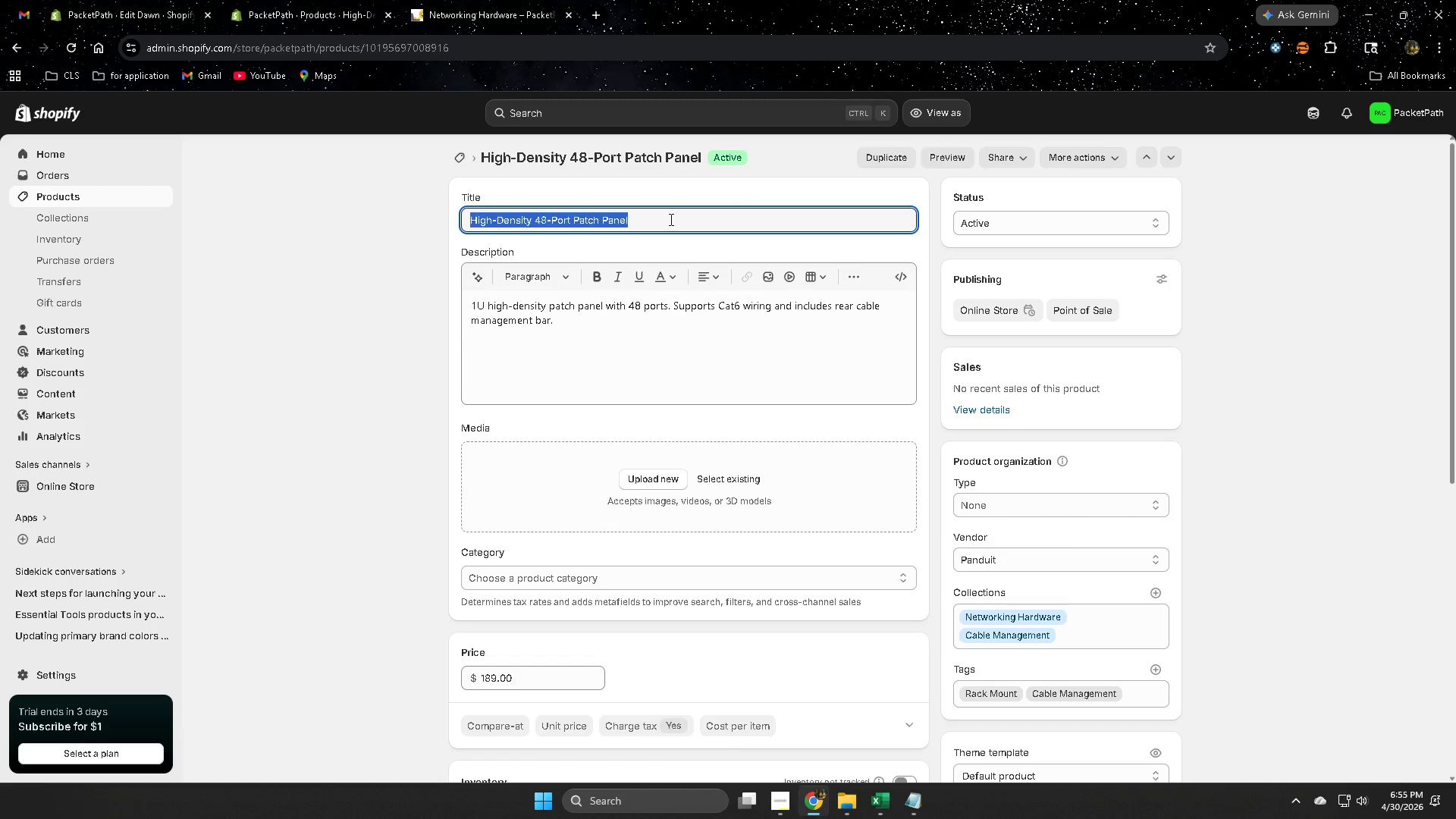 
triple_click([670, 219])
 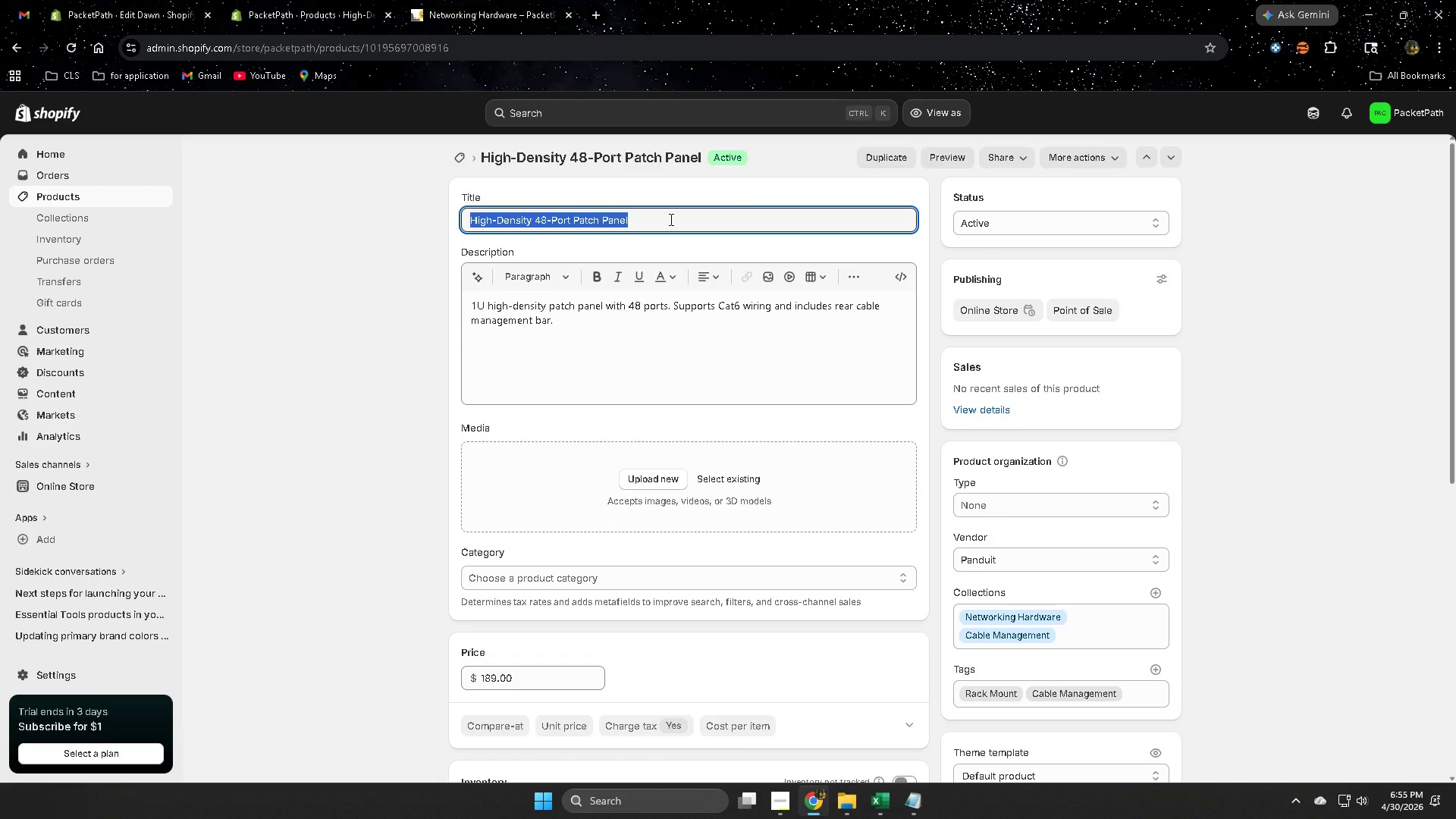 
hold_key(key=ControlLeft, duration=0.39)
 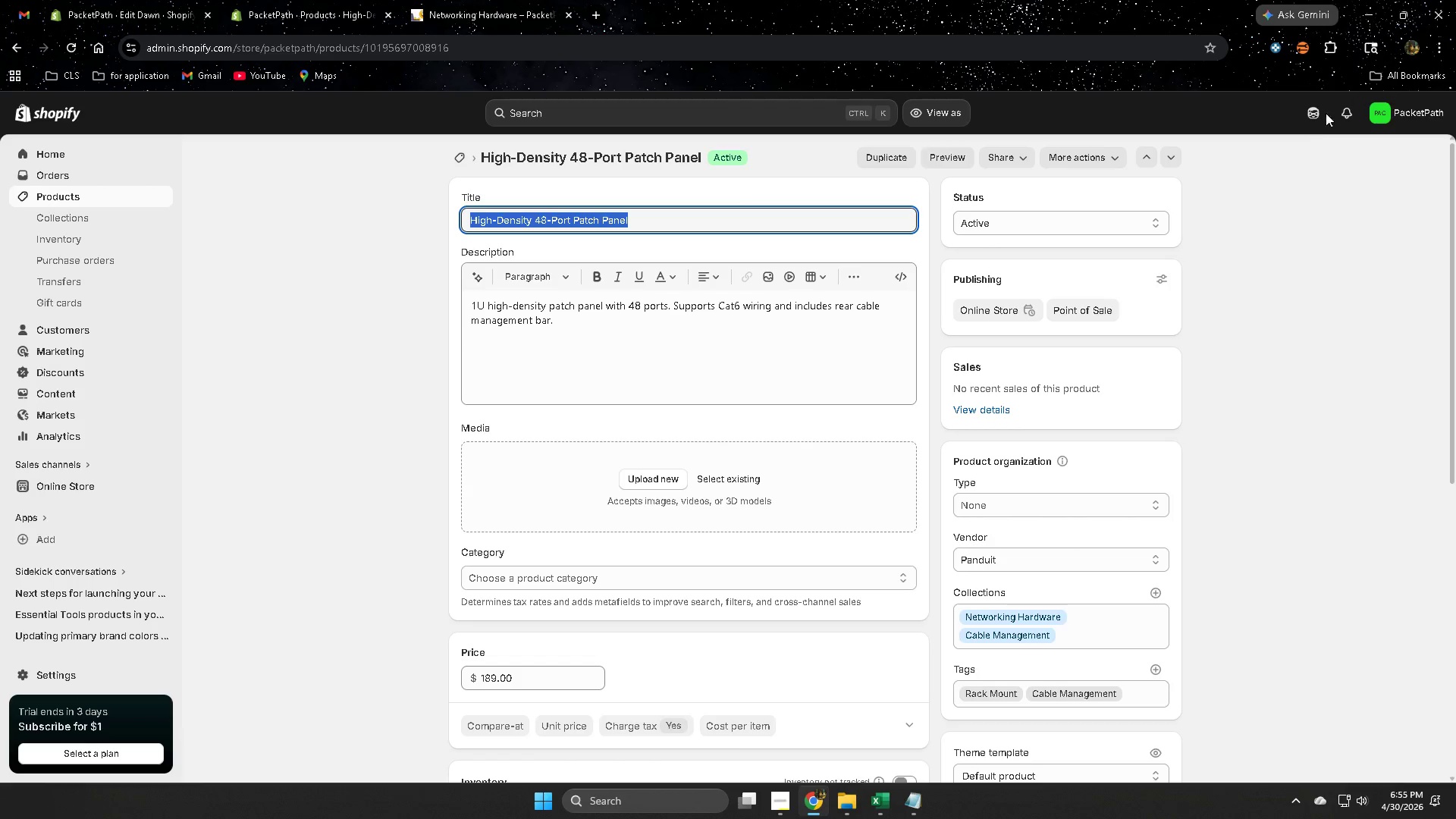 
left_click([1313, 120])
 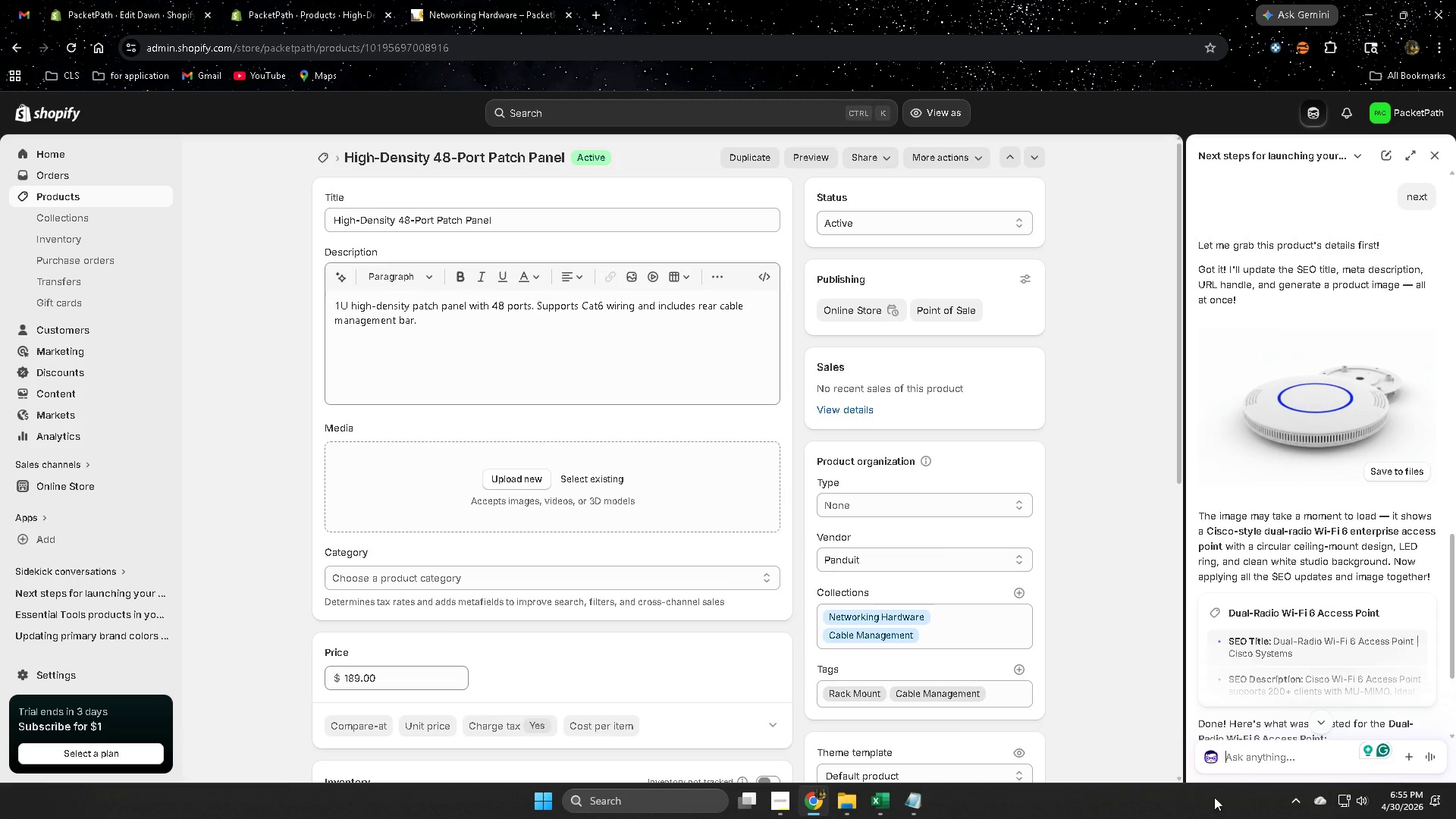 
left_click([1232, 757])
 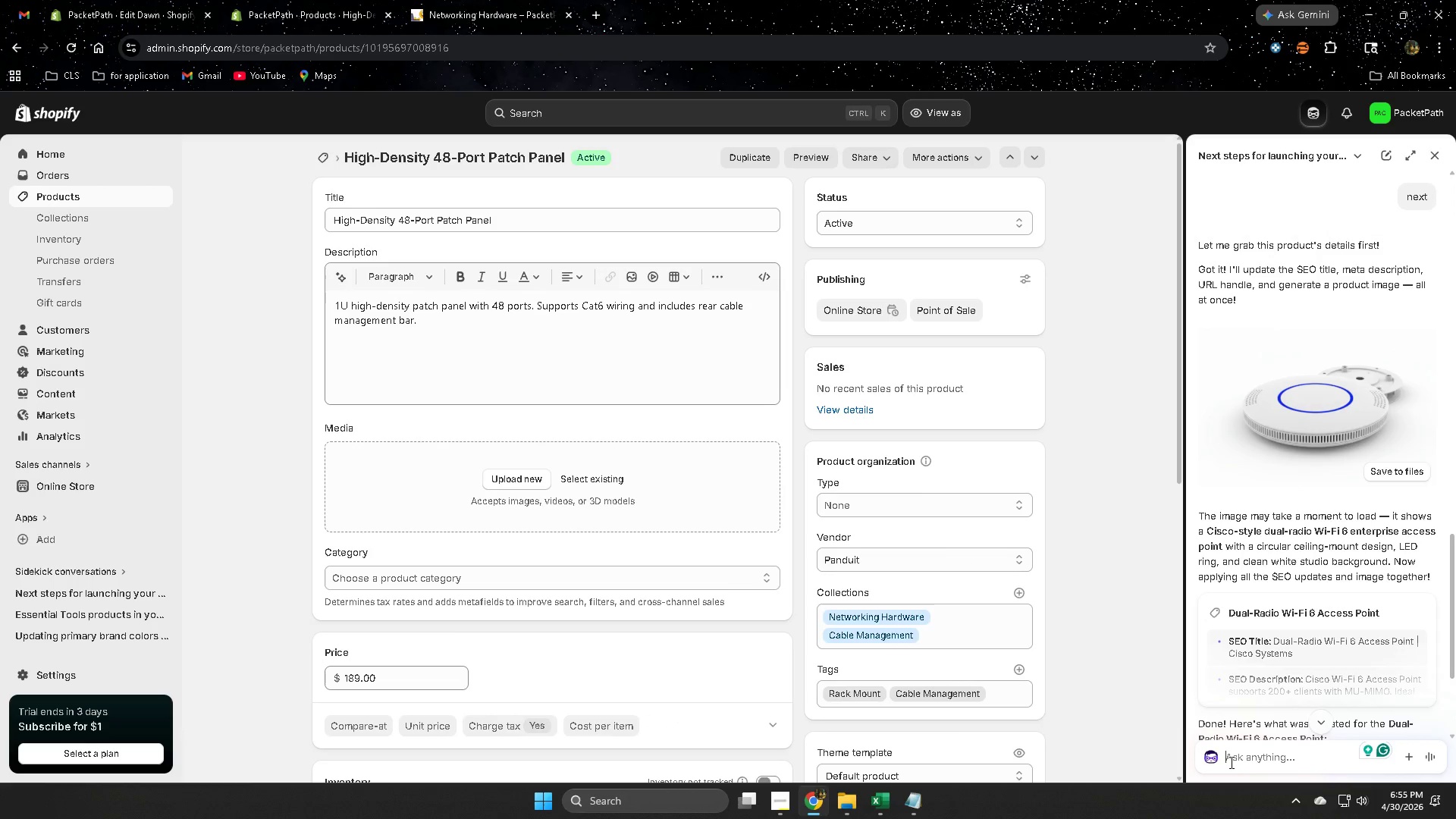 
type(next)
 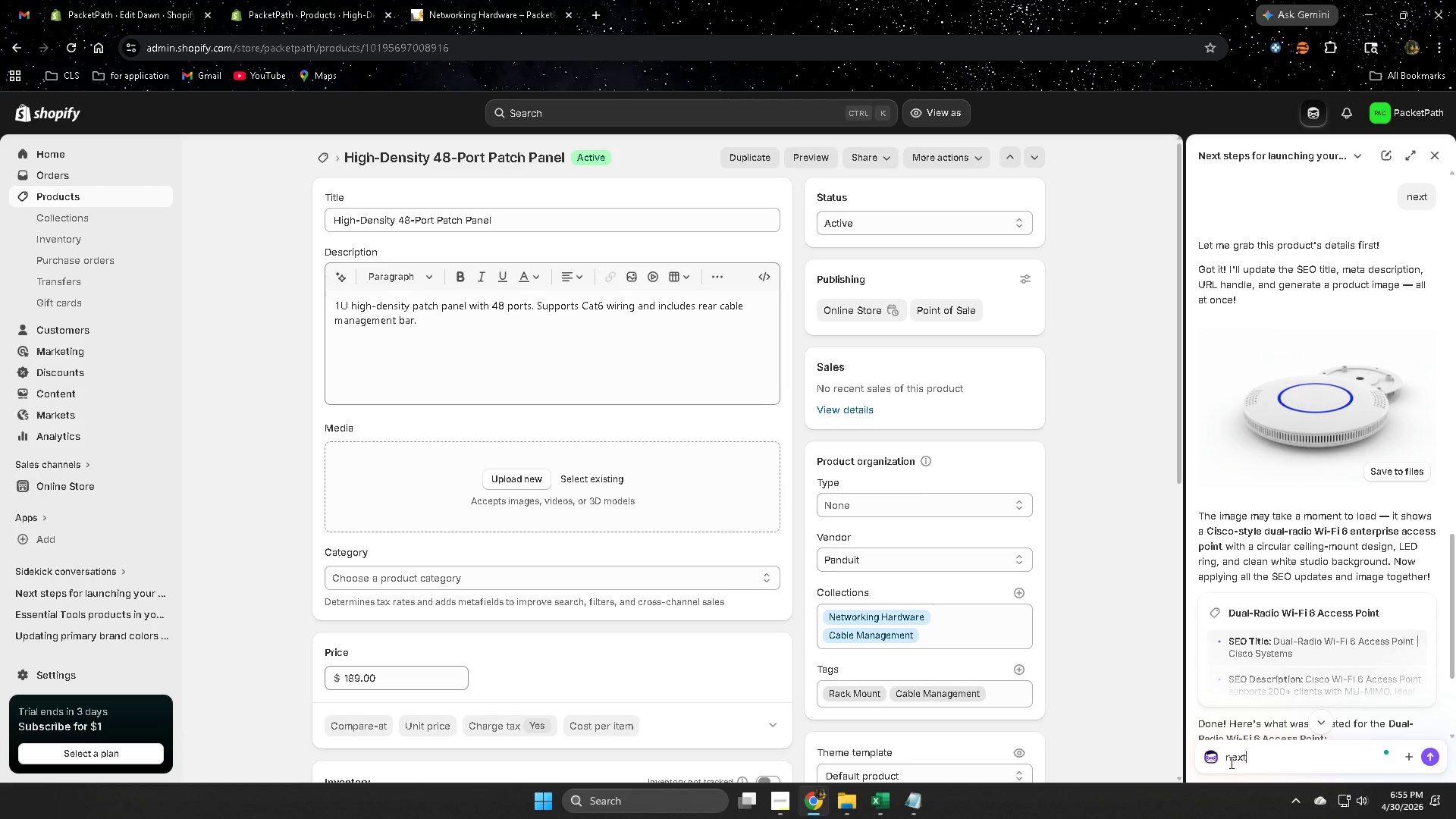 
key(Enter)
 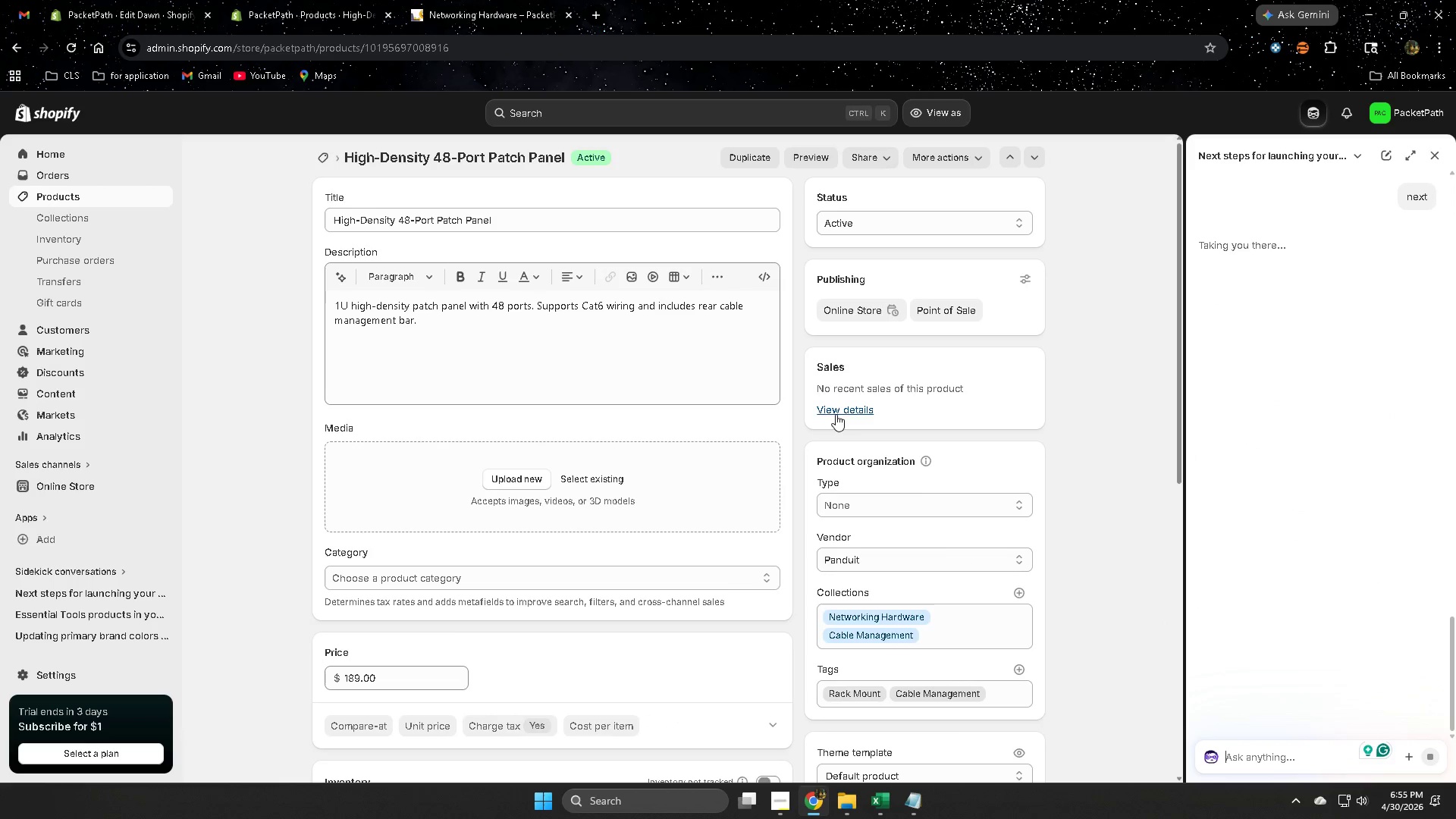 
left_click([1129, 447])
 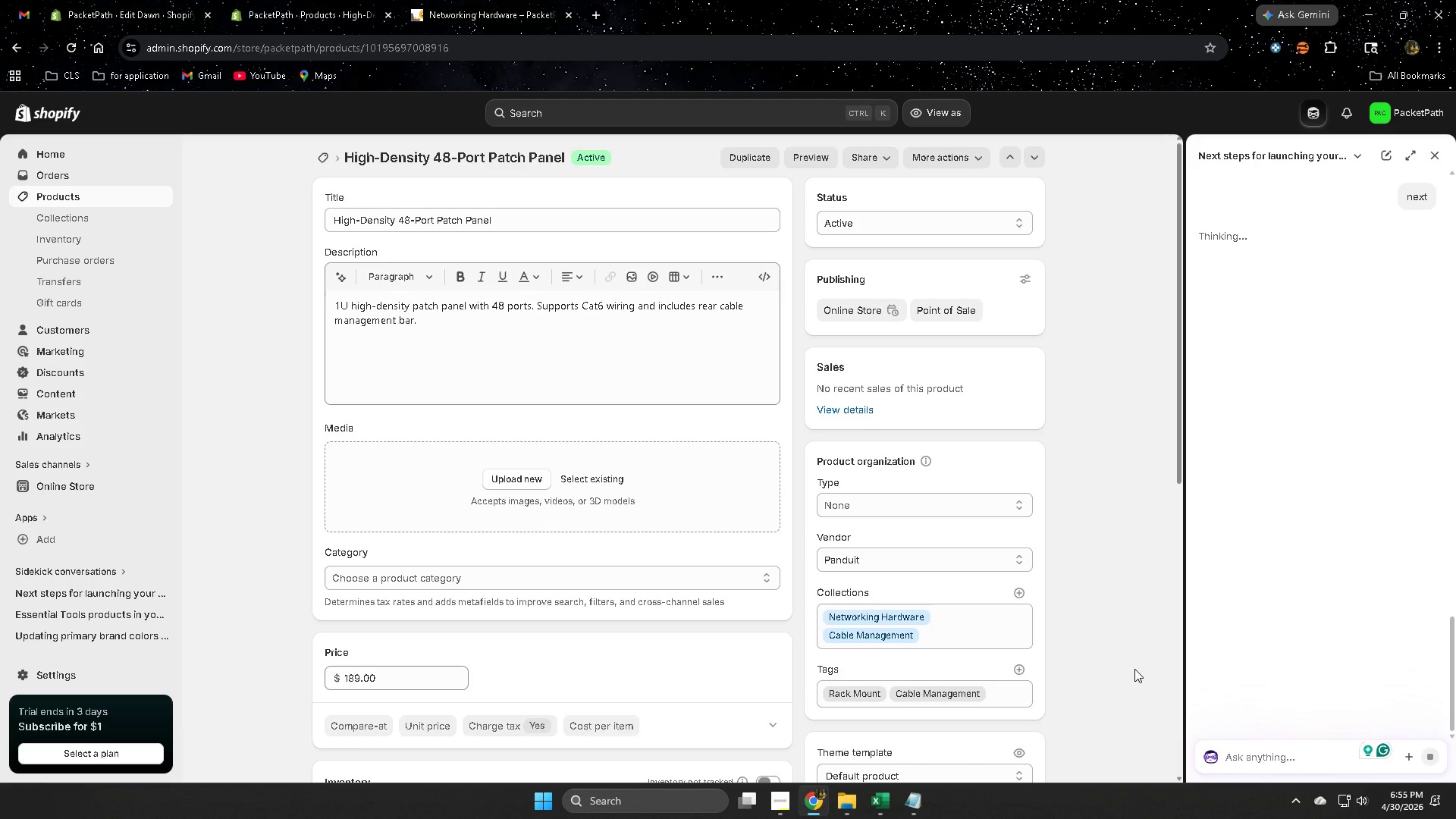 
wait(12.42)
 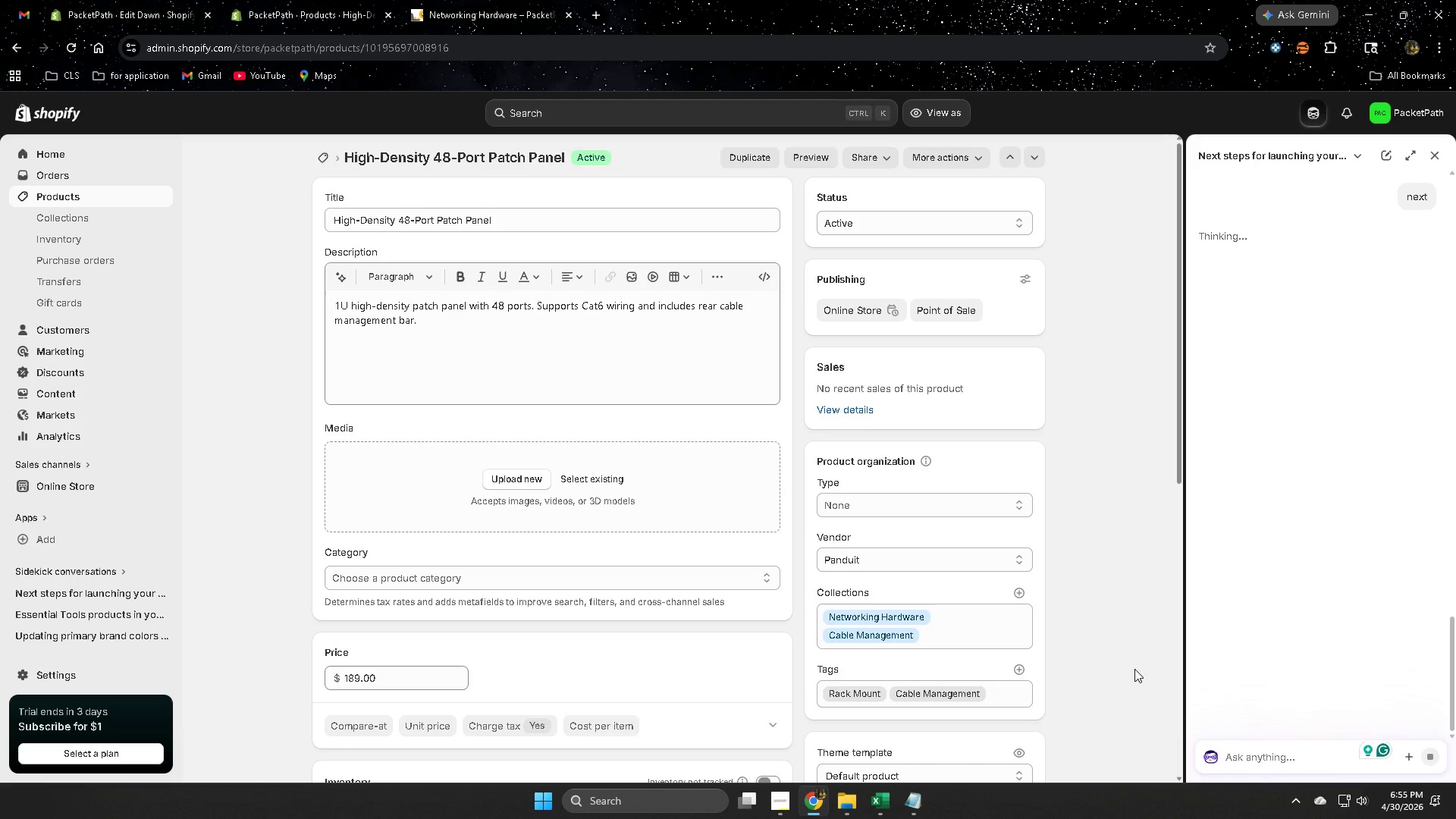 
scroll: coordinate [1037, 544], scroll_direction: down, amount: 13.0
 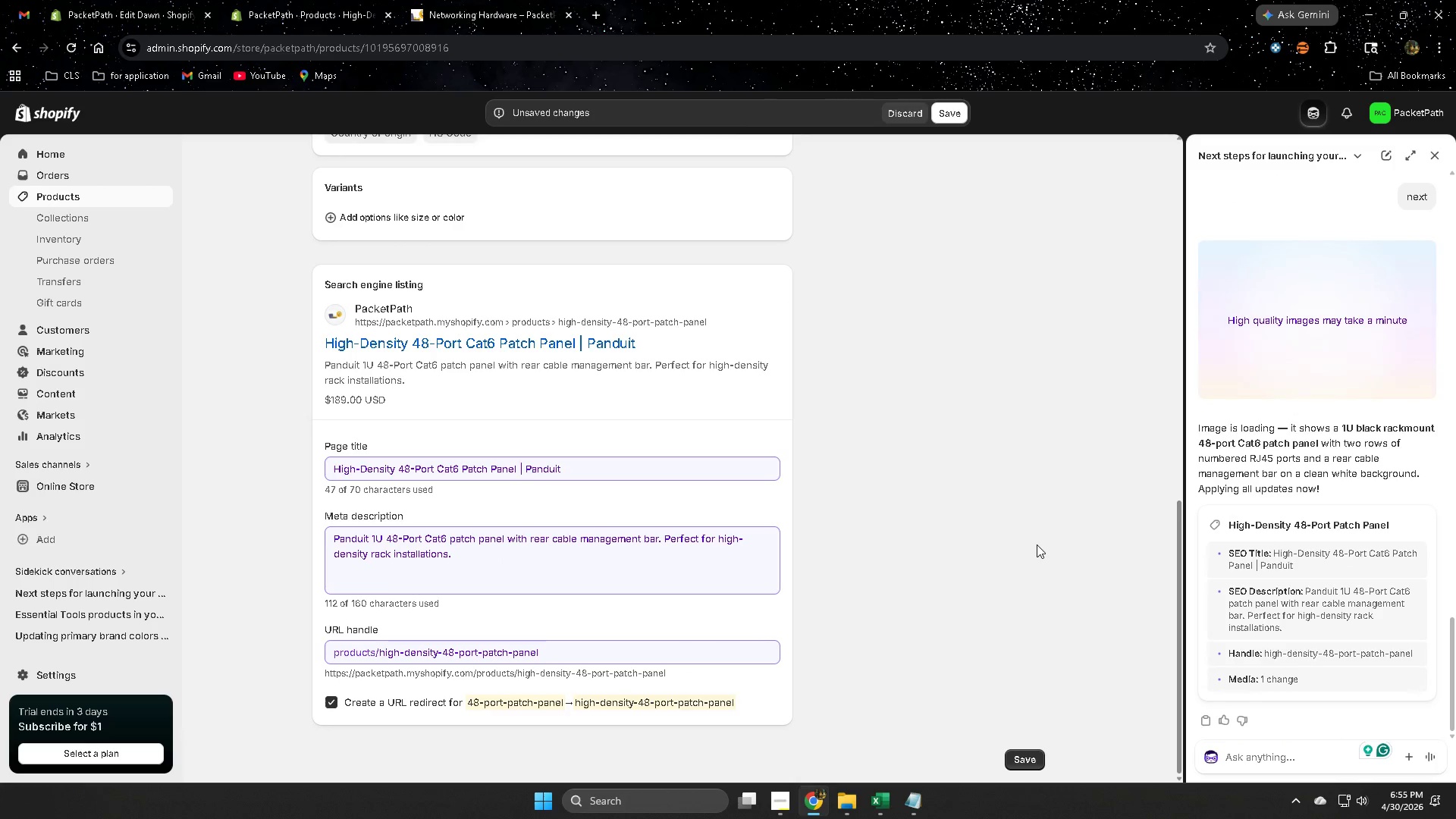 
scroll: coordinate [1061, 552], scroll_direction: up, amount: 19.0
 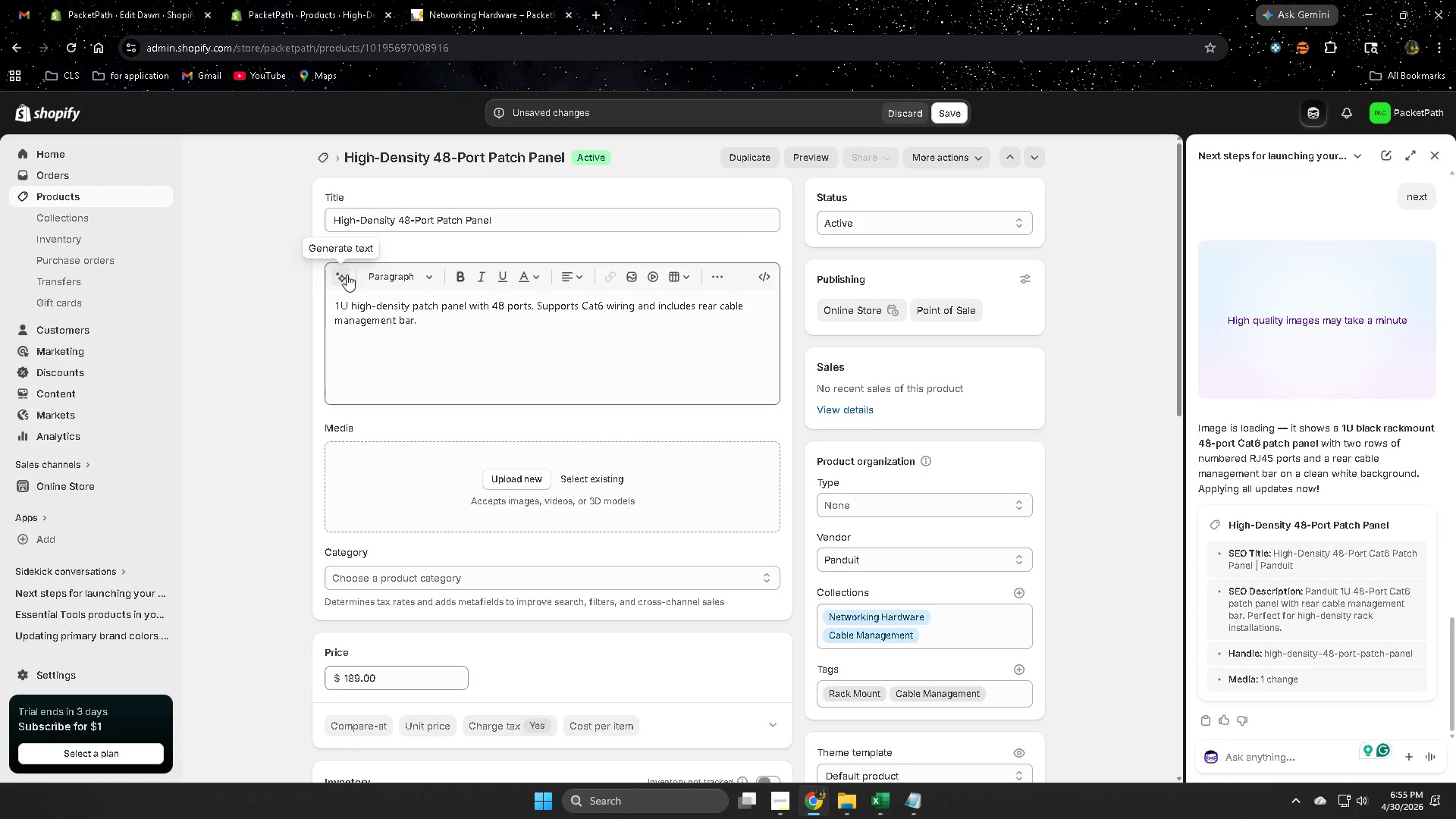 
left_click([344, 275])
 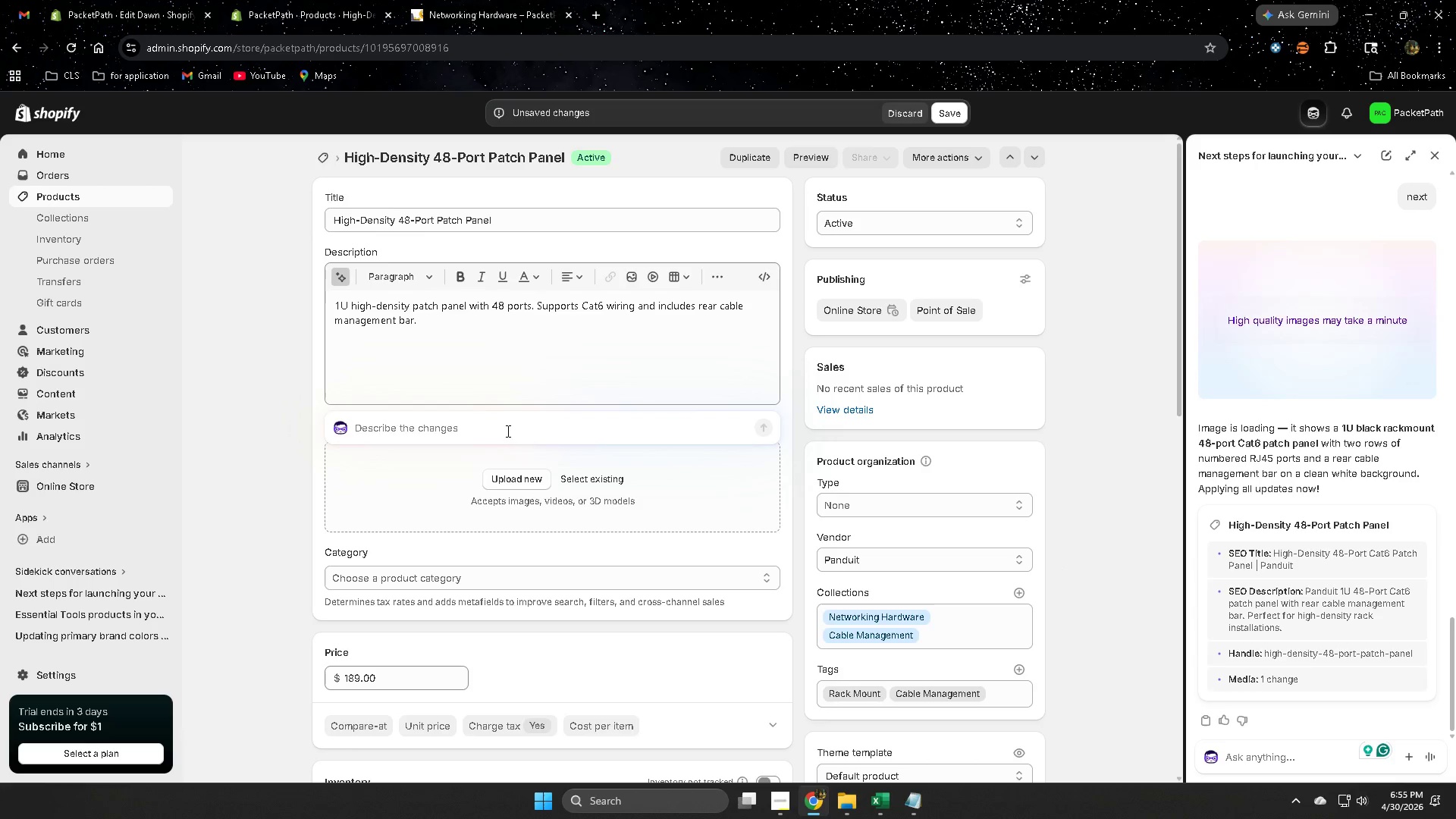 
type(make )
 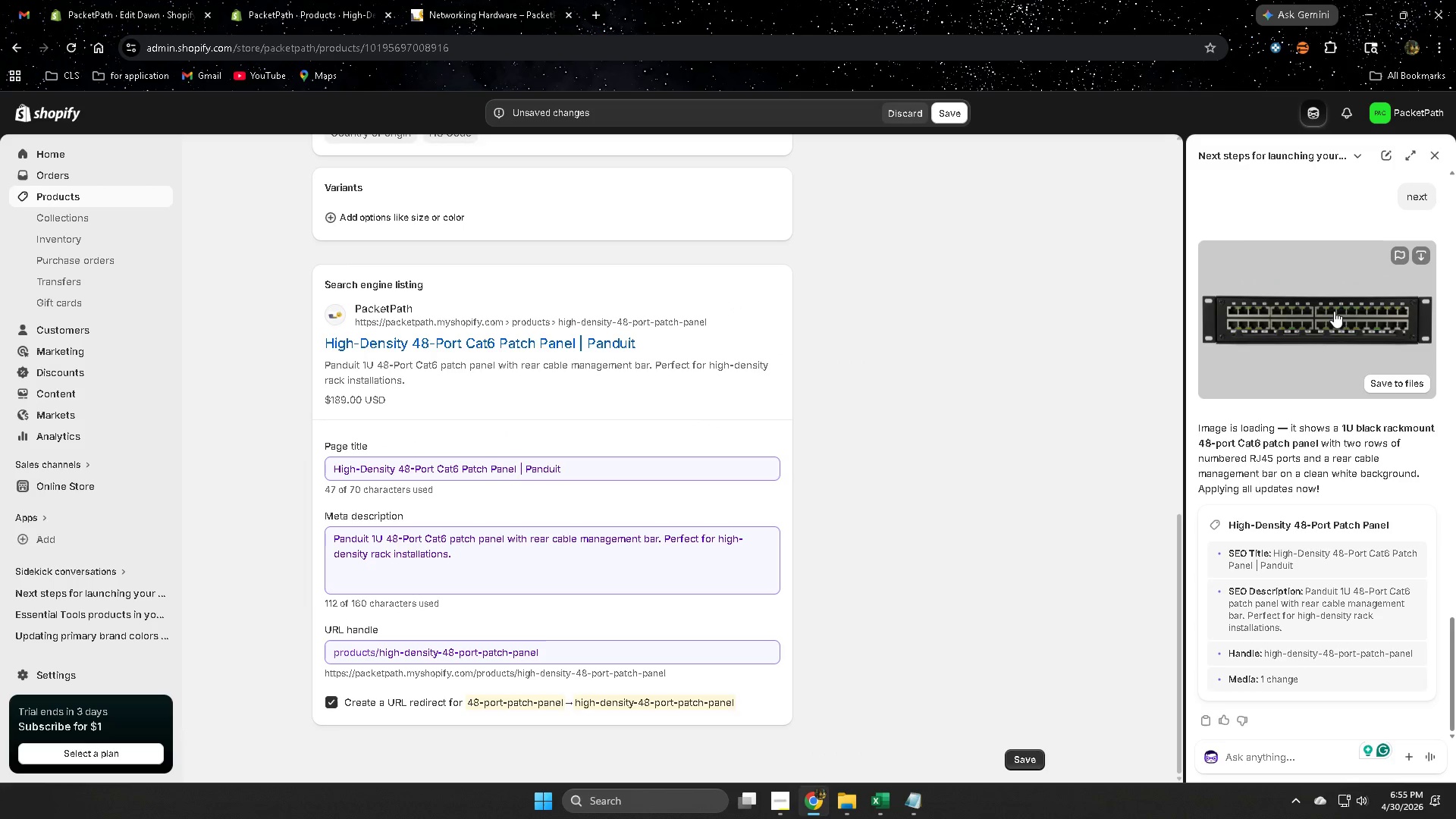 
scroll: coordinate [1138, 623], scroll_direction: up, amount: 7.0
 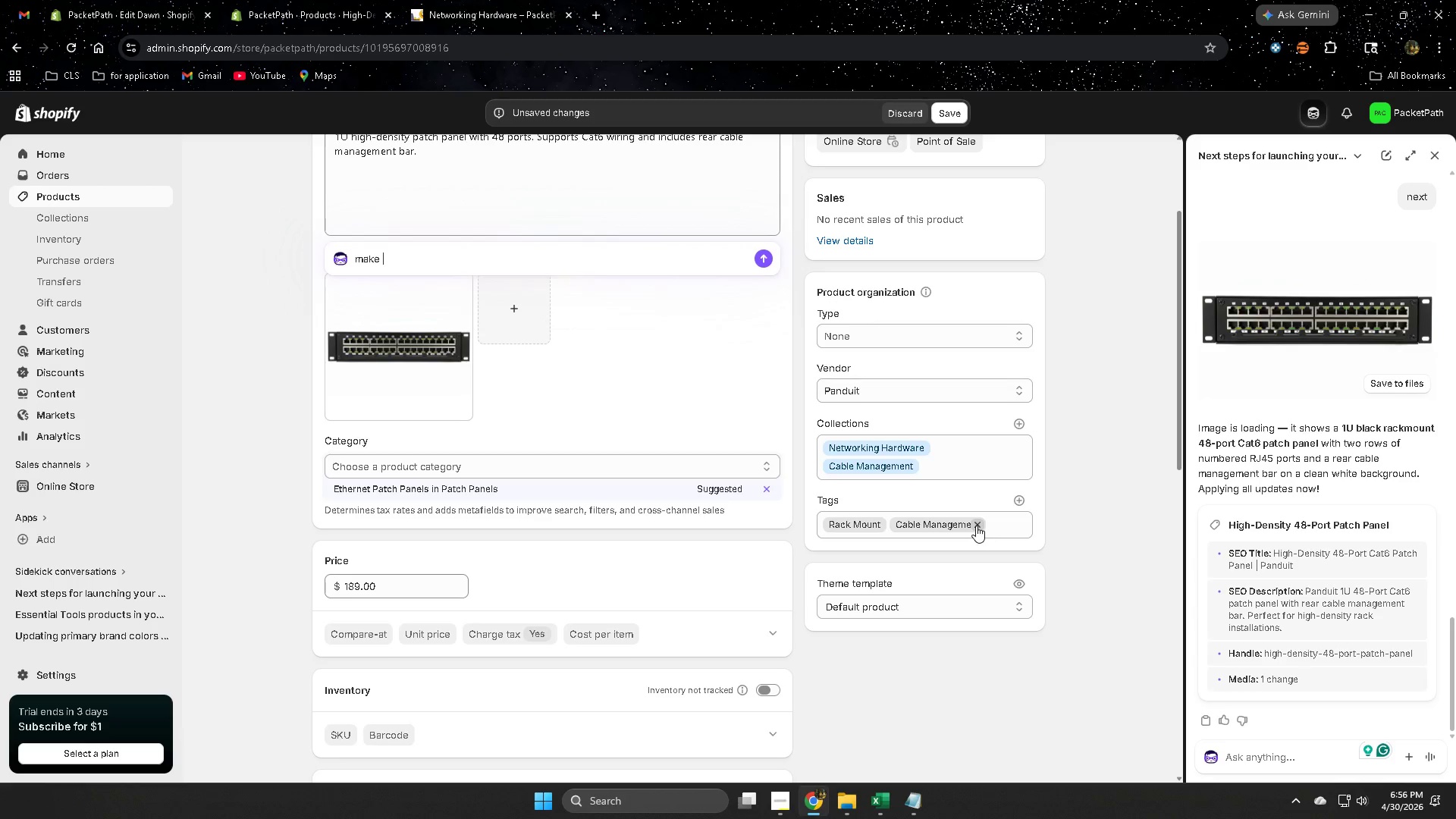 
wait(11.4)
 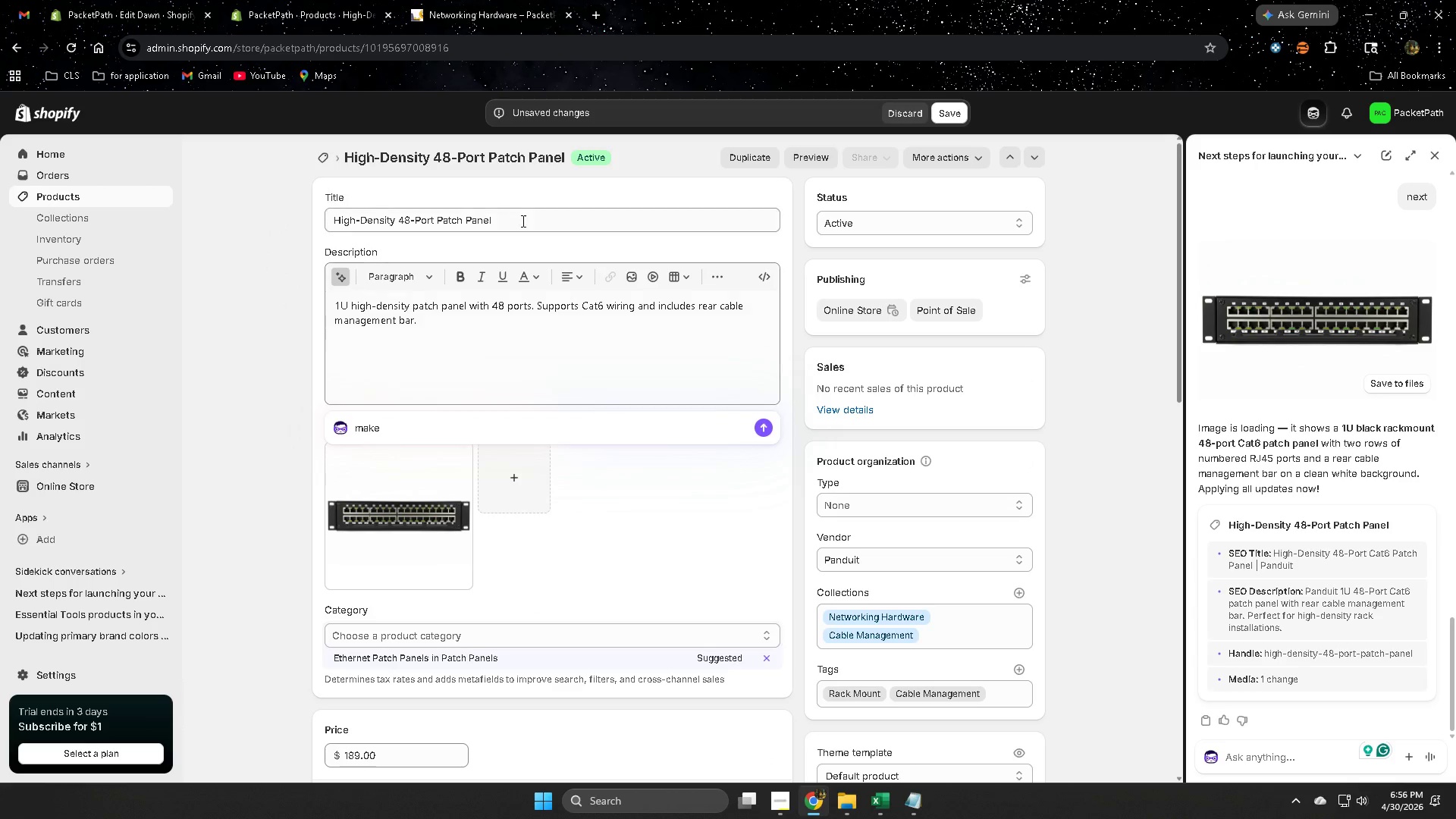 
left_click([526, 218])
 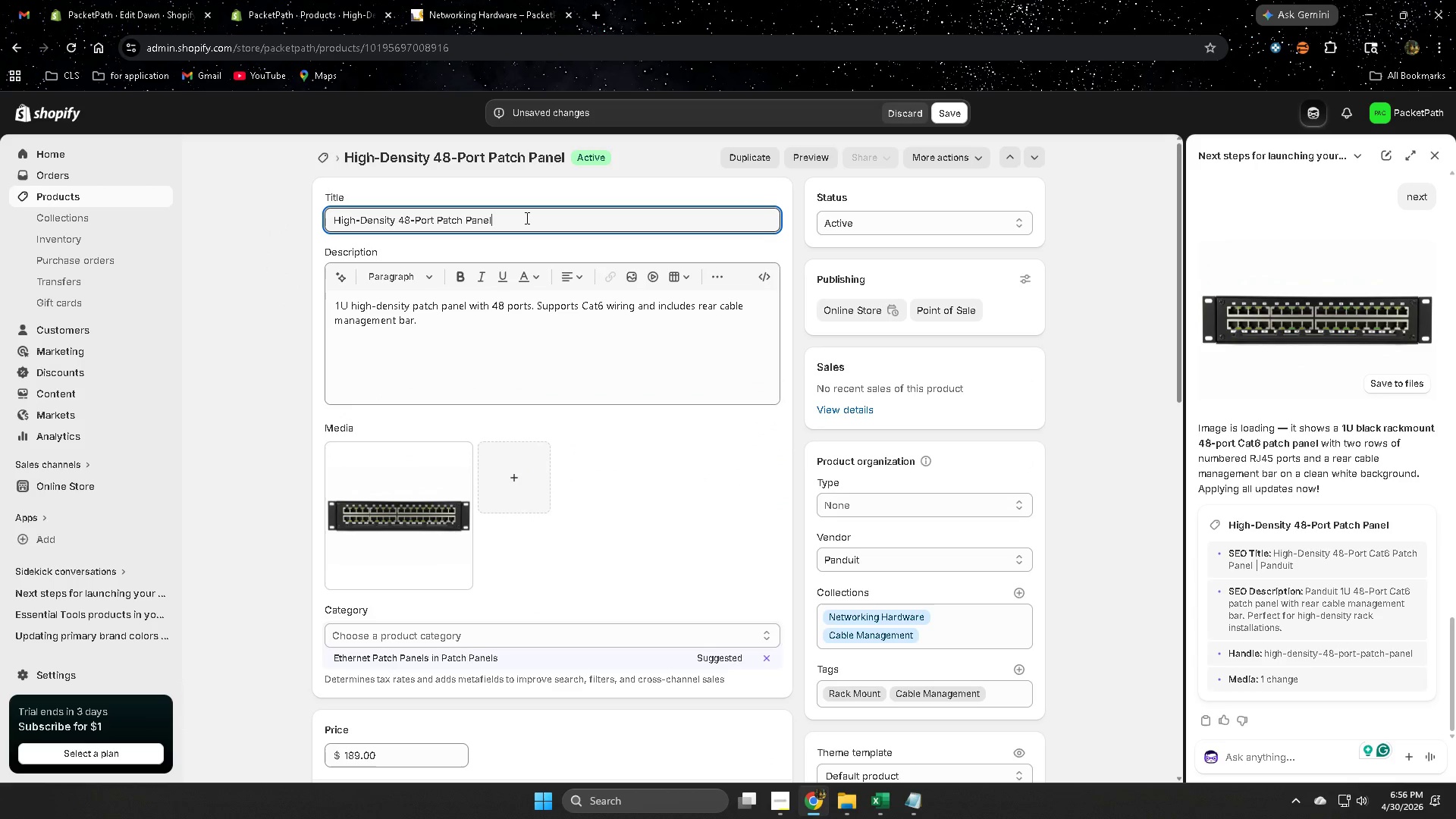 
scroll: coordinate [479, 378], scroll_direction: up, amount: 7.0
 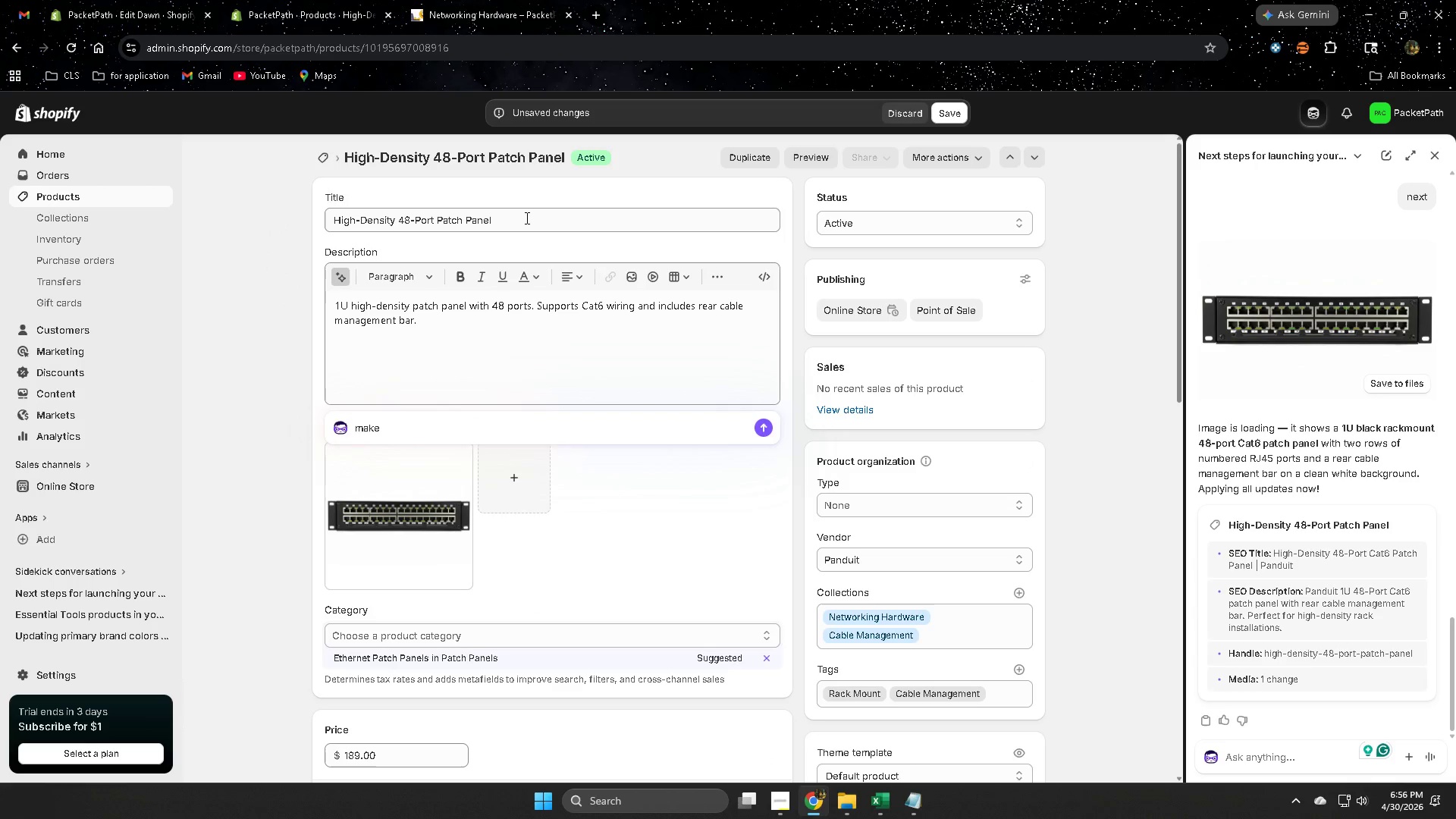 
double_click([526, 219])
 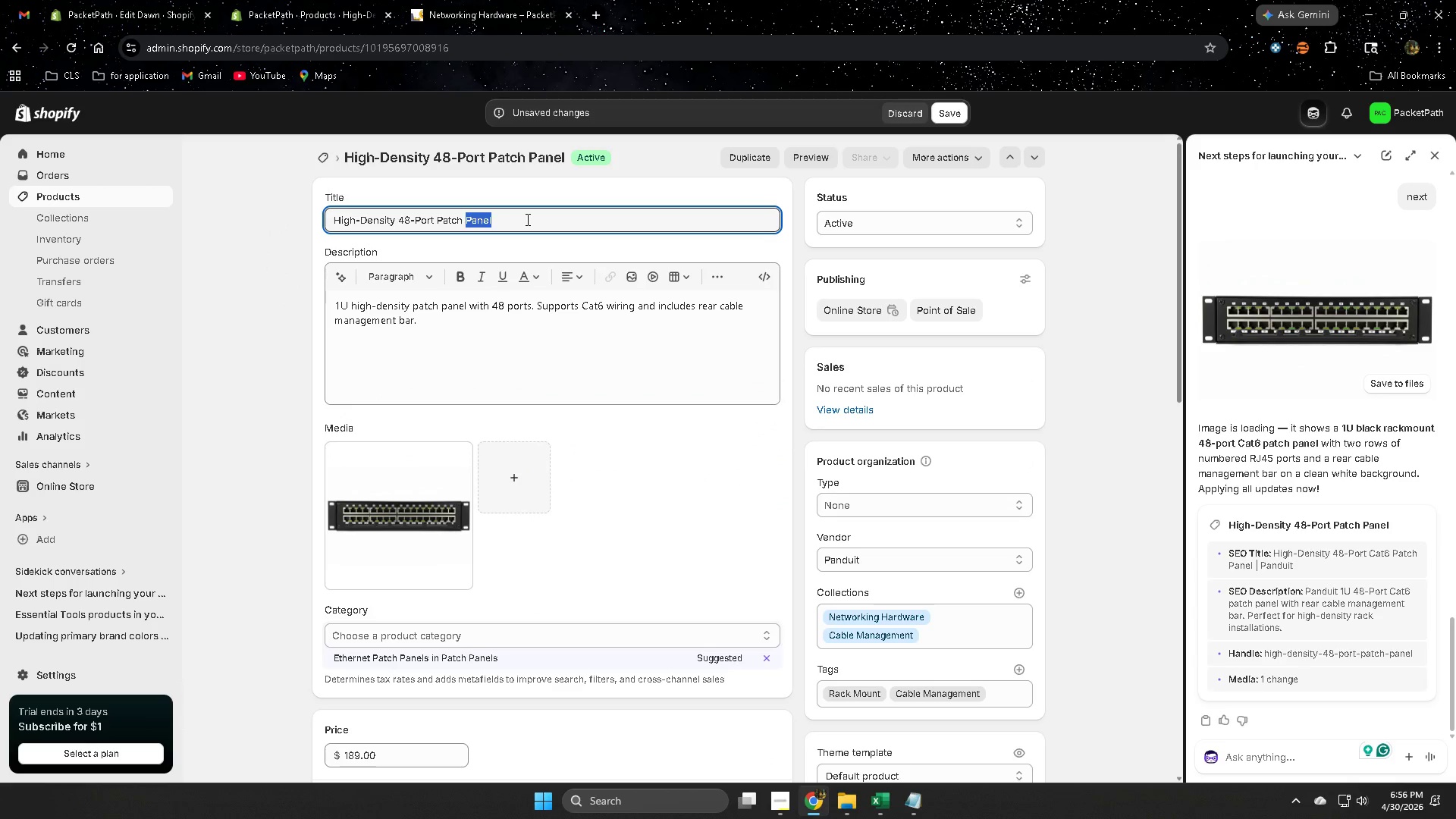 
triple_click([526, 219])
 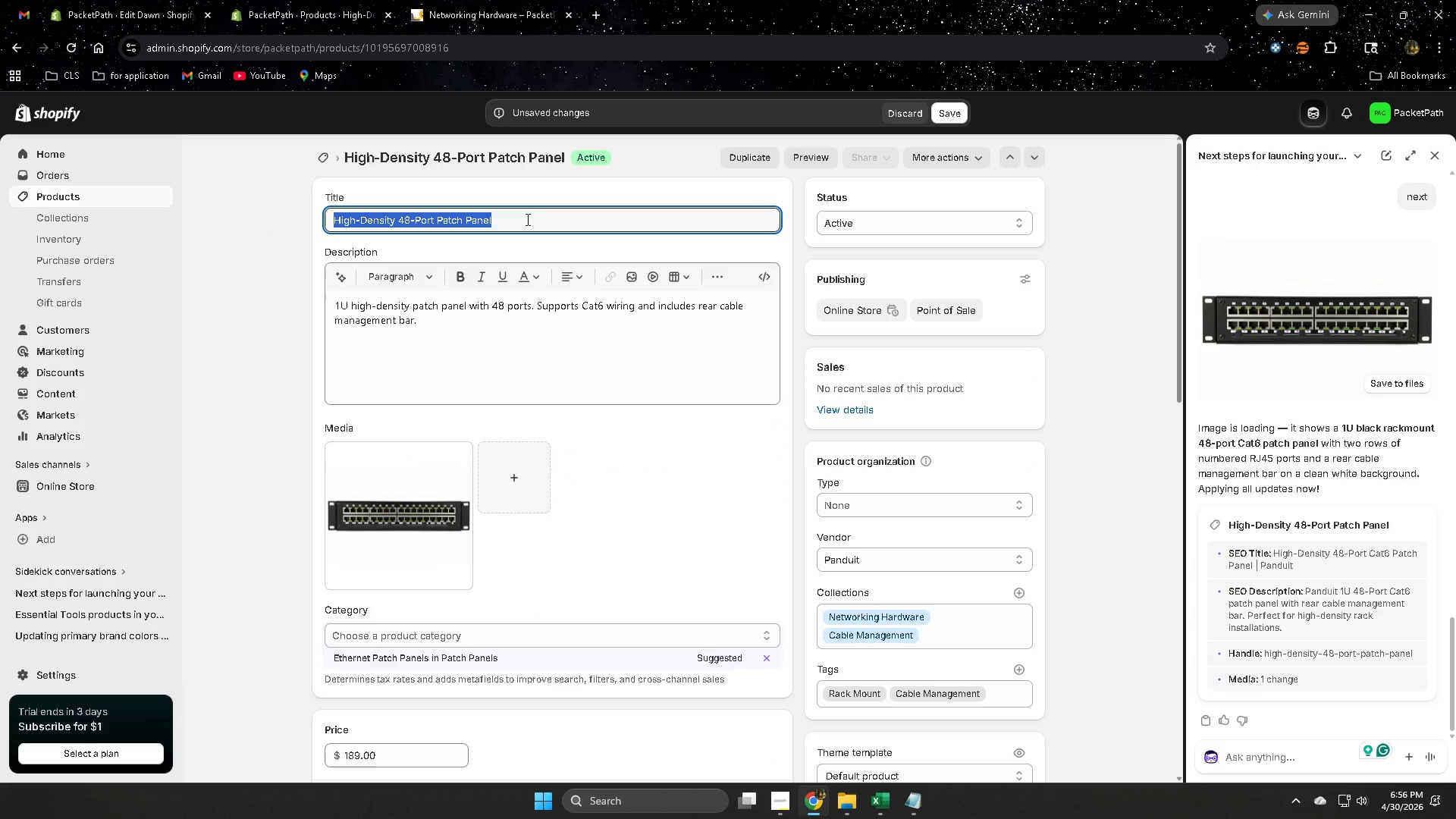 
key(Control+ControlLeft)
 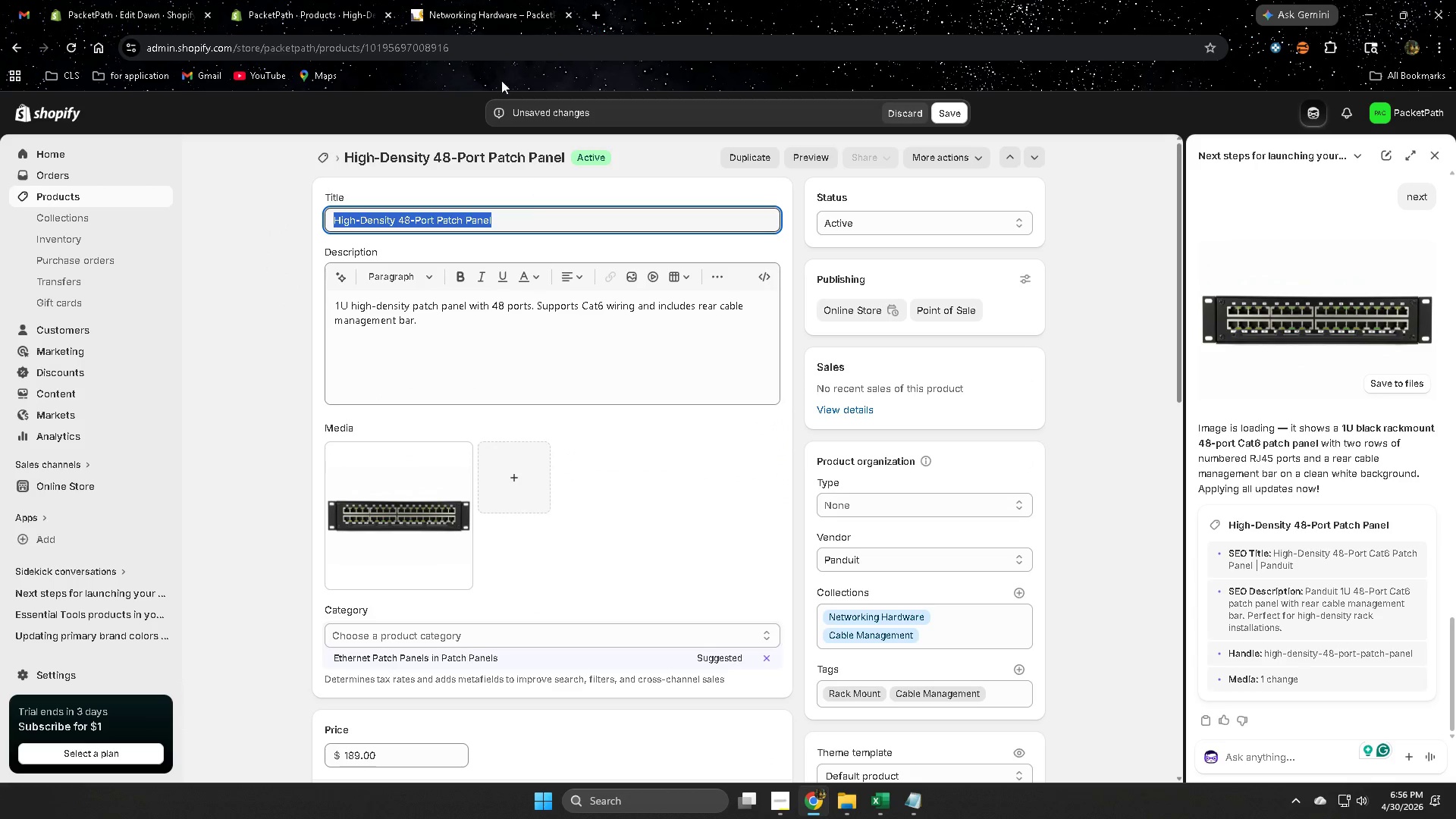 
key(Control+C)
 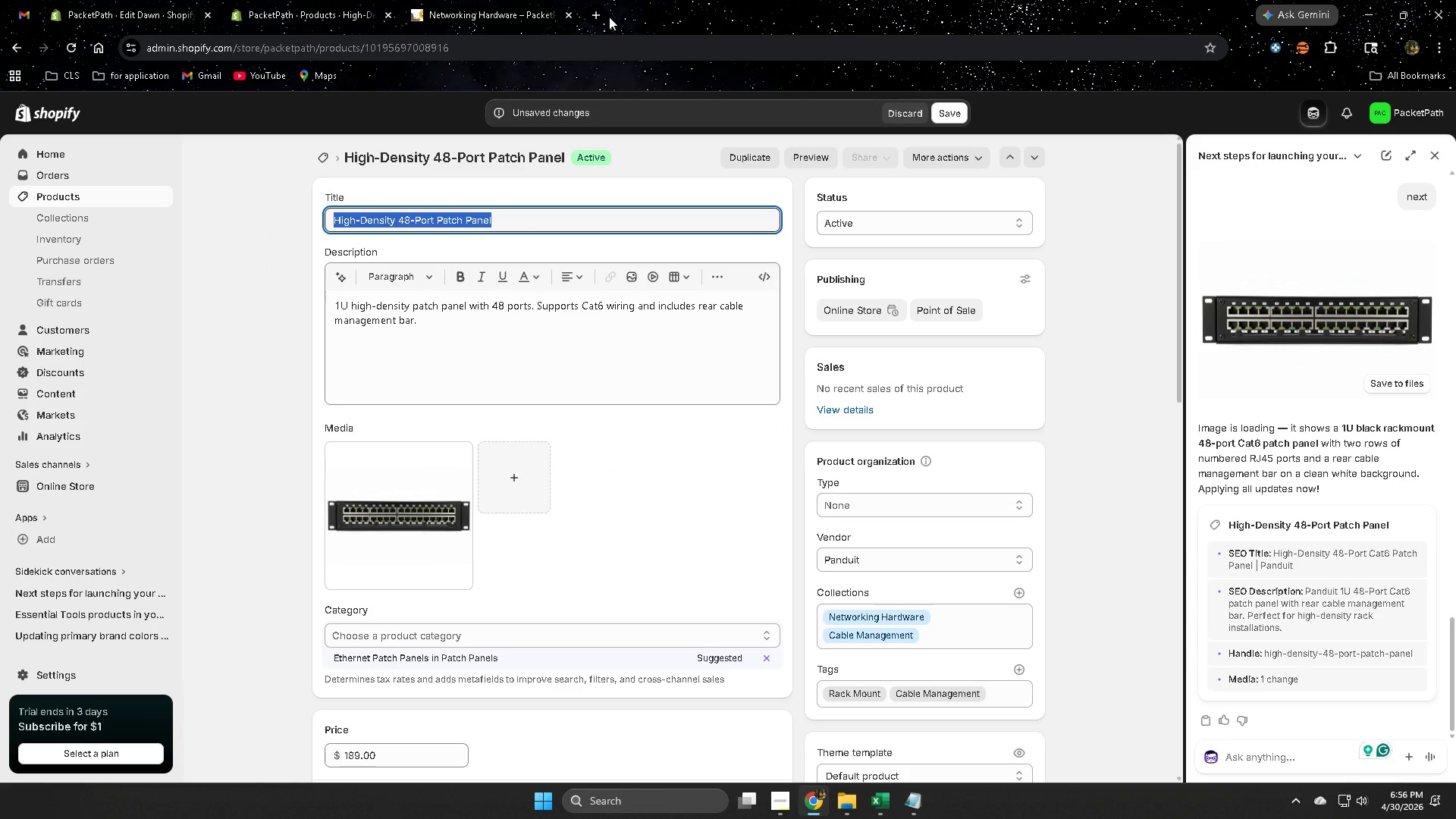 
left_click([599, 14])
 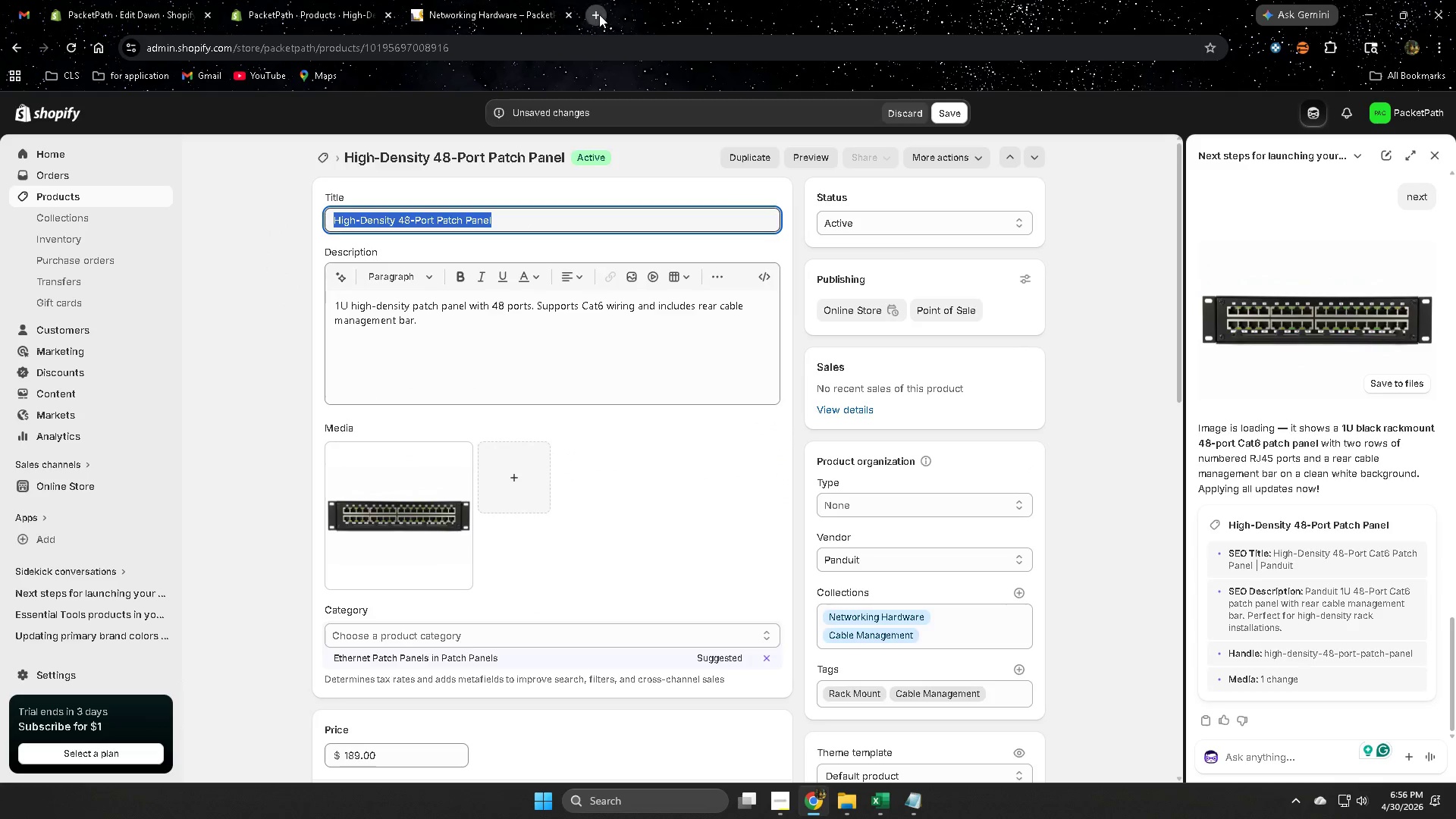 
key(Control+ControlLeft)
 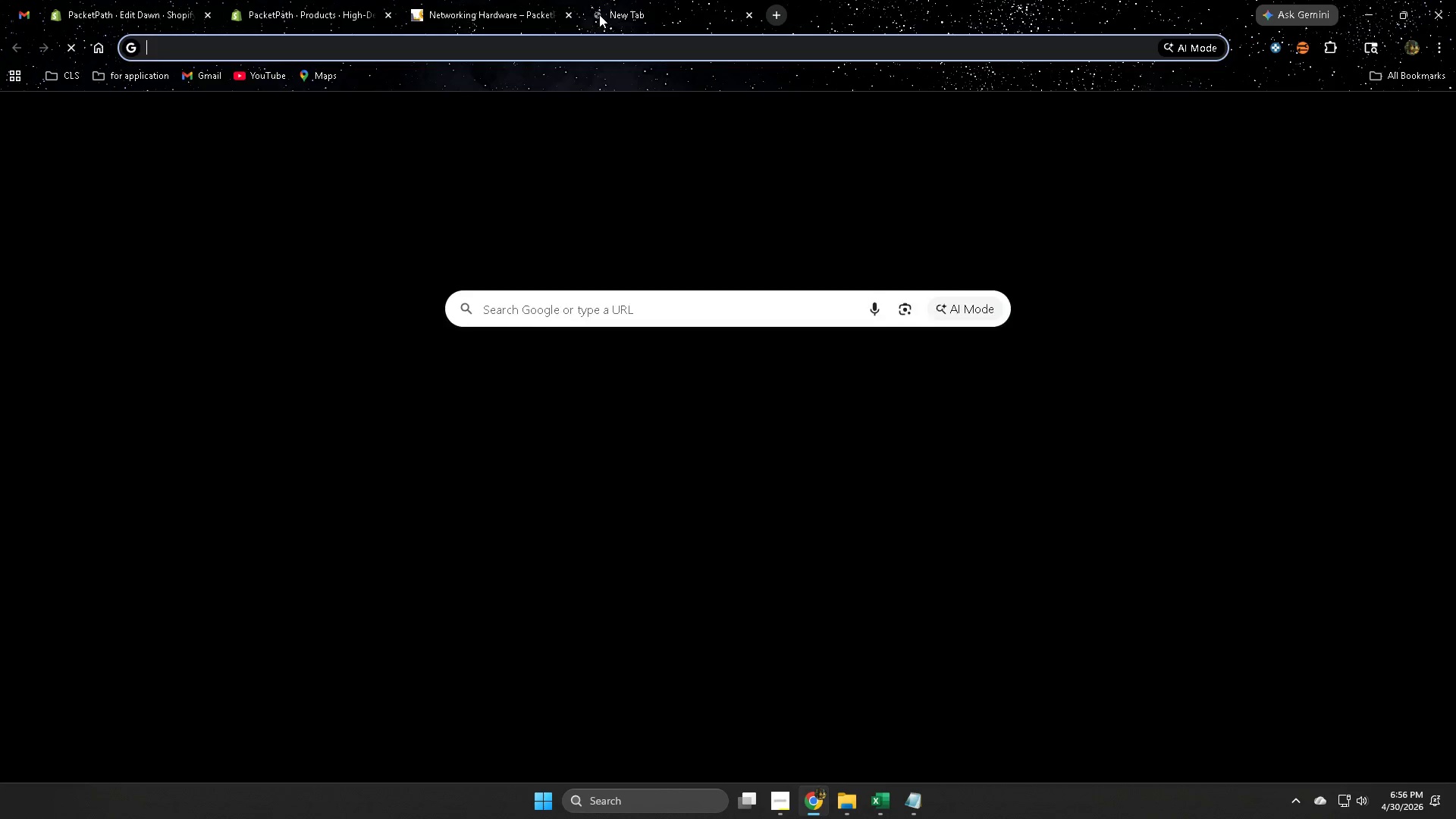 
key(Control+V)
 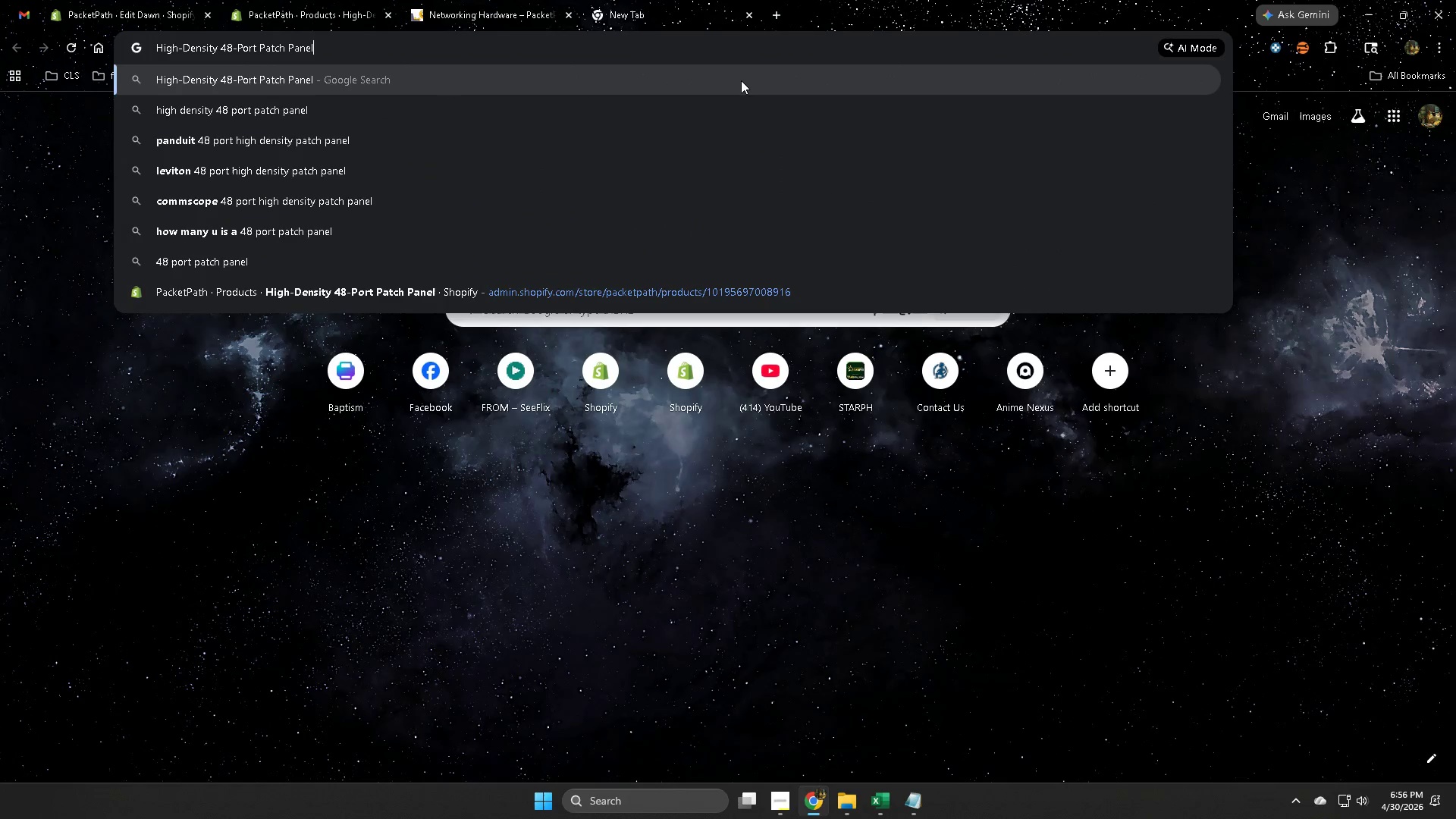 
key(Enter)
 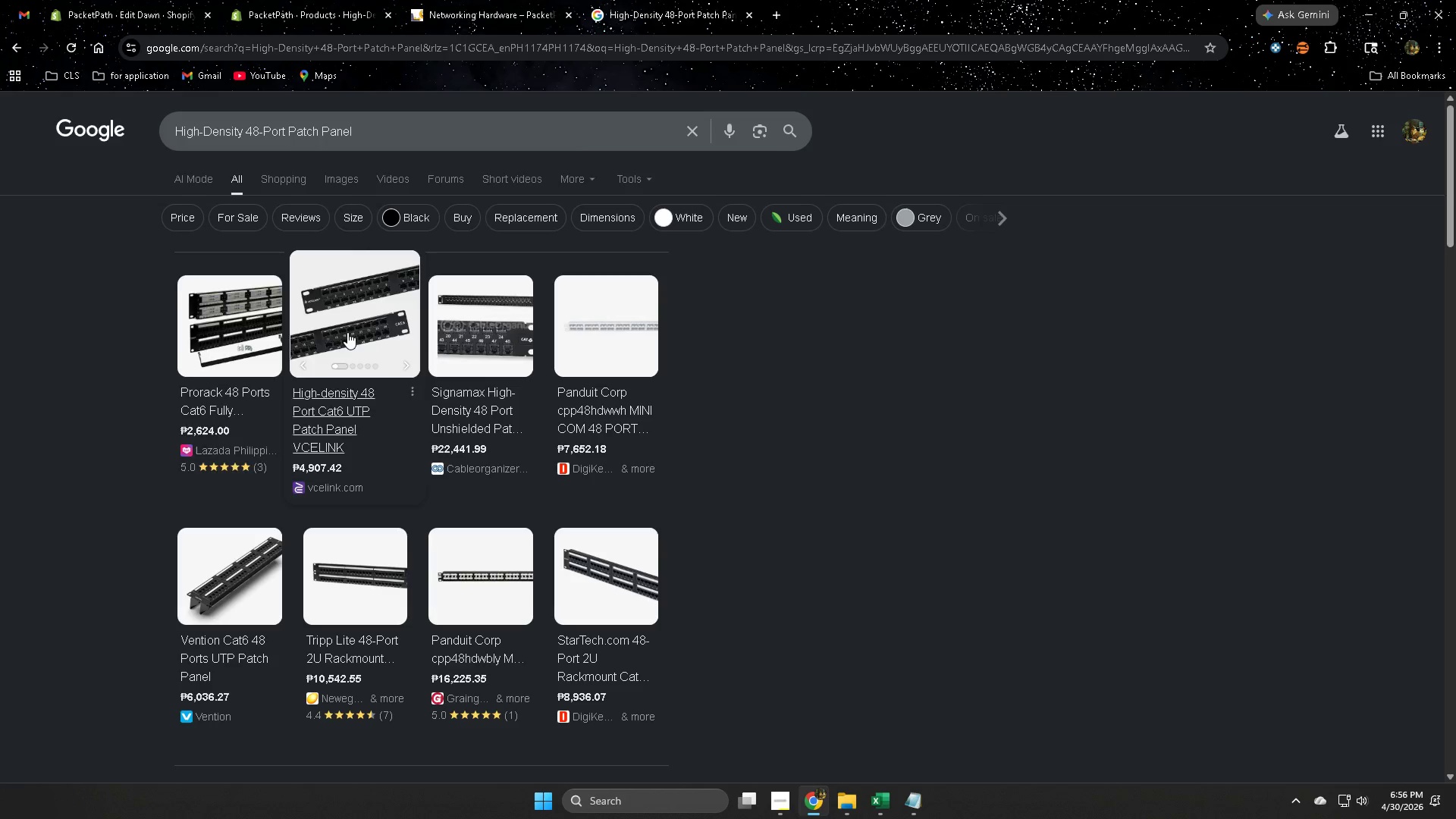 
left_click([353, 339])
 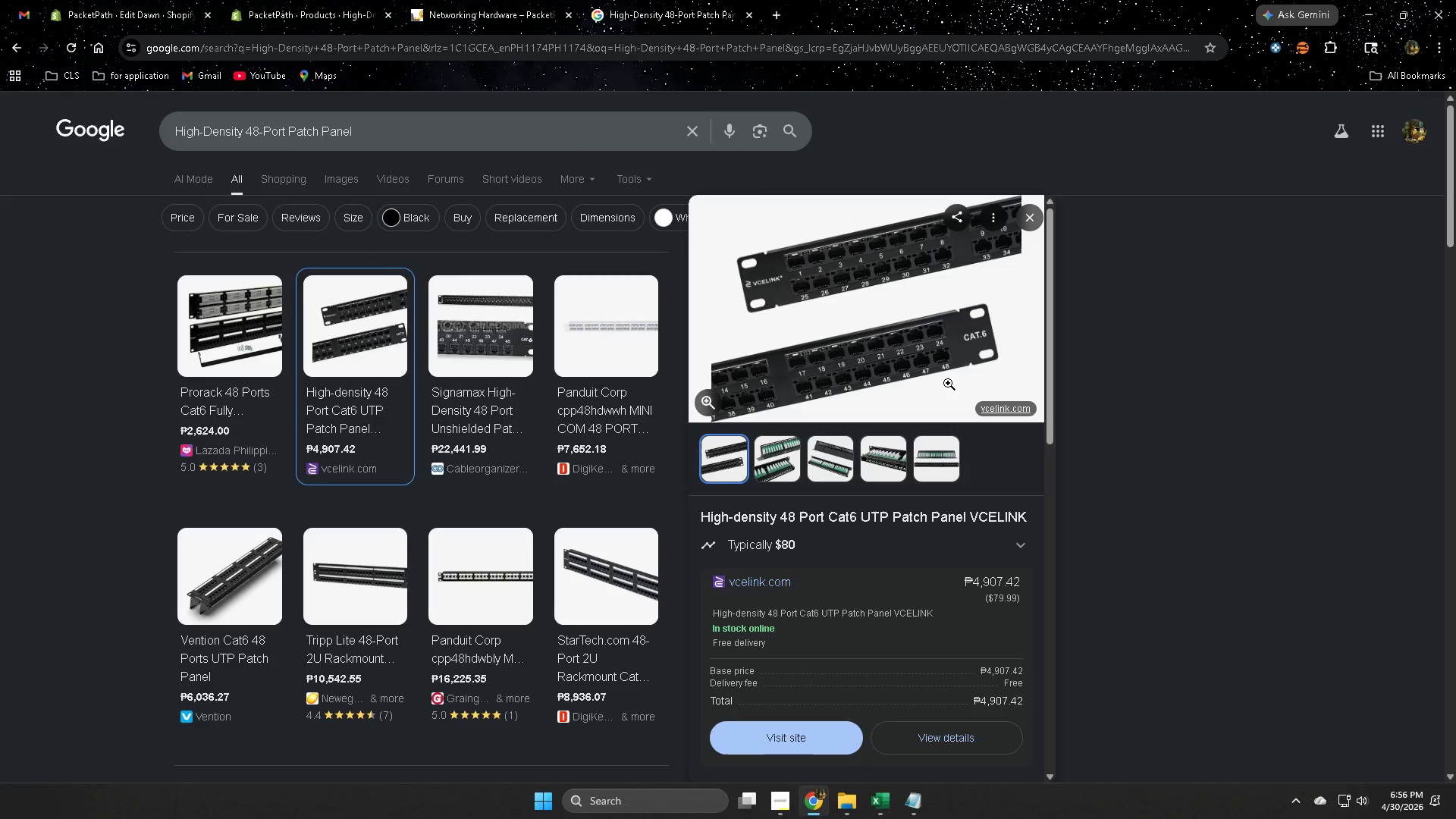 
scroll: coordinate [609, 488], scroll_direction: down, amount: 2.0
 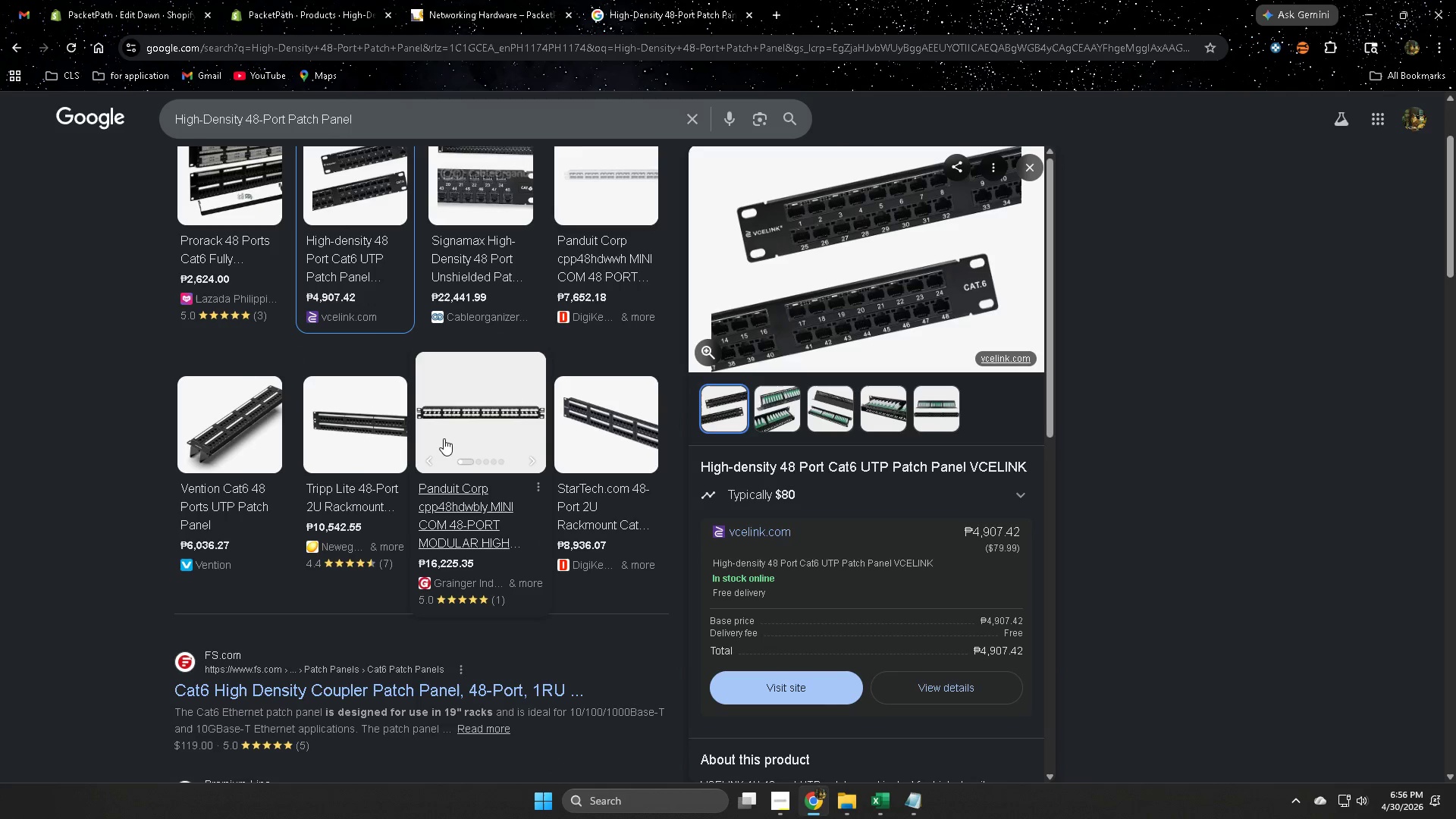 
scroll: coordinate [428, 431], scroll_direction: up, amount: 3.0
 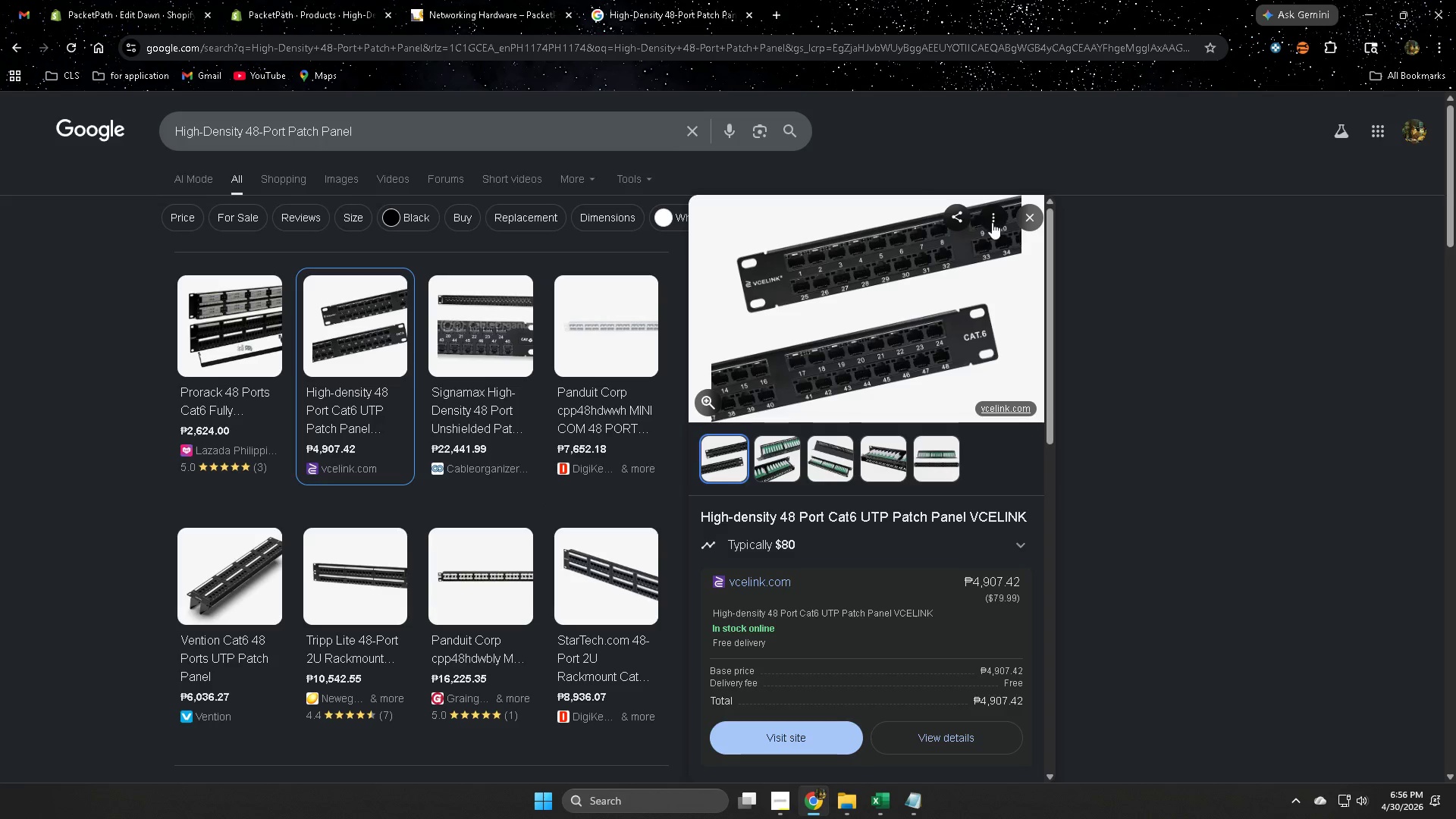 
left_click([1029, 218])
 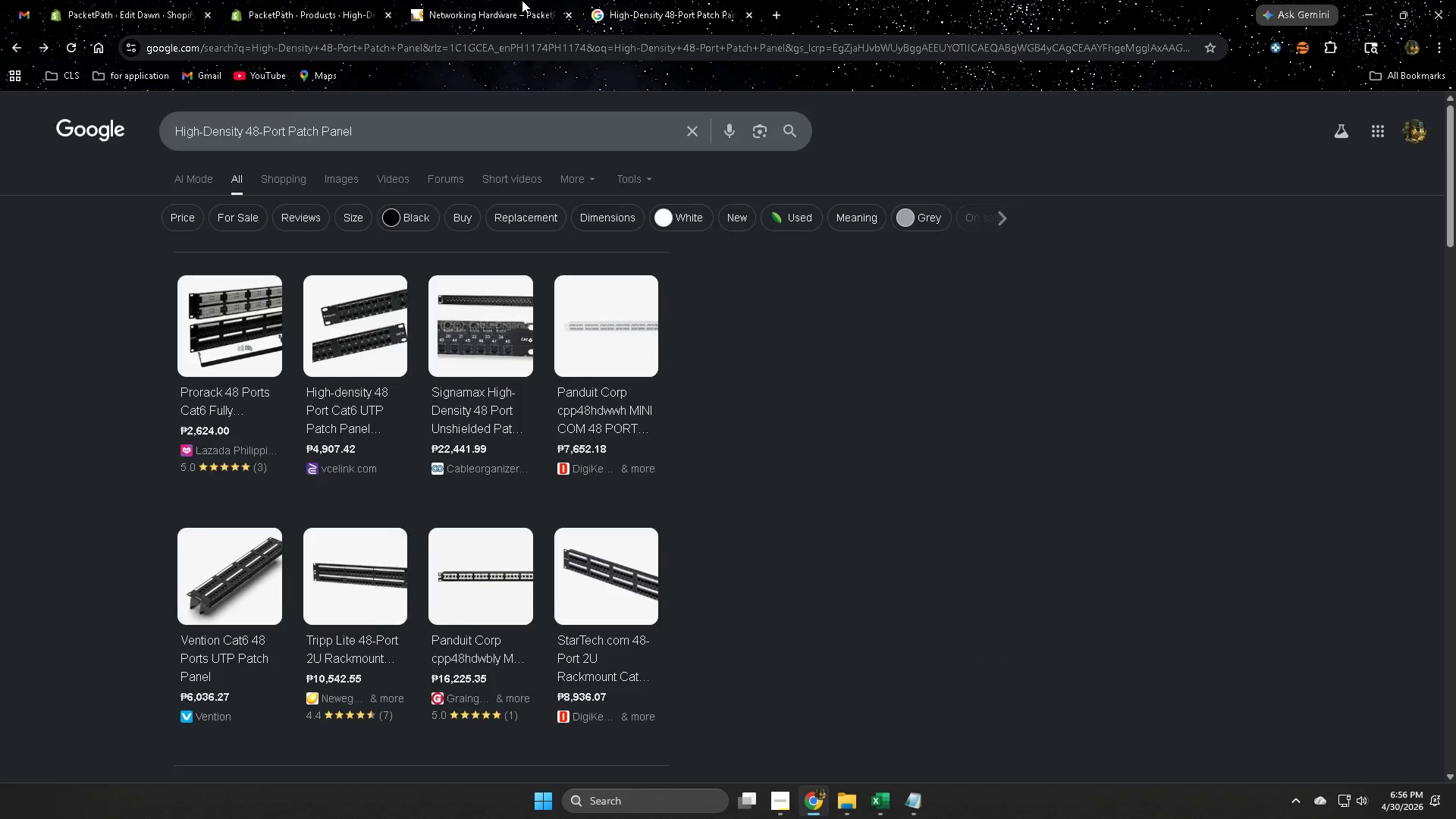 
double_click([313, 0])
 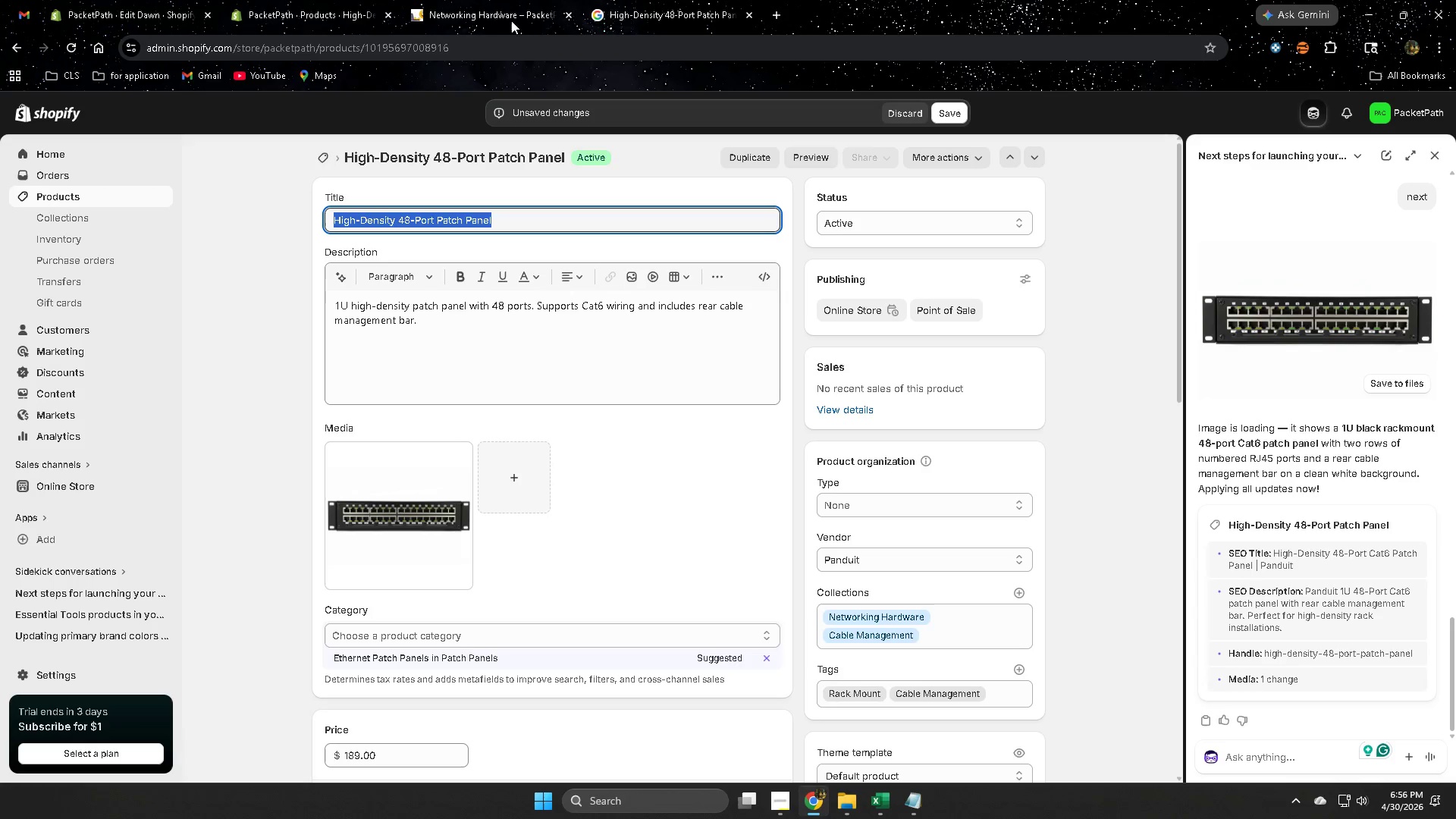 
left_click([504, 2])
 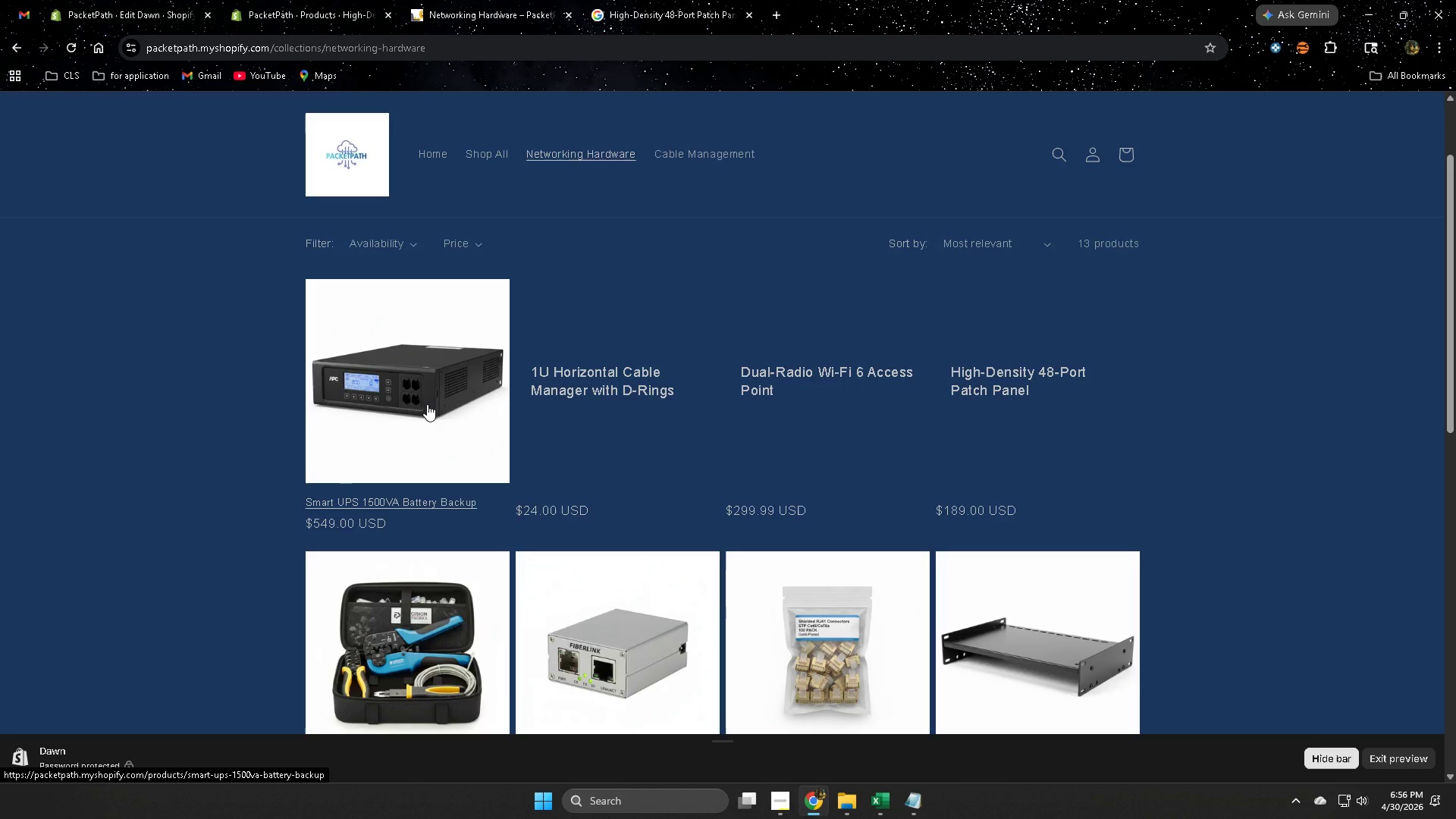 
scroll: coordinate [695, 537], scroll_direction: down, amount: 3.0
 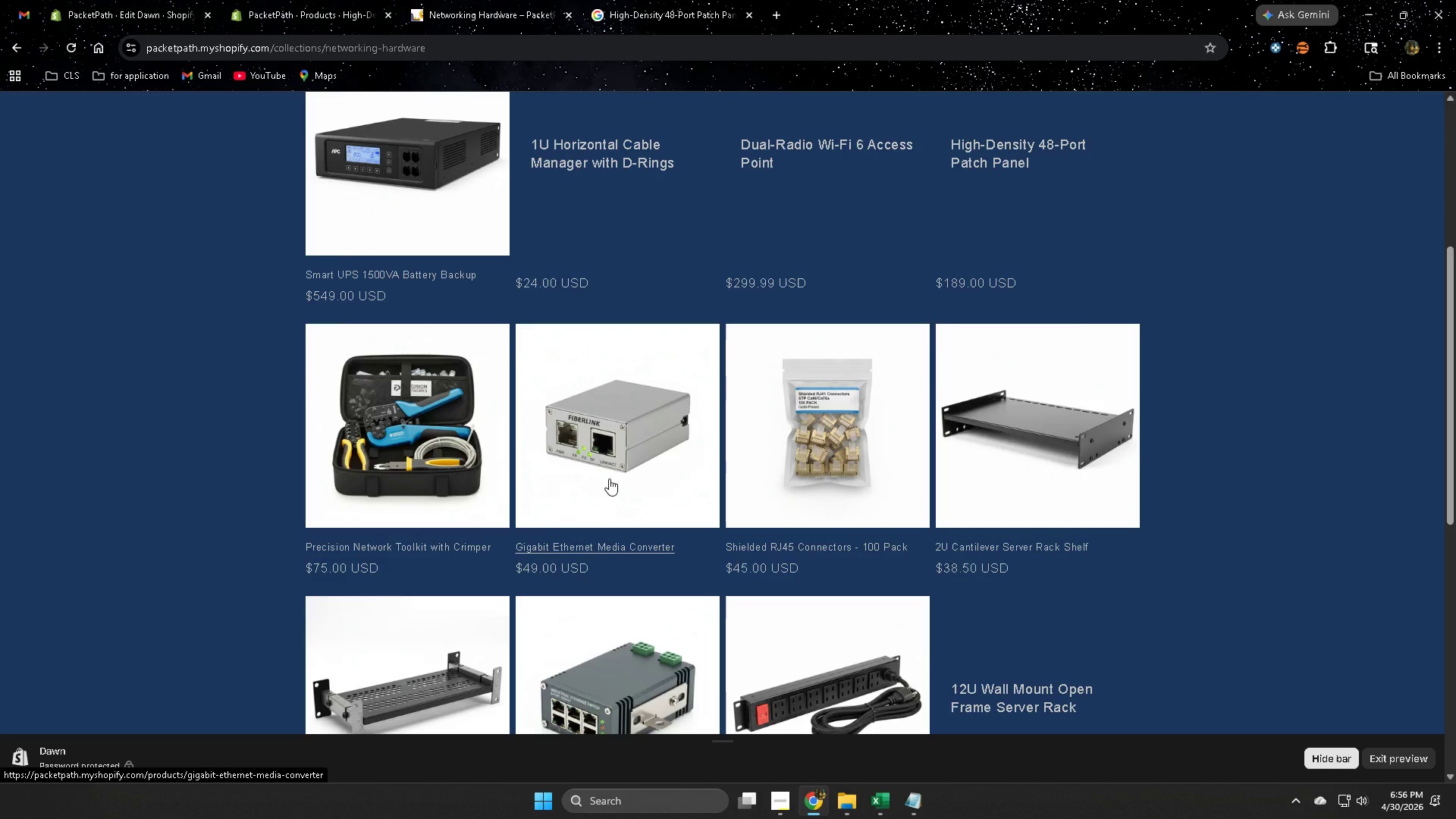 
left_click([609, 479])
 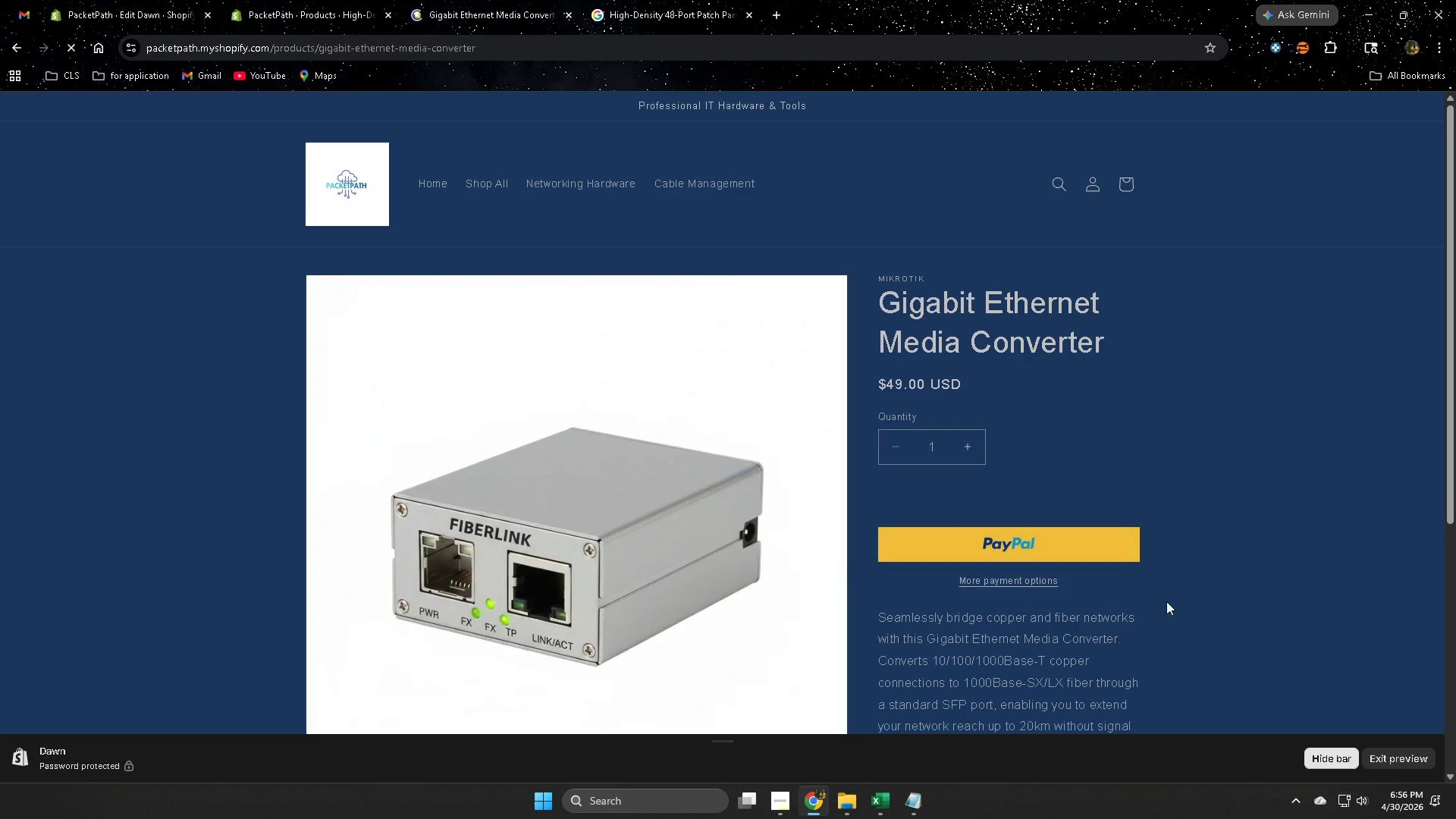 
scroll: coordinate [1185, 616], scroll_direction: down, amount: 2.0
 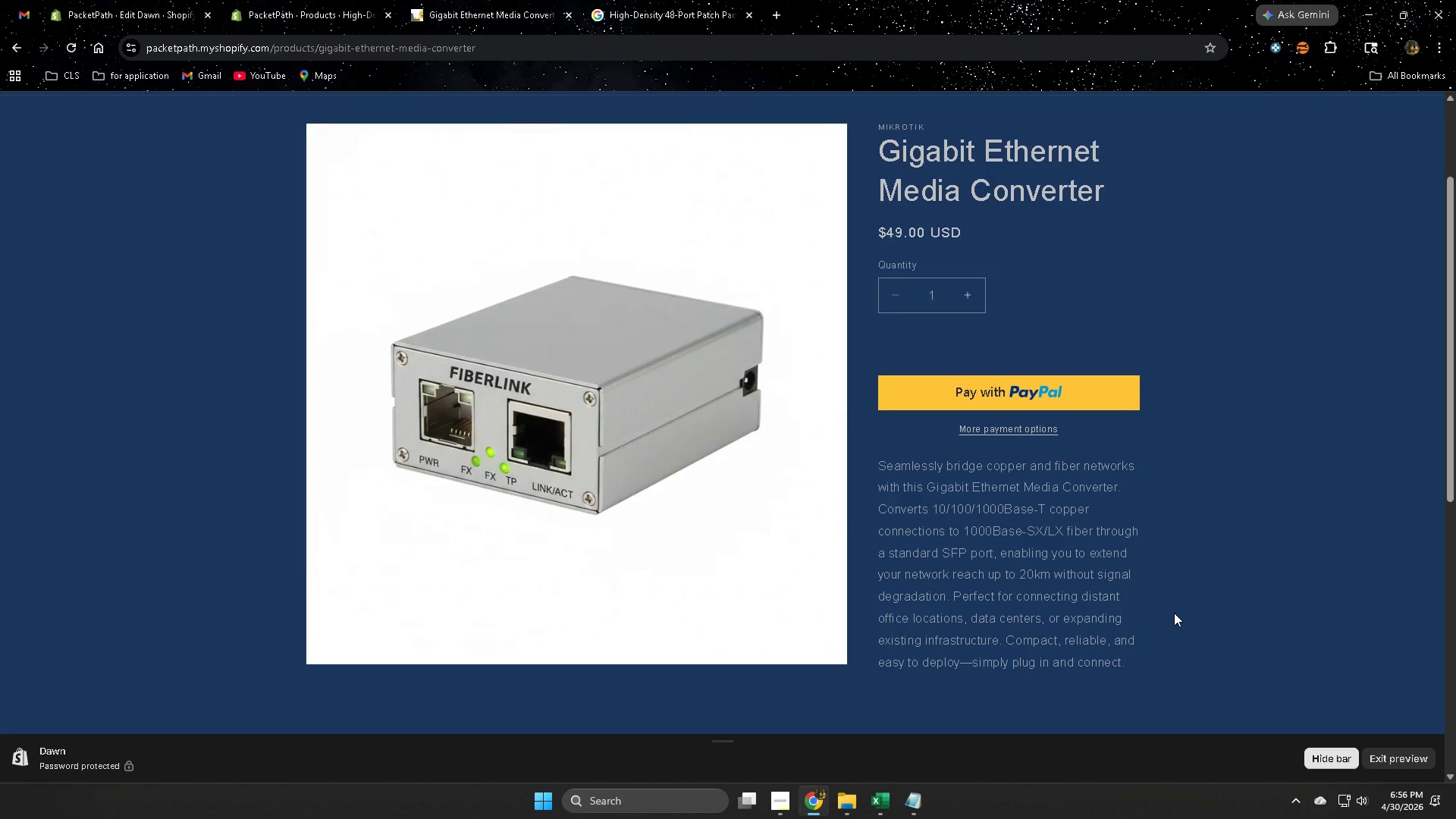 
scroll: coordinate [489, 450], scroll_direction: up, amount: 5.0
 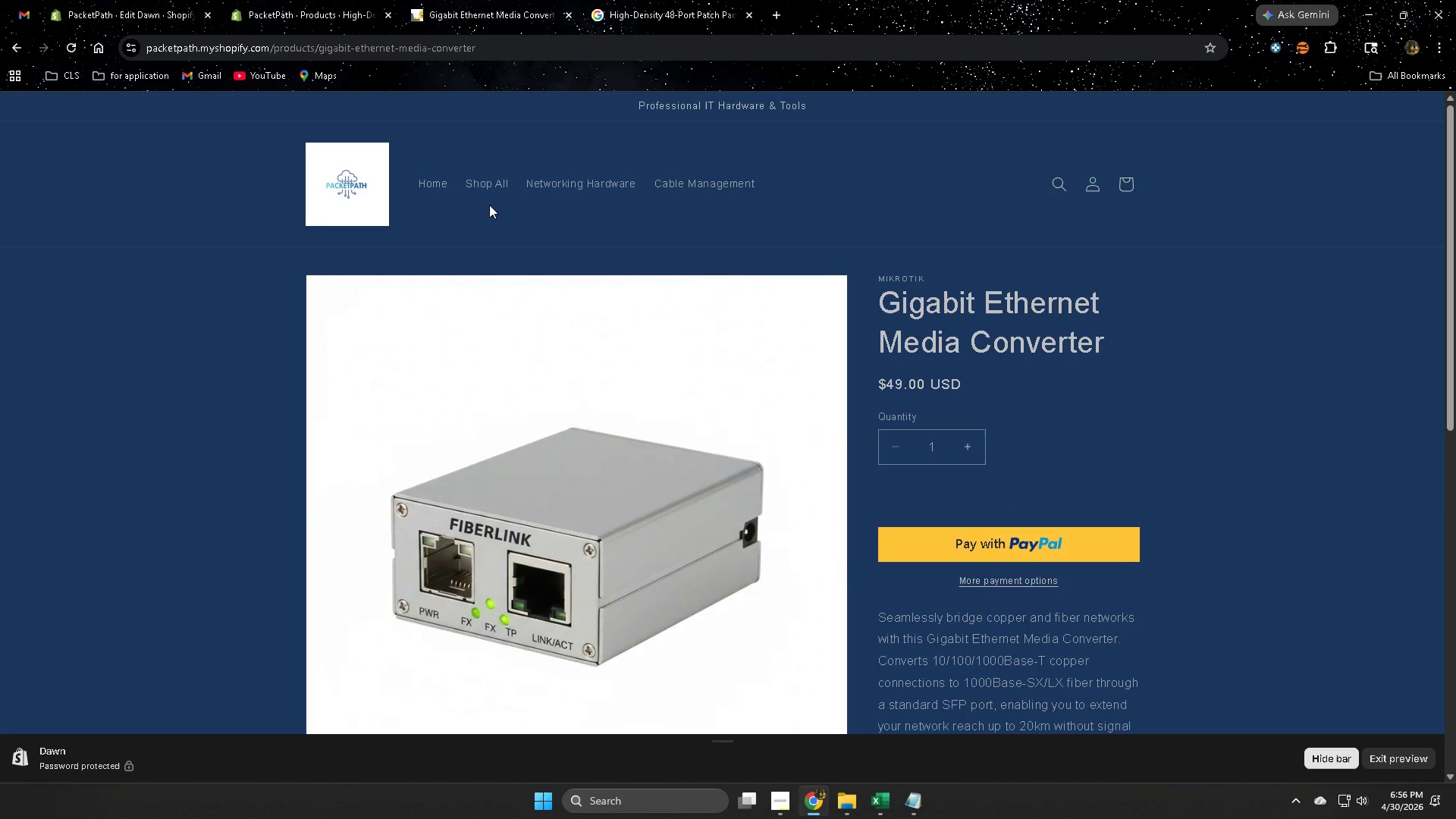 
left_click([488, 192])
 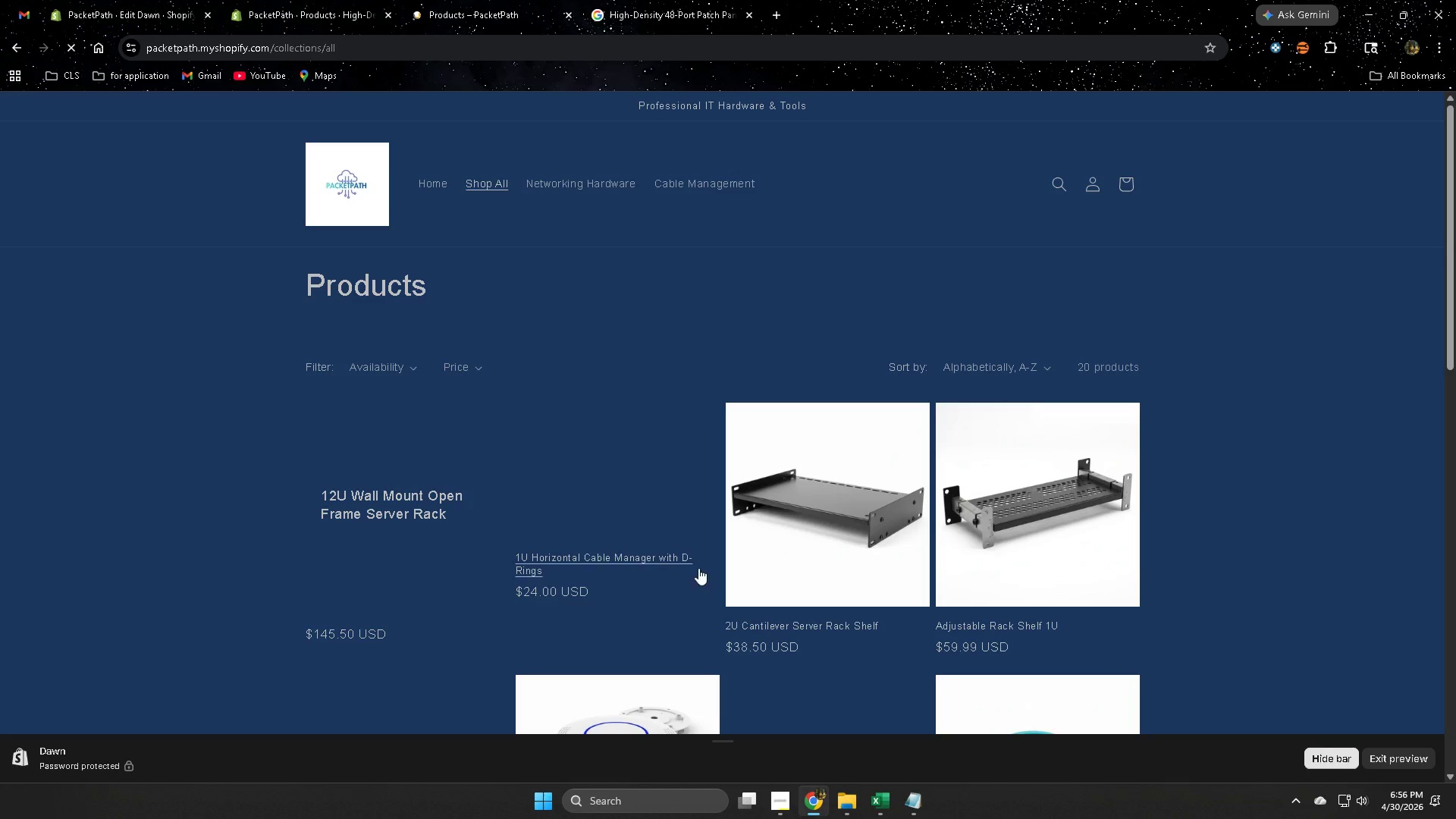 
left_click([569, 182])
 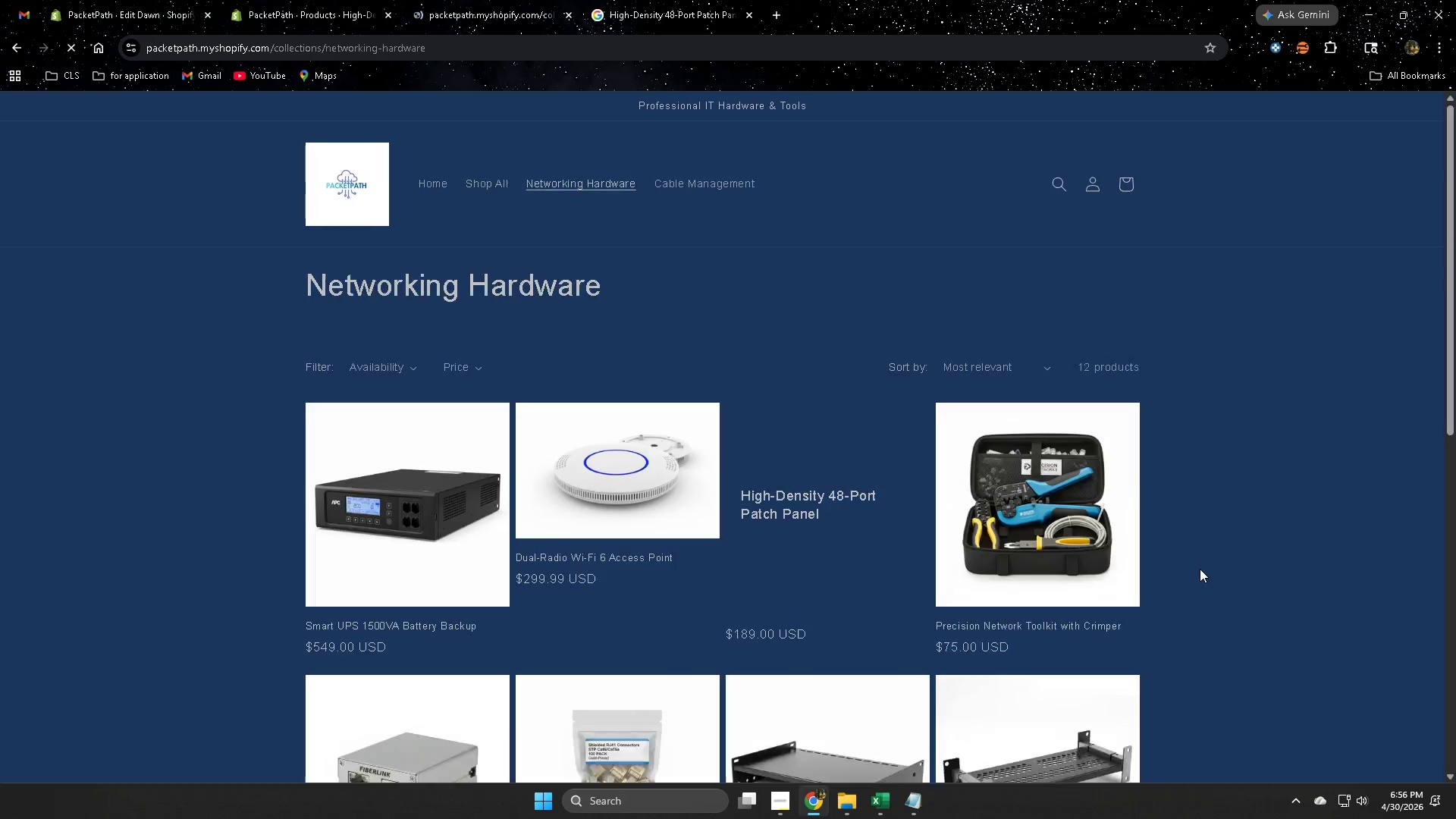 
scroll: coordinate [1339, 575], scroll_direction: down, amount: 7.0
 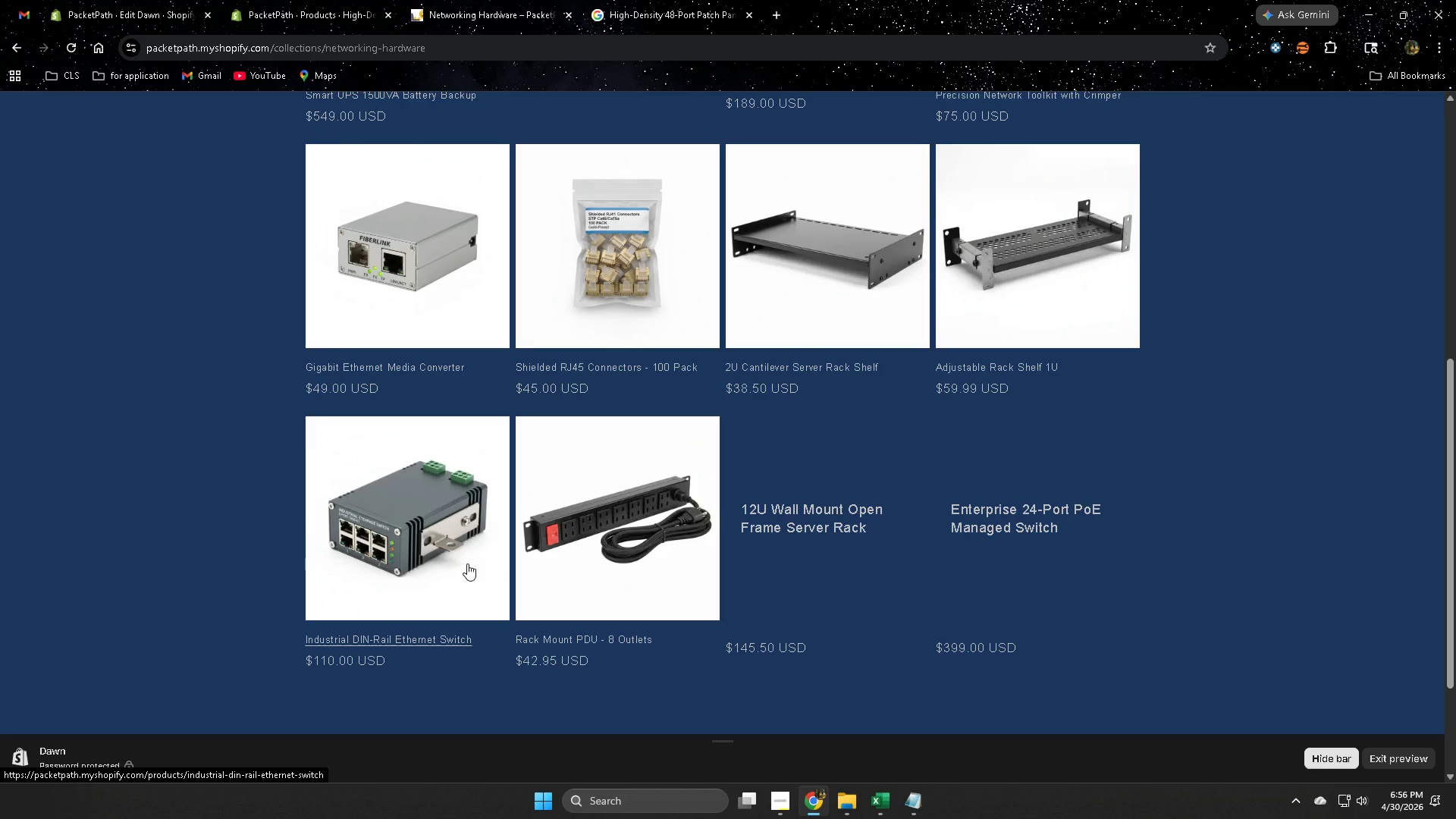 
scroll: coordinate [554, 496], scroll_direction: up, amount: 9.0
 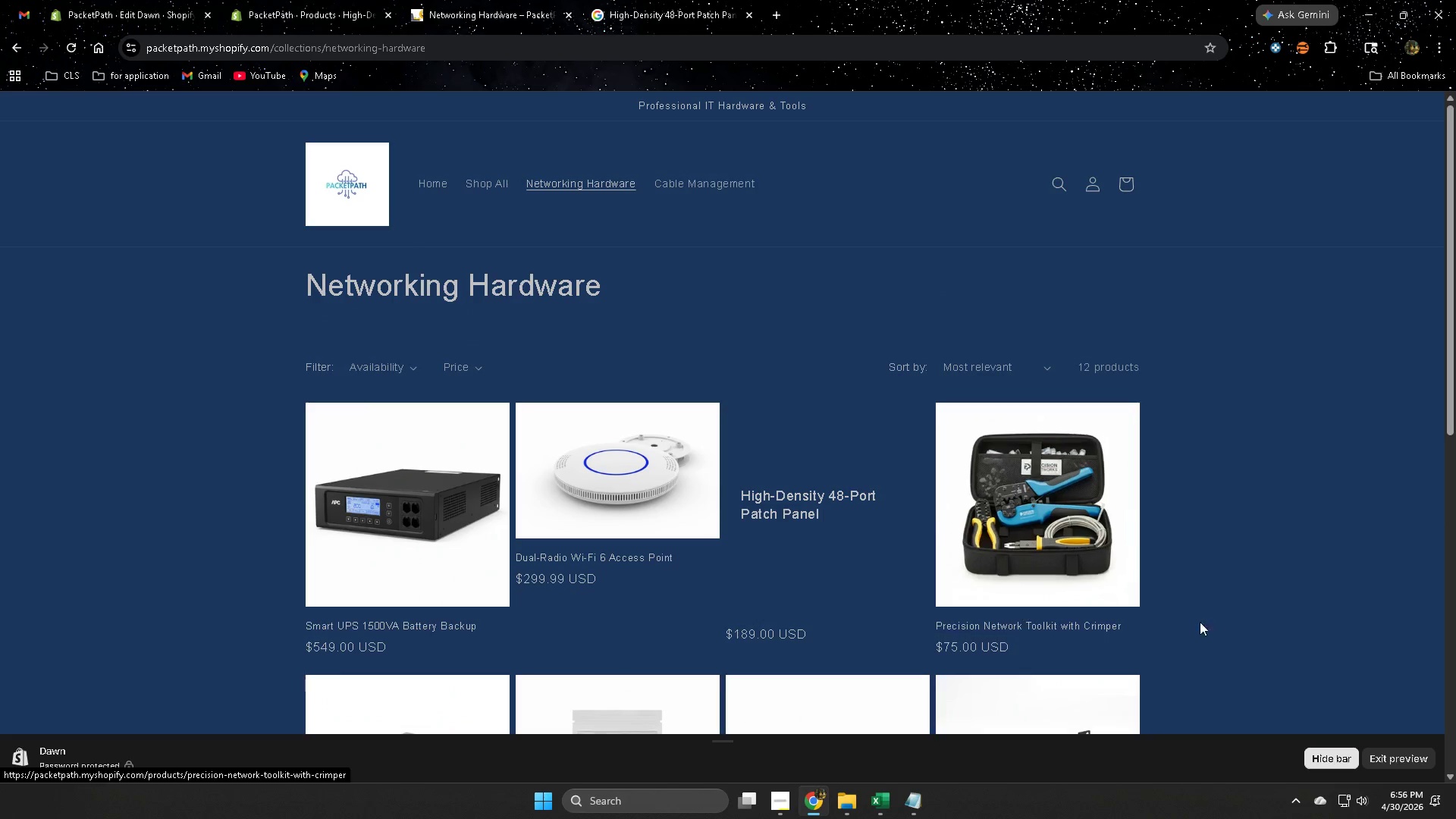 
scroll: coordinate [1133, 643], scroll_direction: down, amount: 3.0
 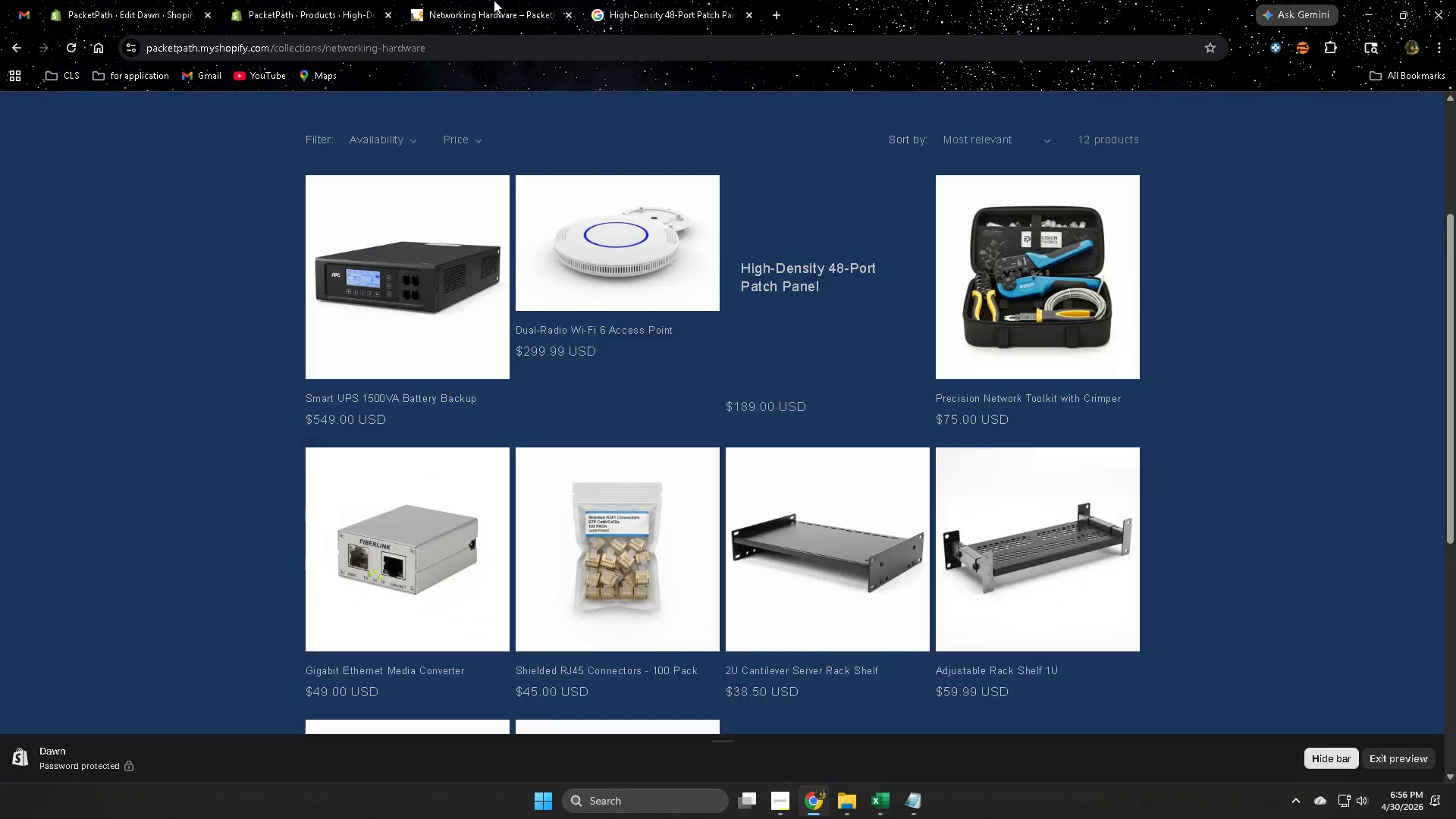 
double_click([322, 0])
 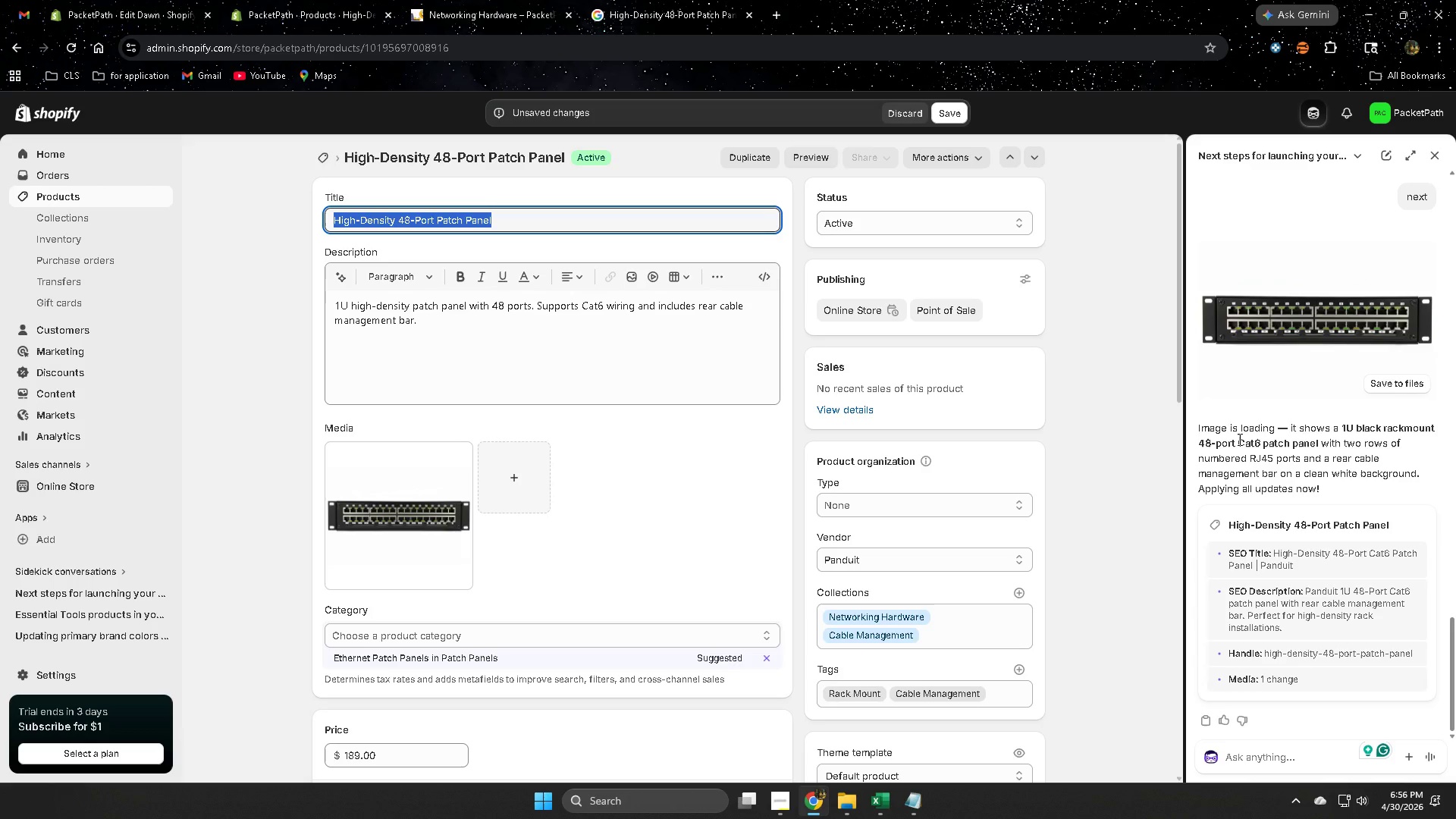 
wait(5.44)
 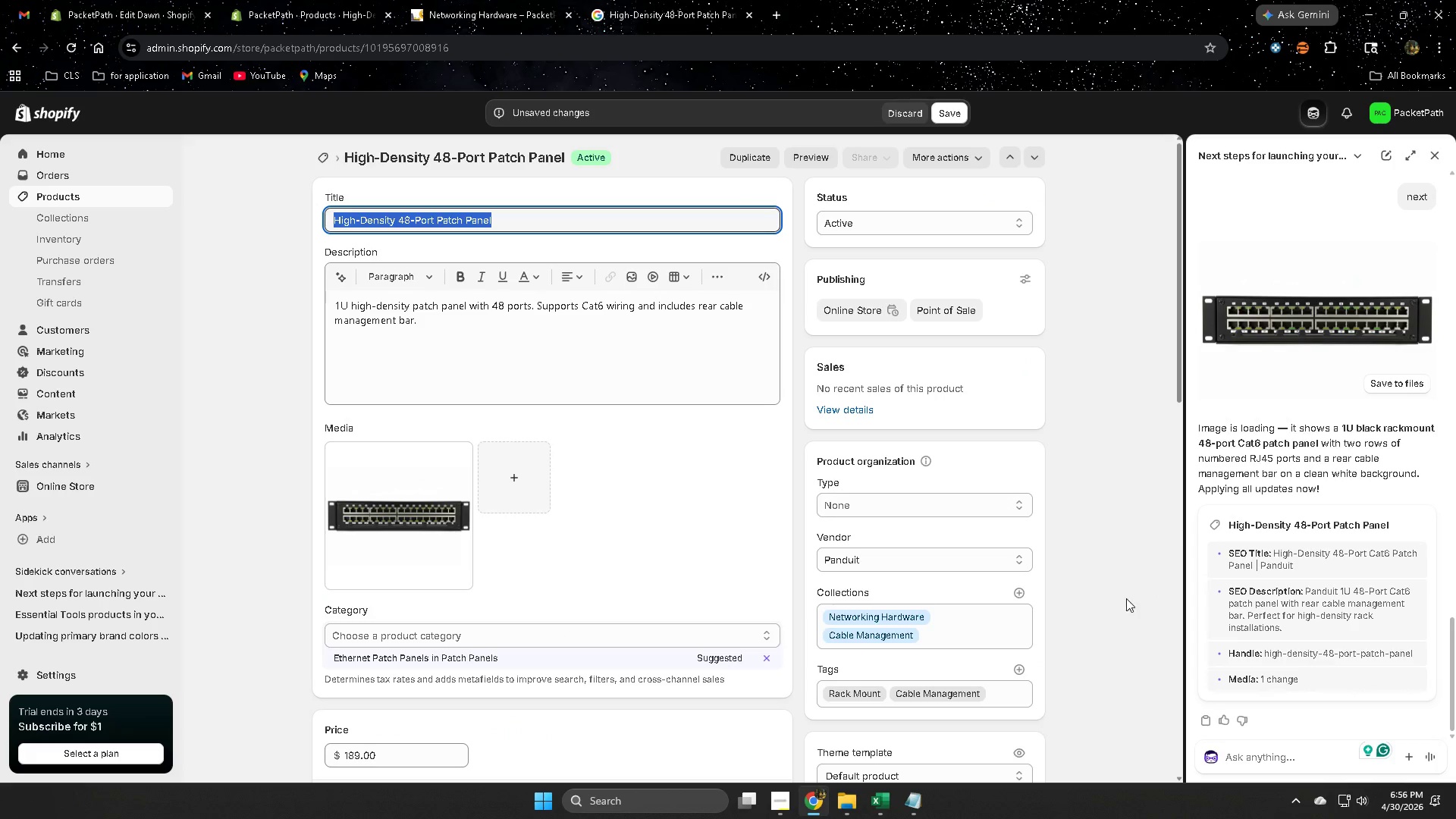 
left_click([1429, 152])
 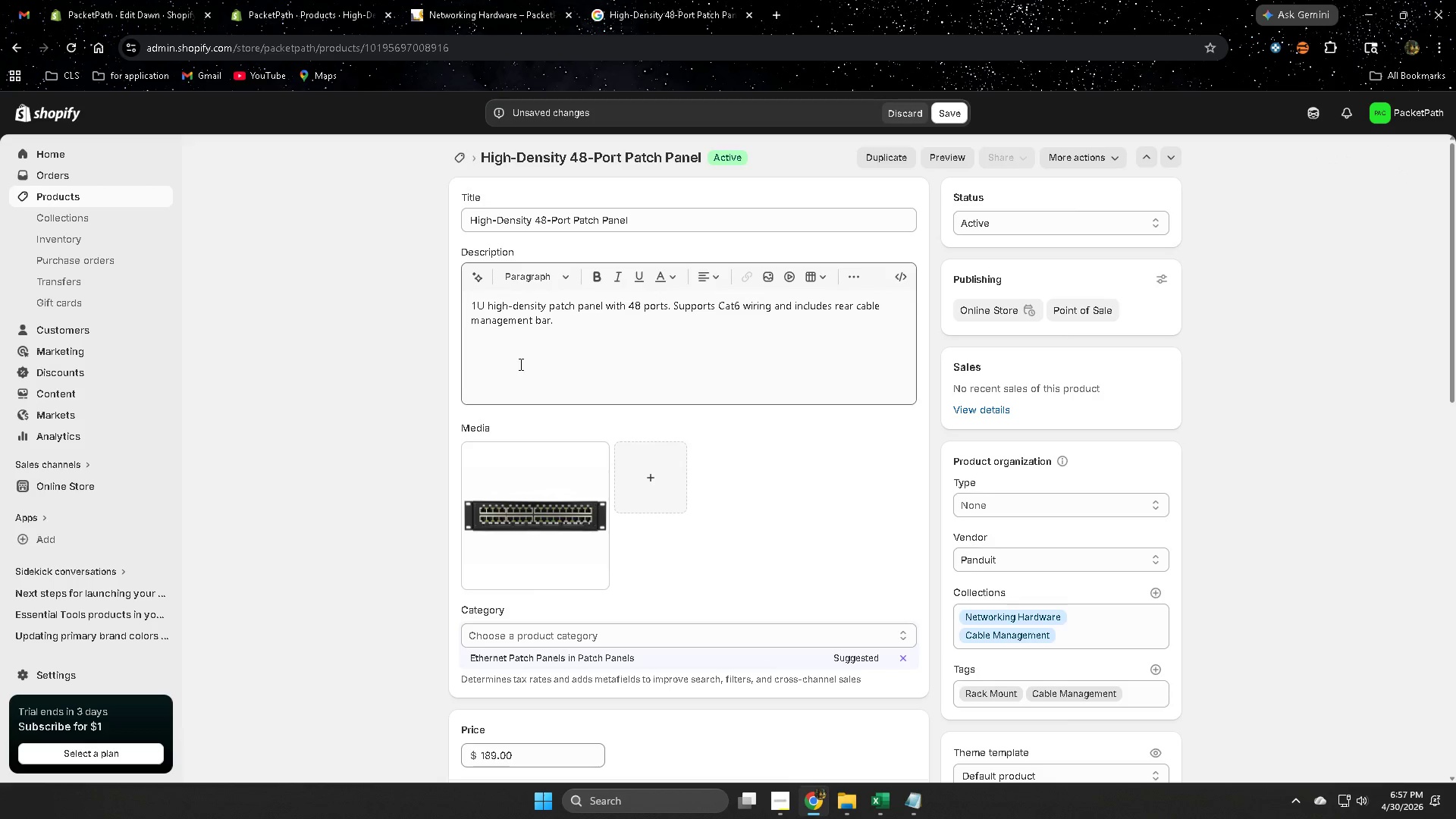 
scroll: coordinate [849, 618], scroll_direction: down, amount: 4.0
 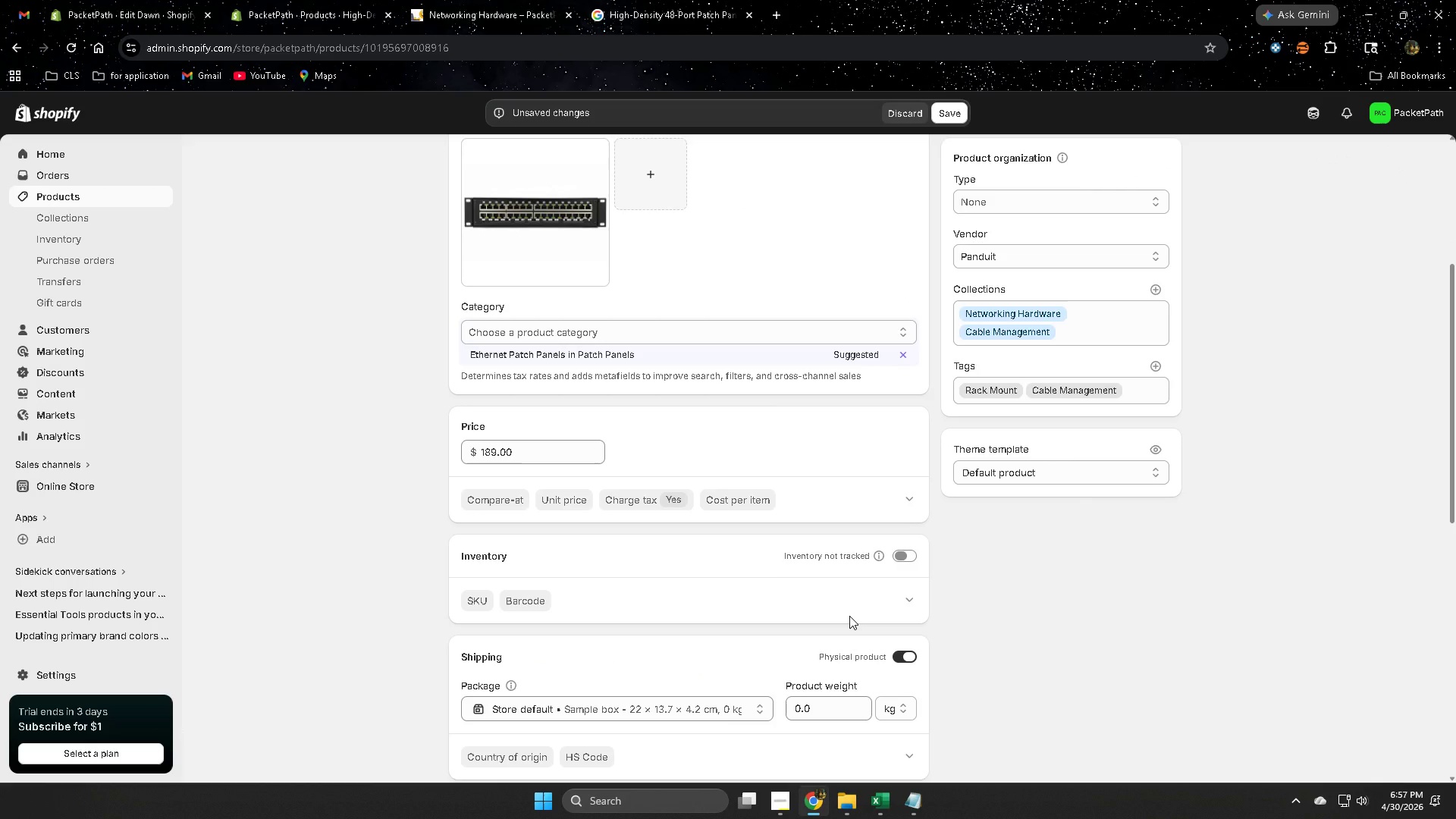 
scroll: coordinate [850, 616], scroll_direction: up, amount: 3.0
 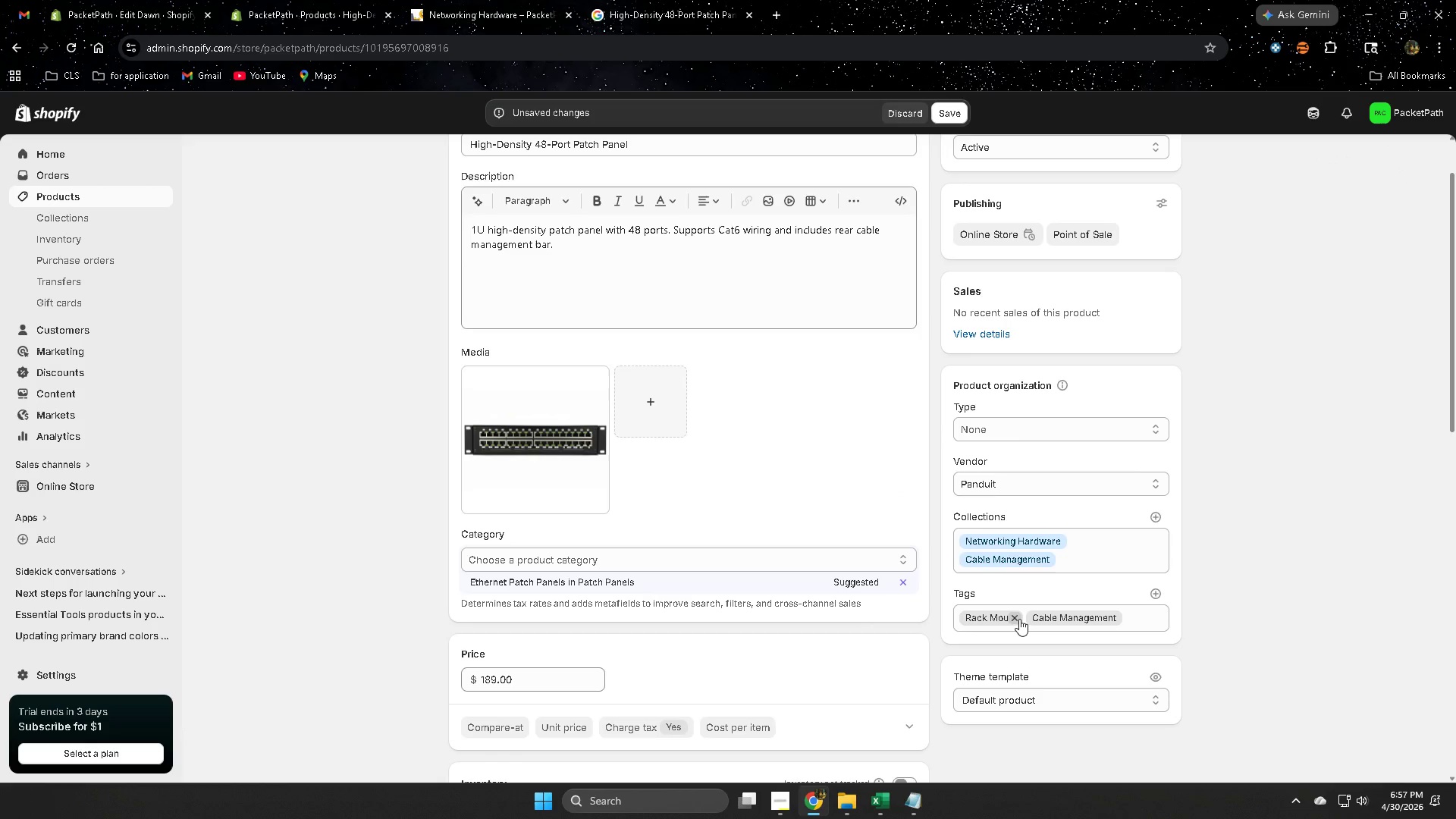 
left_click([1015, 618])
 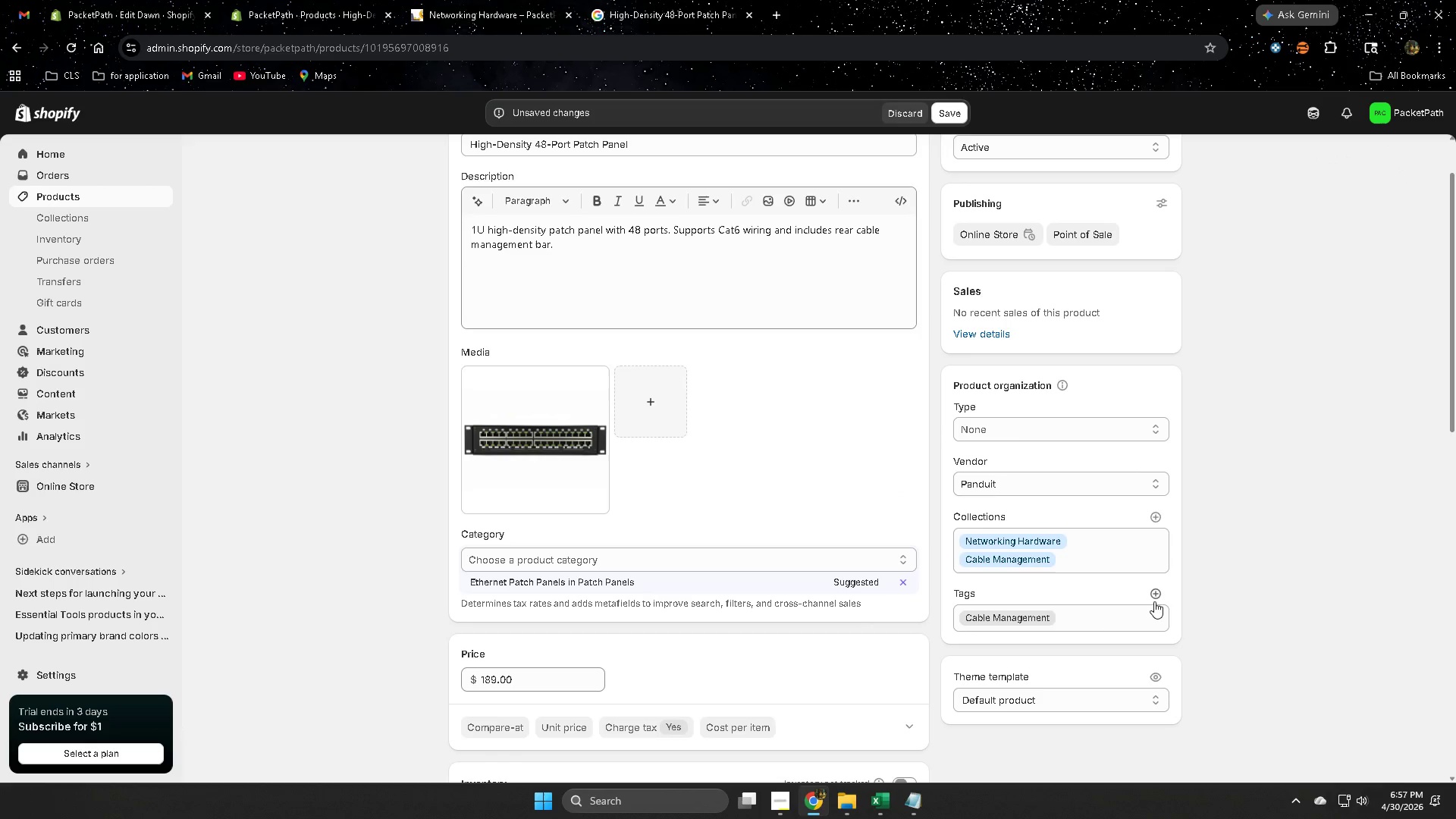 
left_click([1156, 595])
 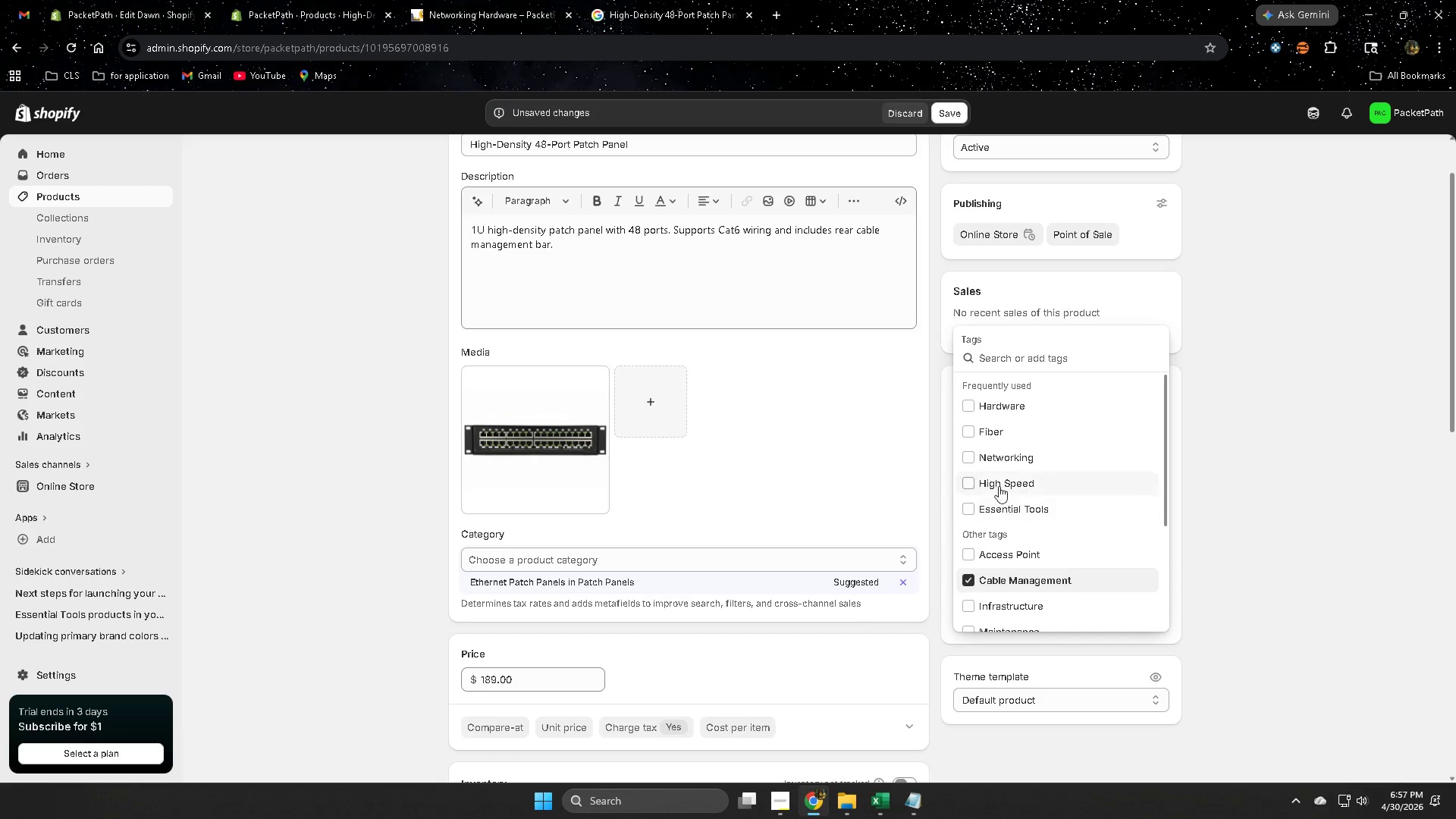 
left_click([968, 483])
 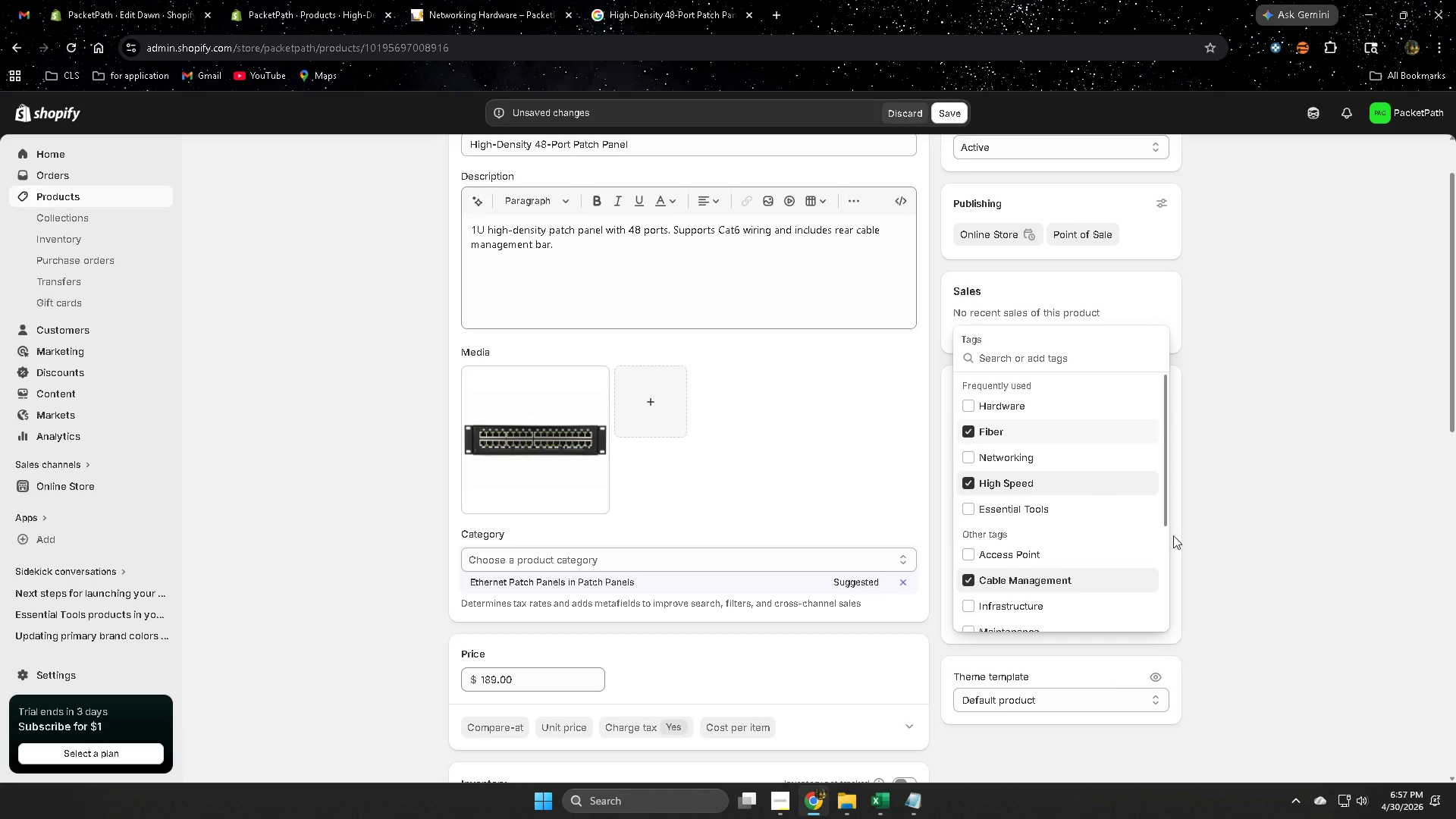 
scroll: coordinate [1069, 497], scroll_direction: down, amount: 3.0
 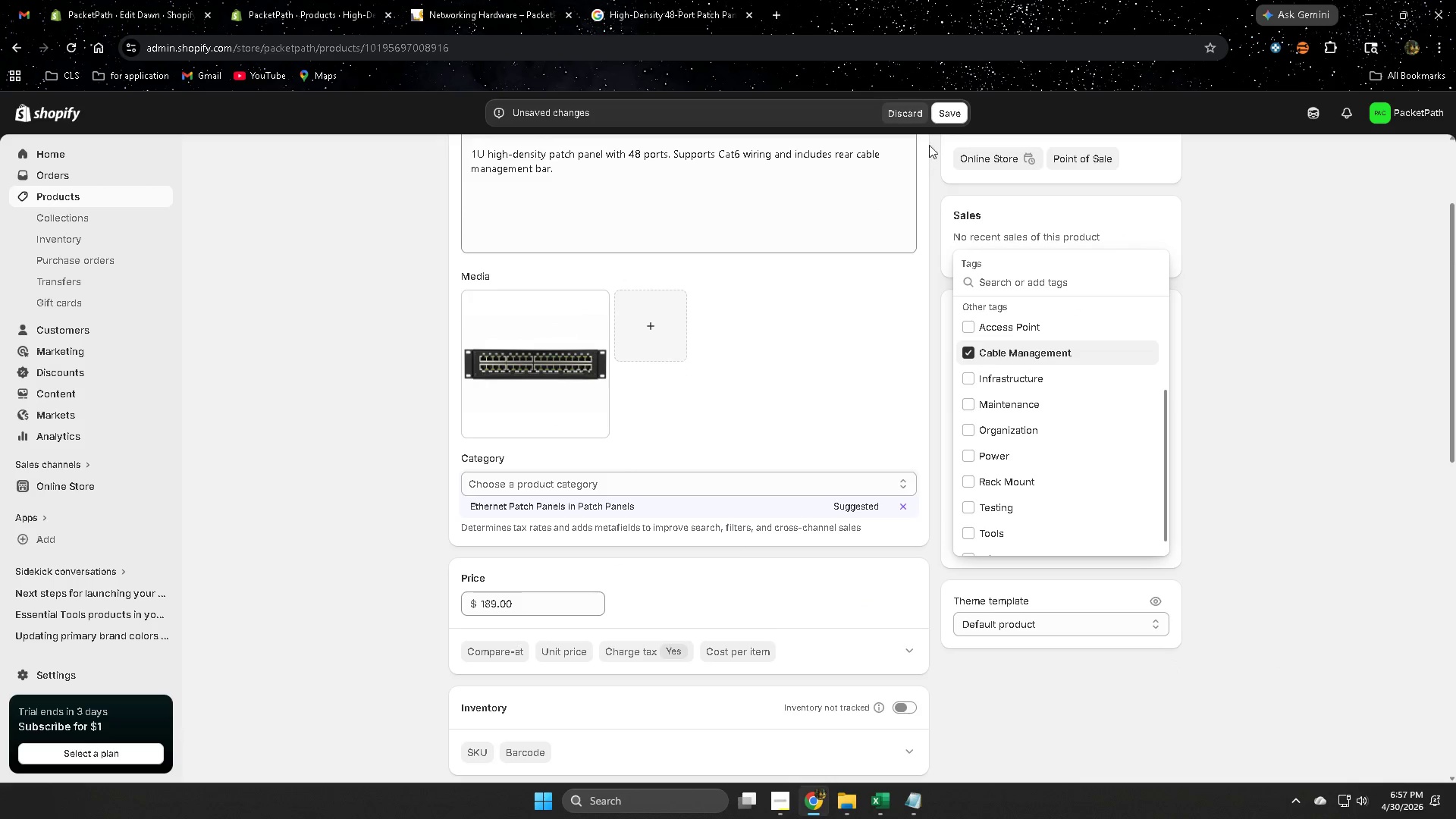 
left_click([953, 107])
 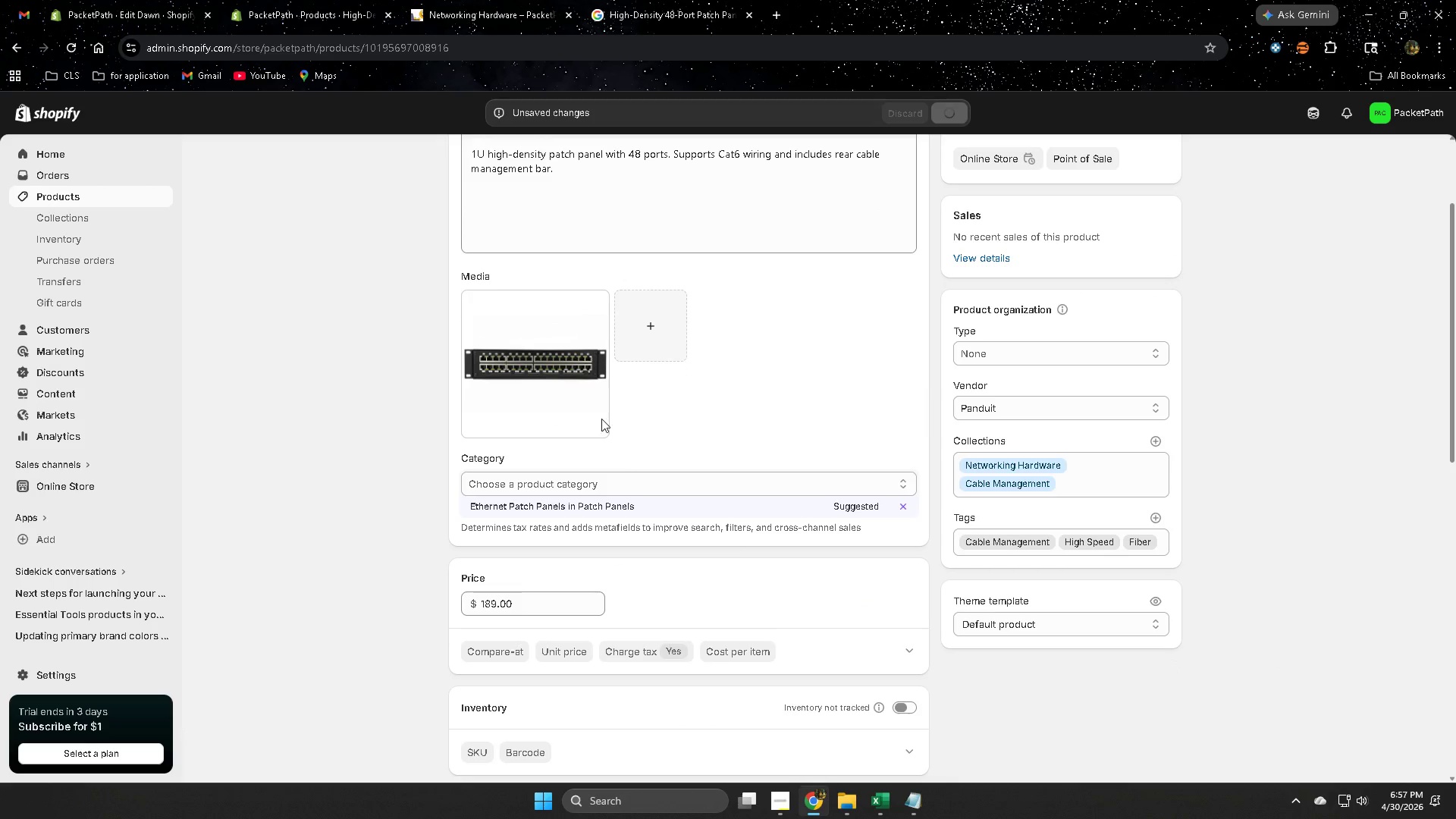 
scroll: coordinate [439, 395], scroll_direction: up, amount: 3.0
 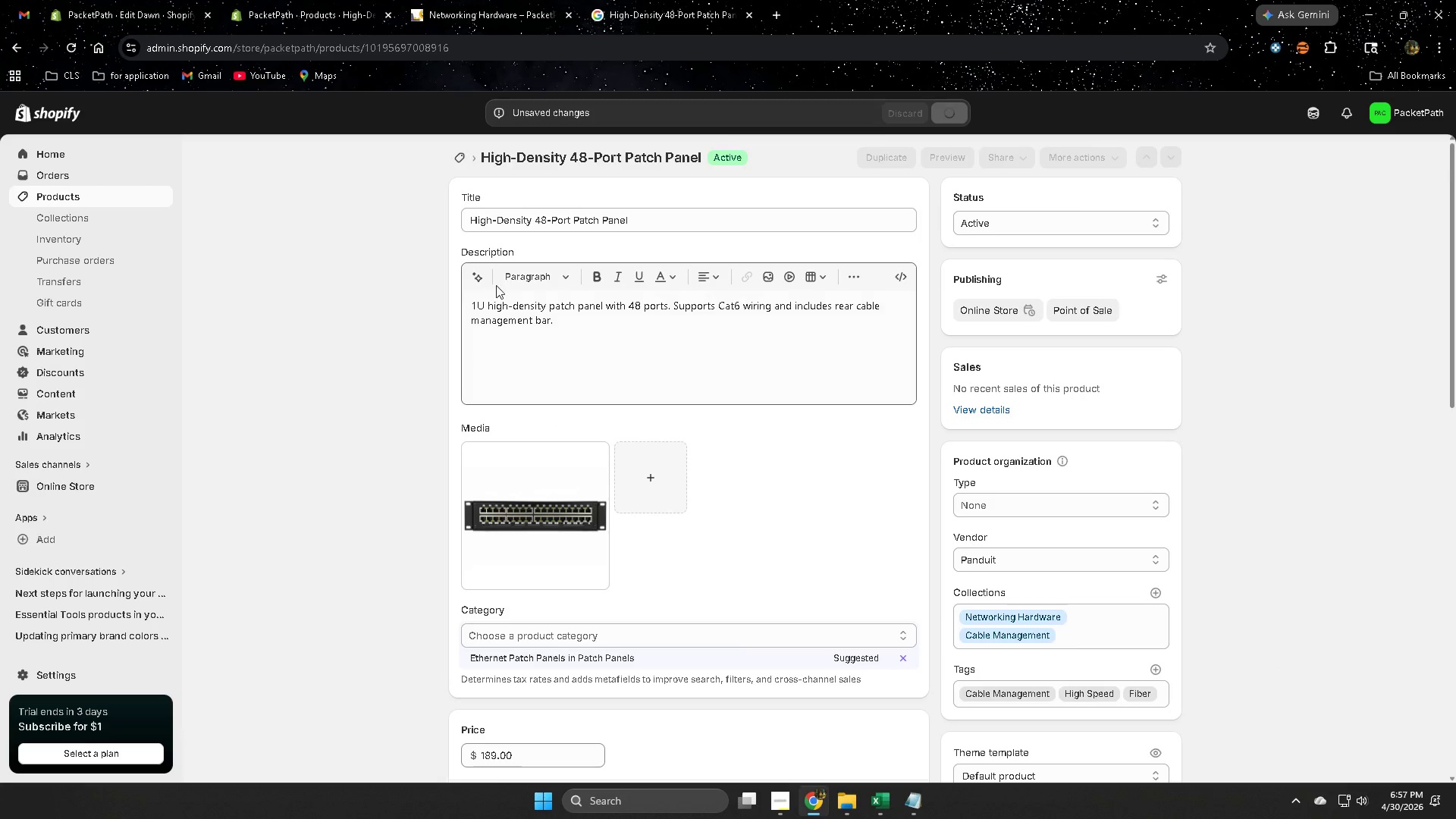 
left_click([482, 283])
 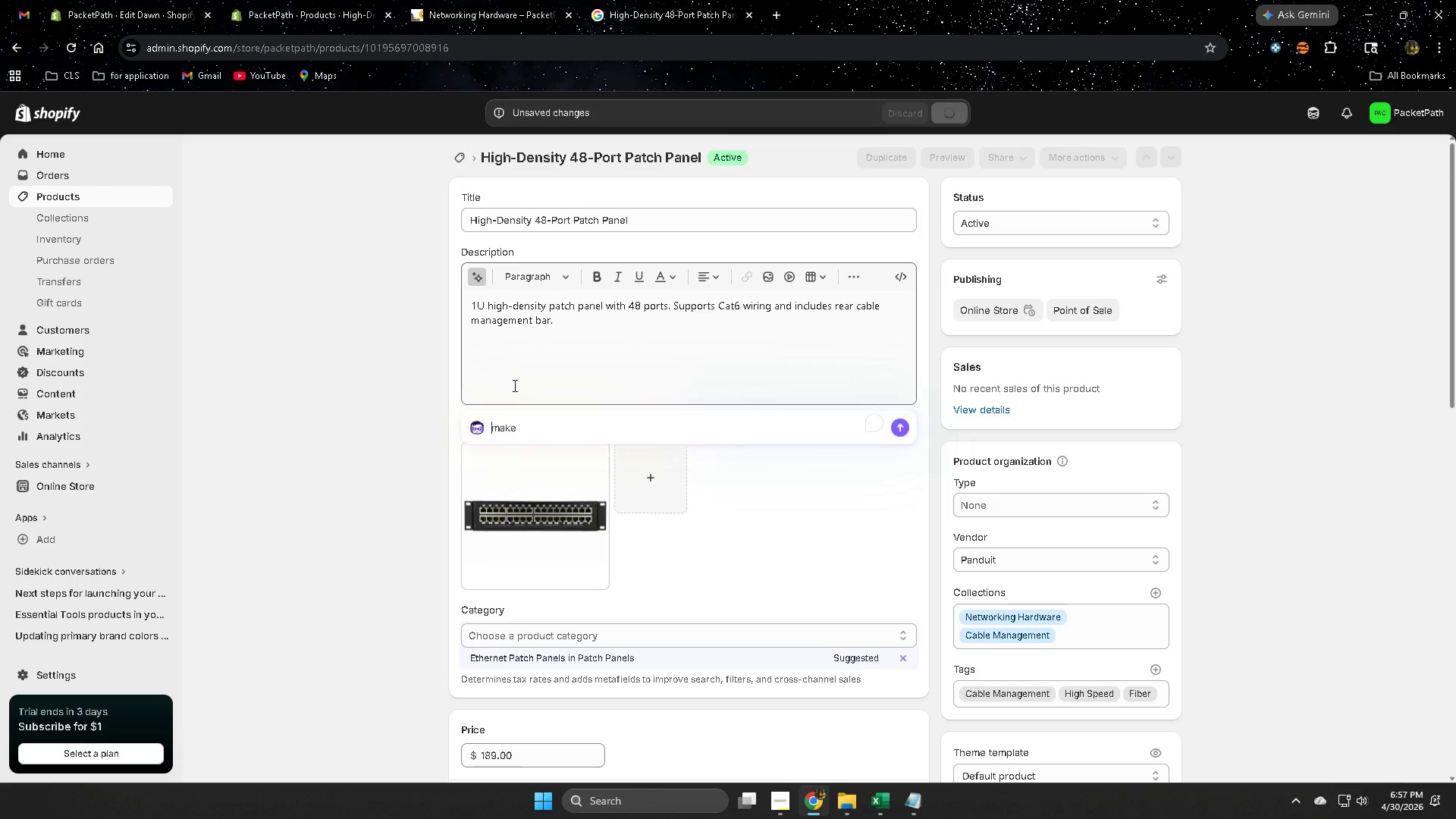 
left_click([510, 393])
 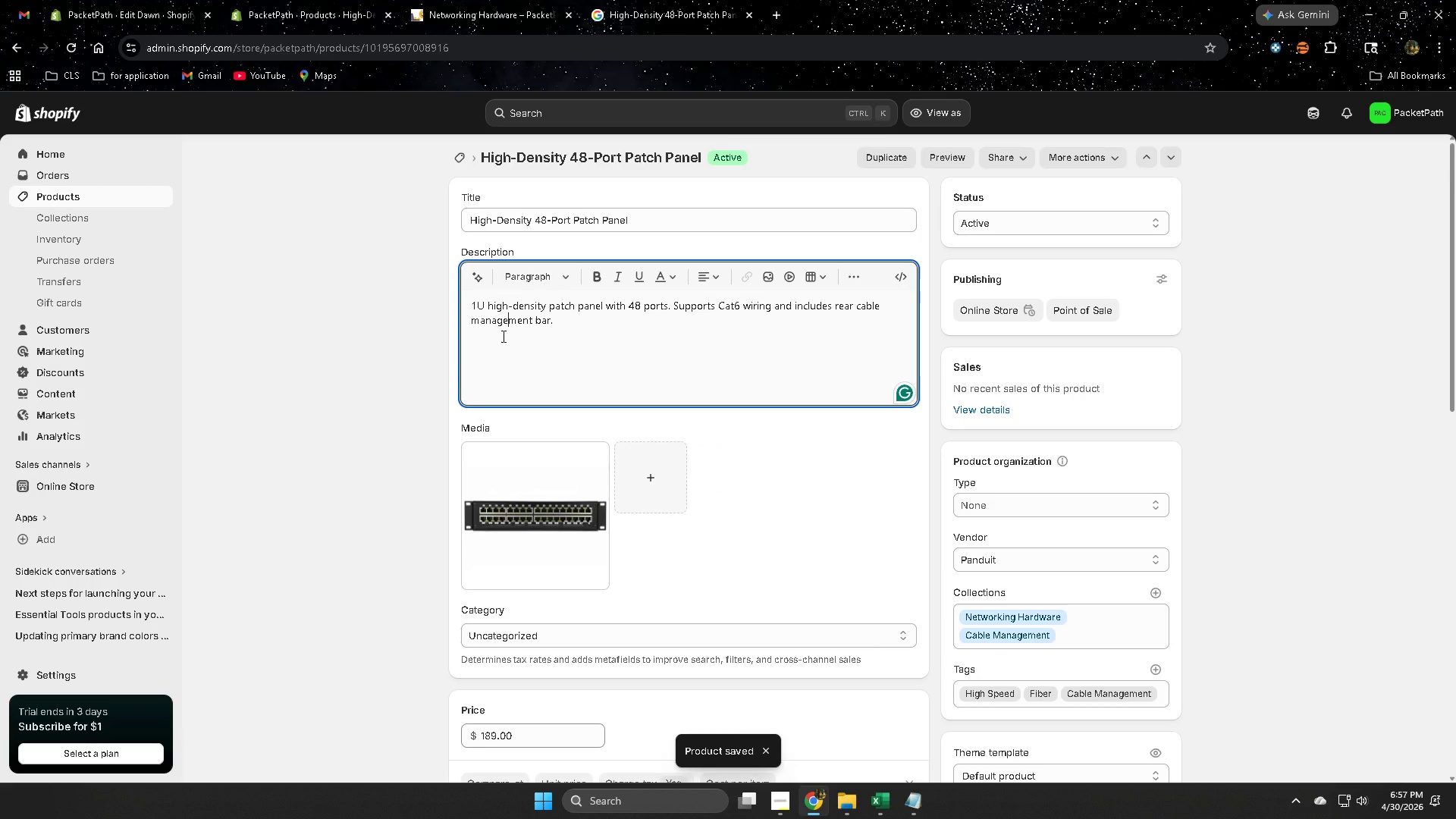 
left_click([479, 281])
 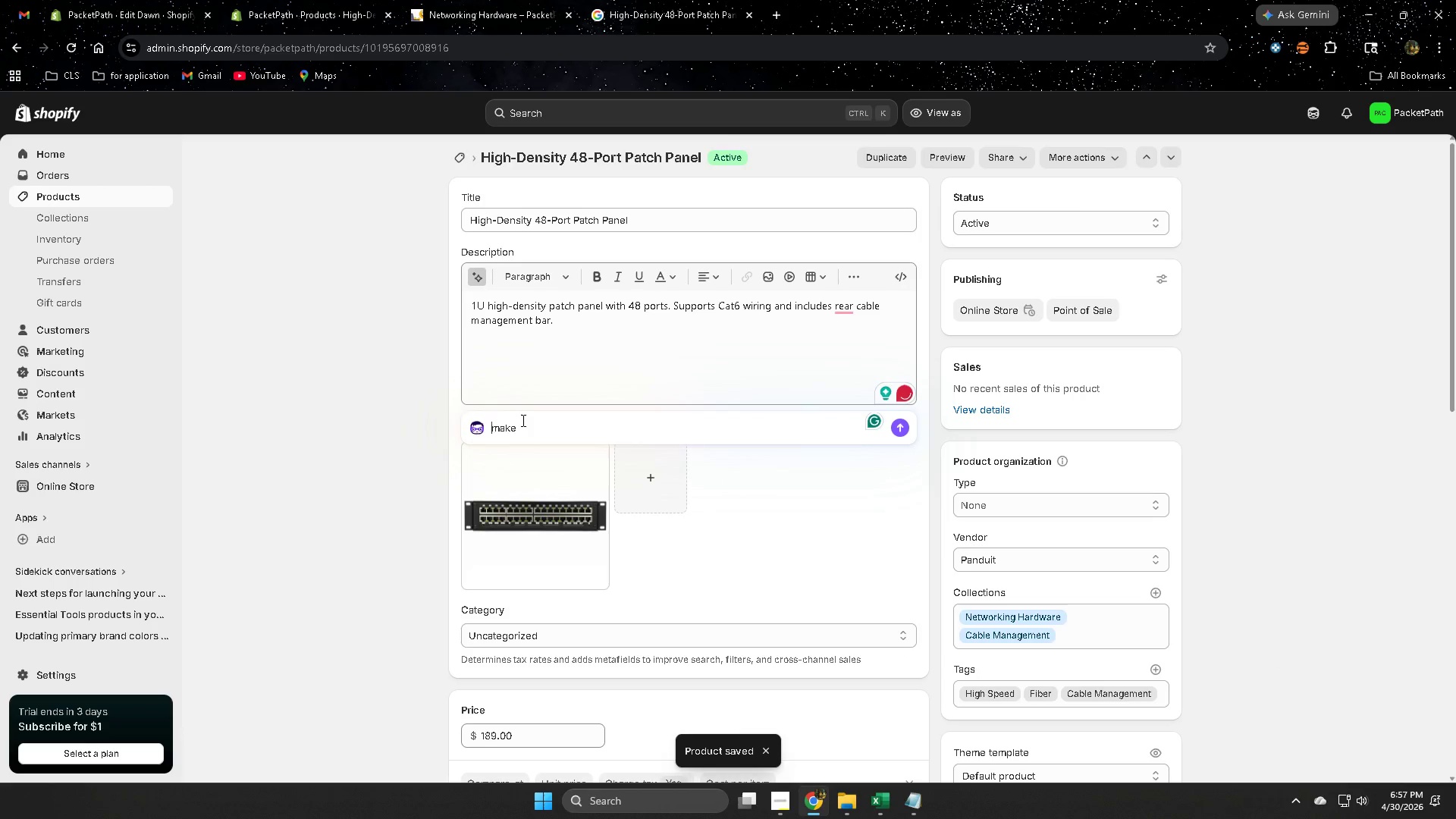 
left_click([519, 426])
 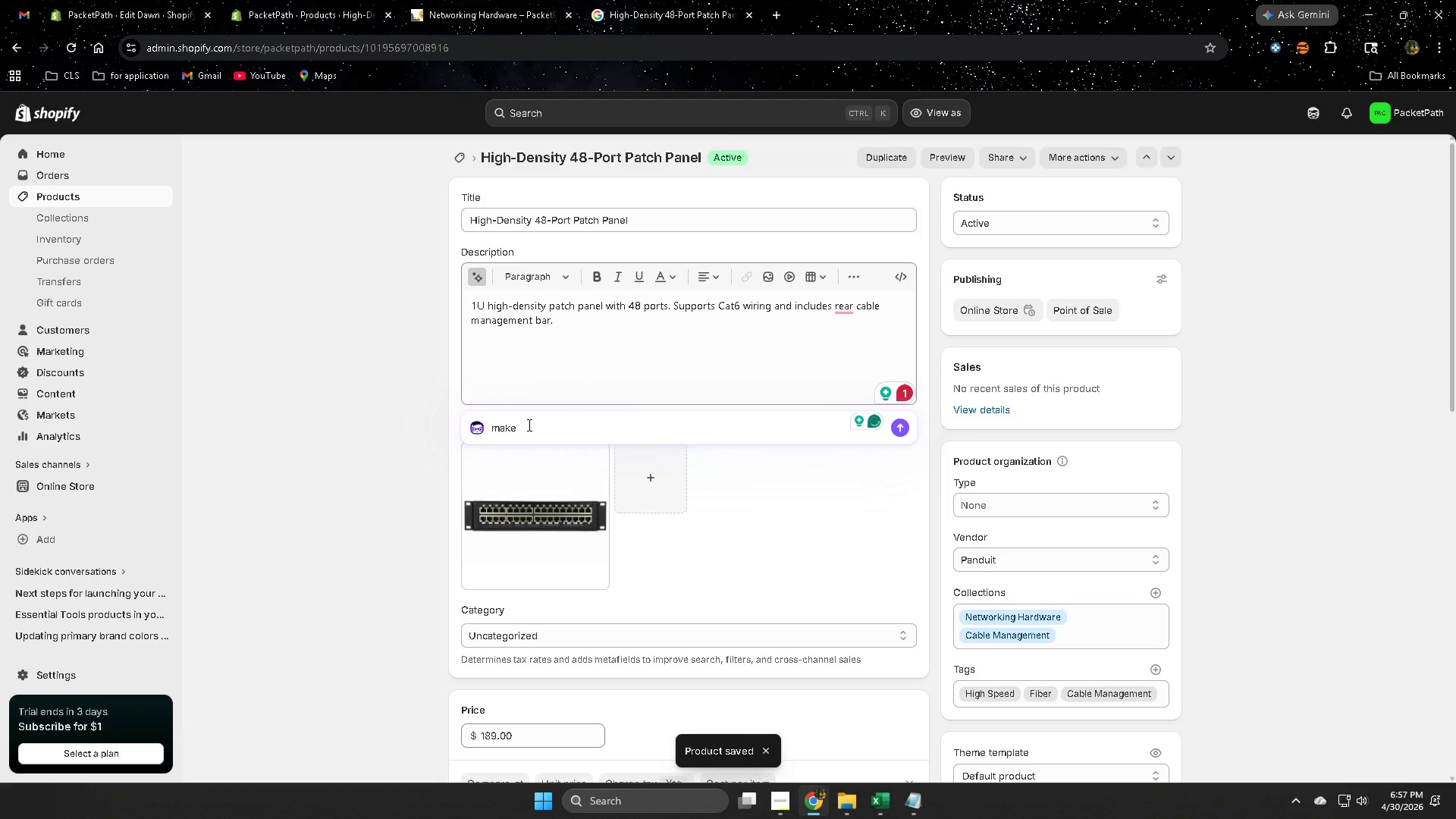 
key(Backspace)
key(Backspace)
key(Backspace)
key(Backspace)
key(Backspace)
type(make description for this por)
key(Backspace)
key(Backspace)
type(roduct)
 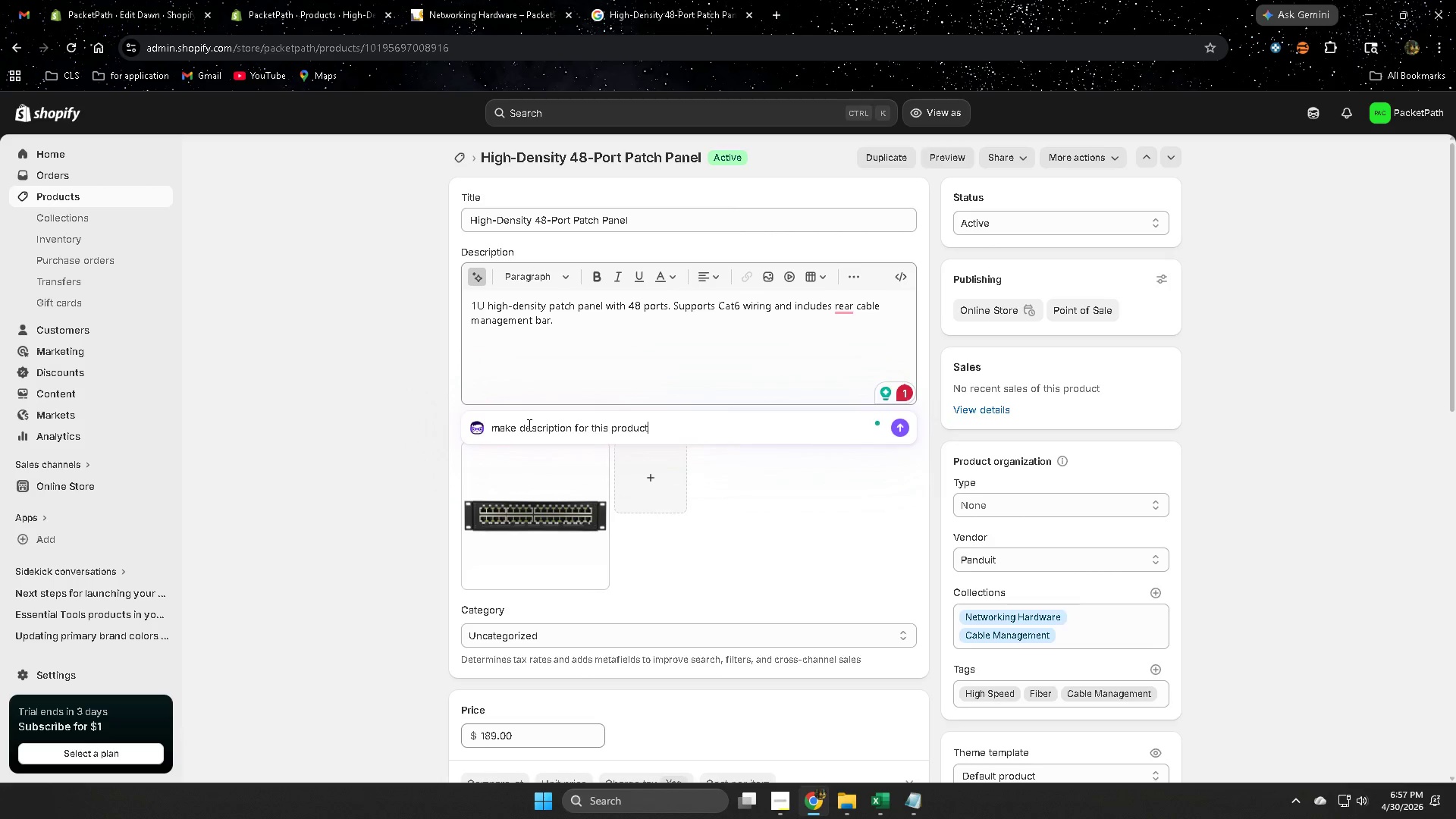 
key(Enter)
 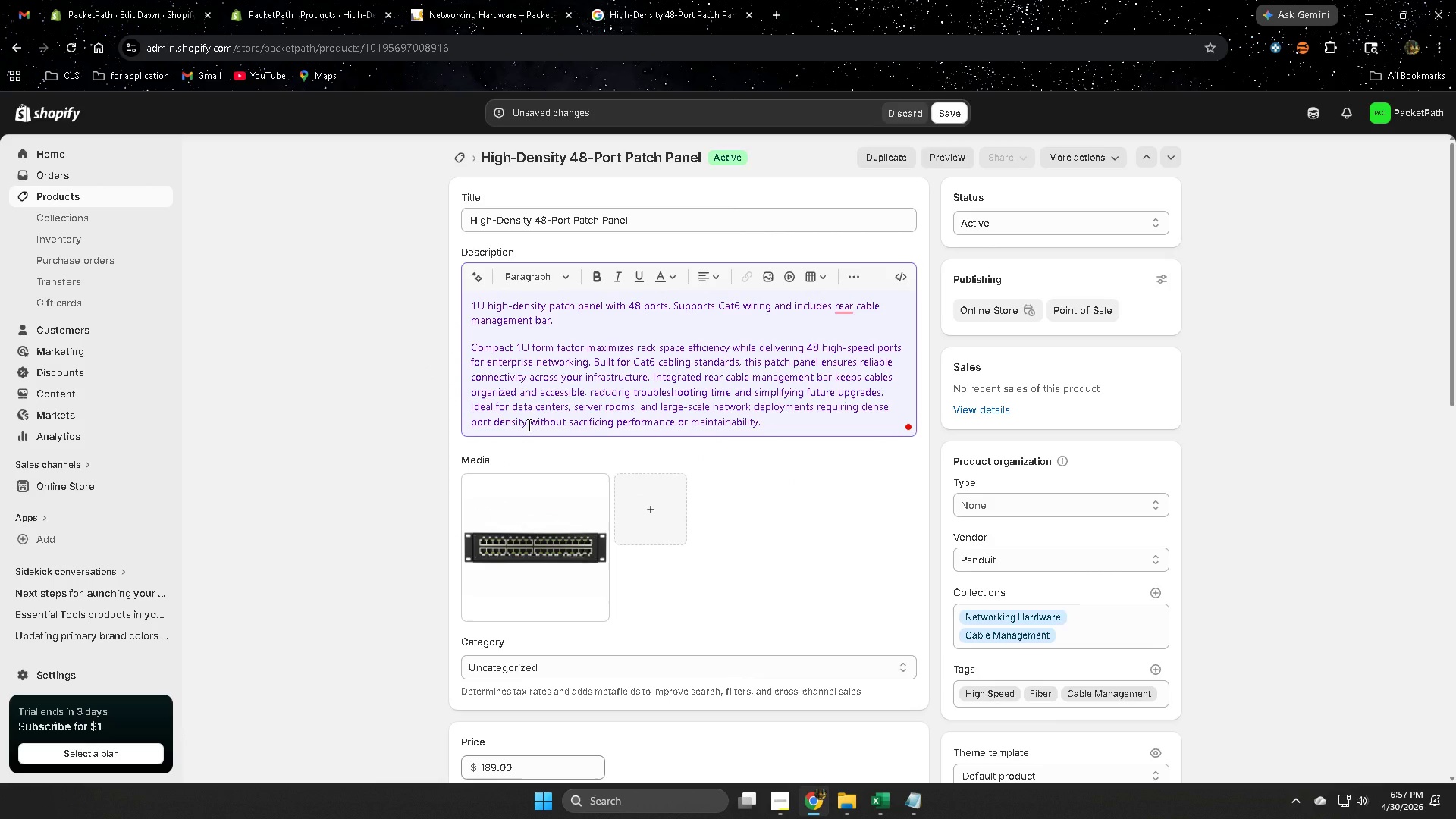 
wait(5.01)
 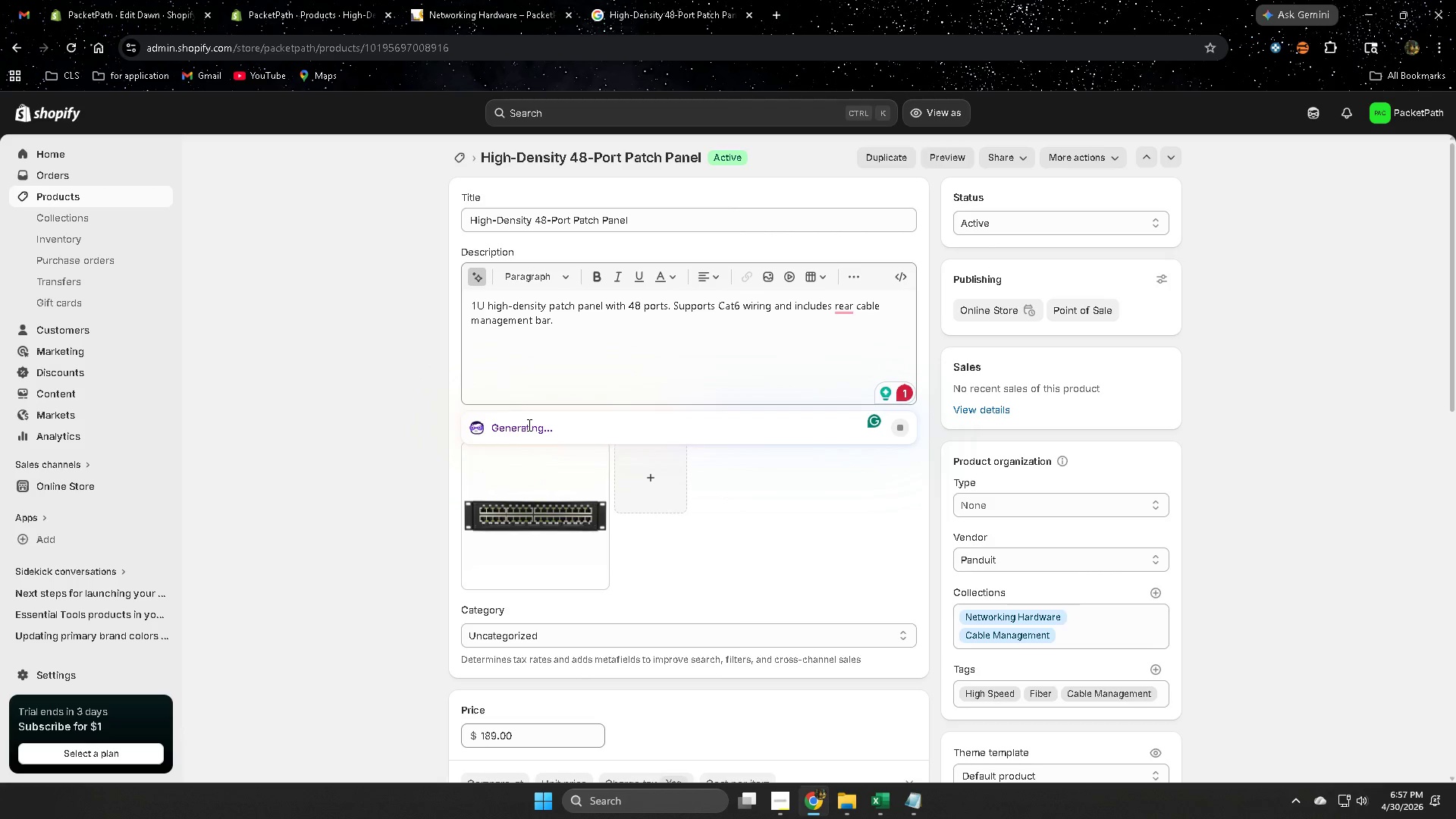 
left_click([563, 328])
 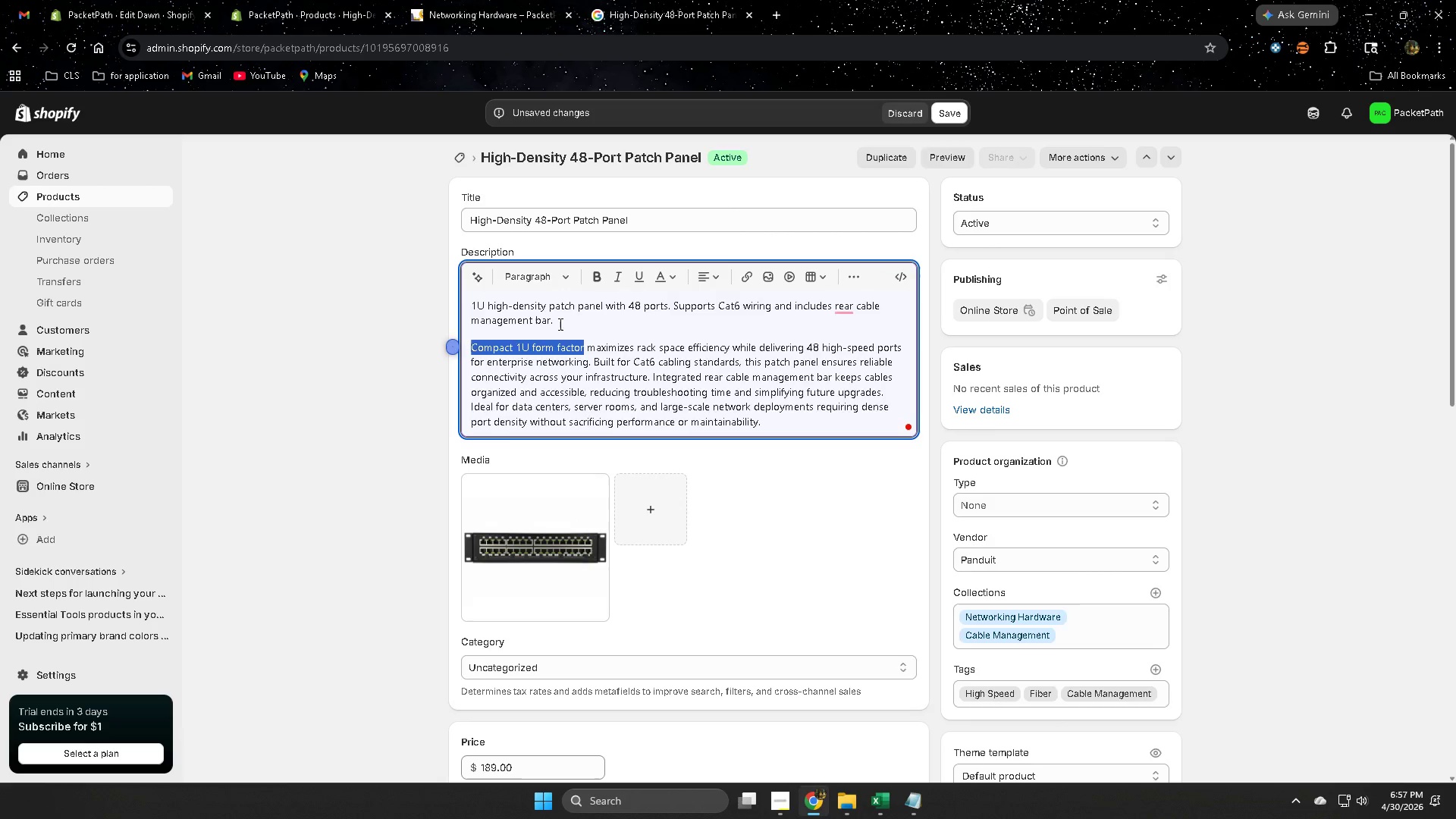 
triple_click([557, 318])
 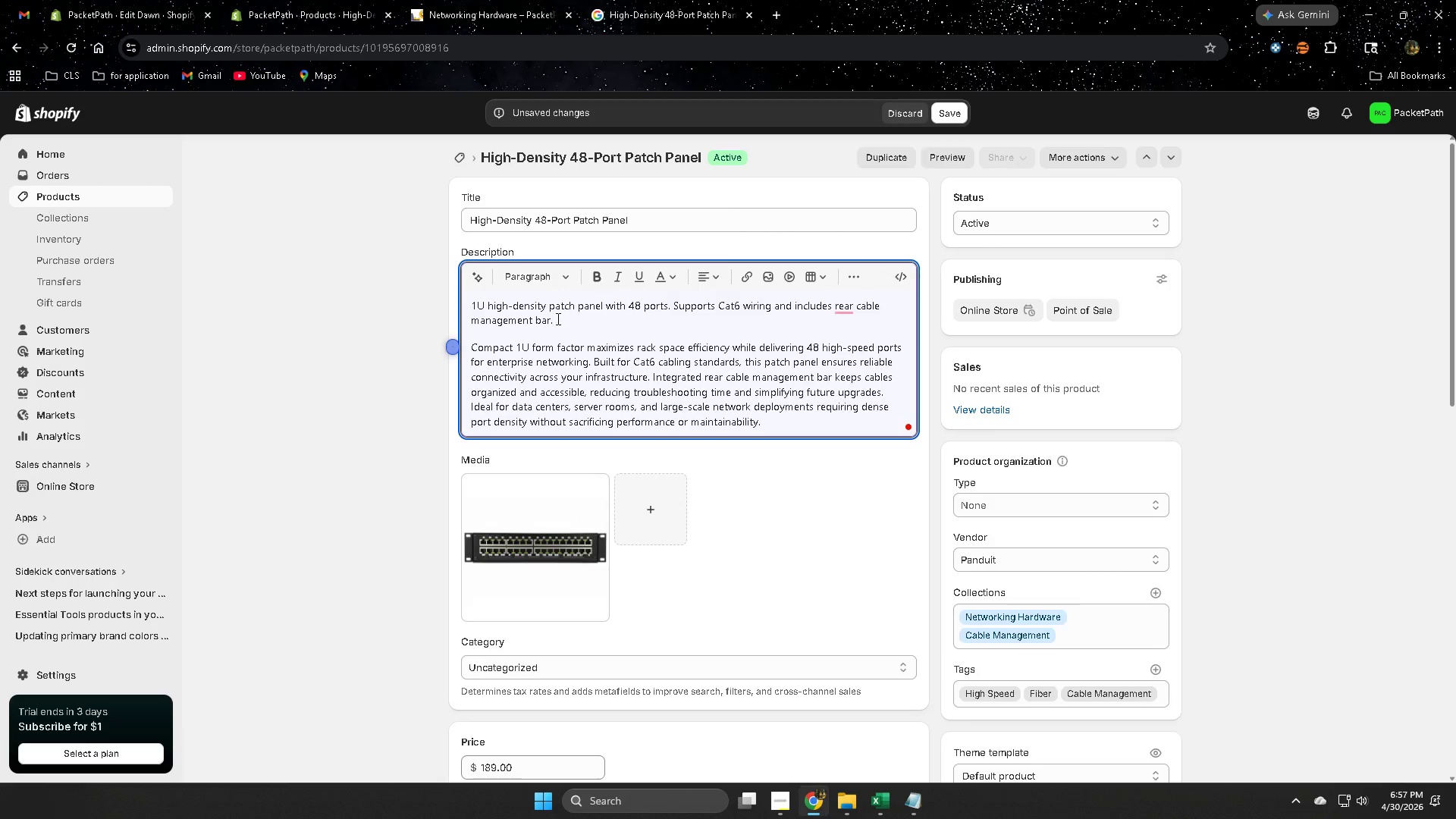 
left_click_drag(start_coordinate=[557, 318], to_coordinate=[469, 297])
 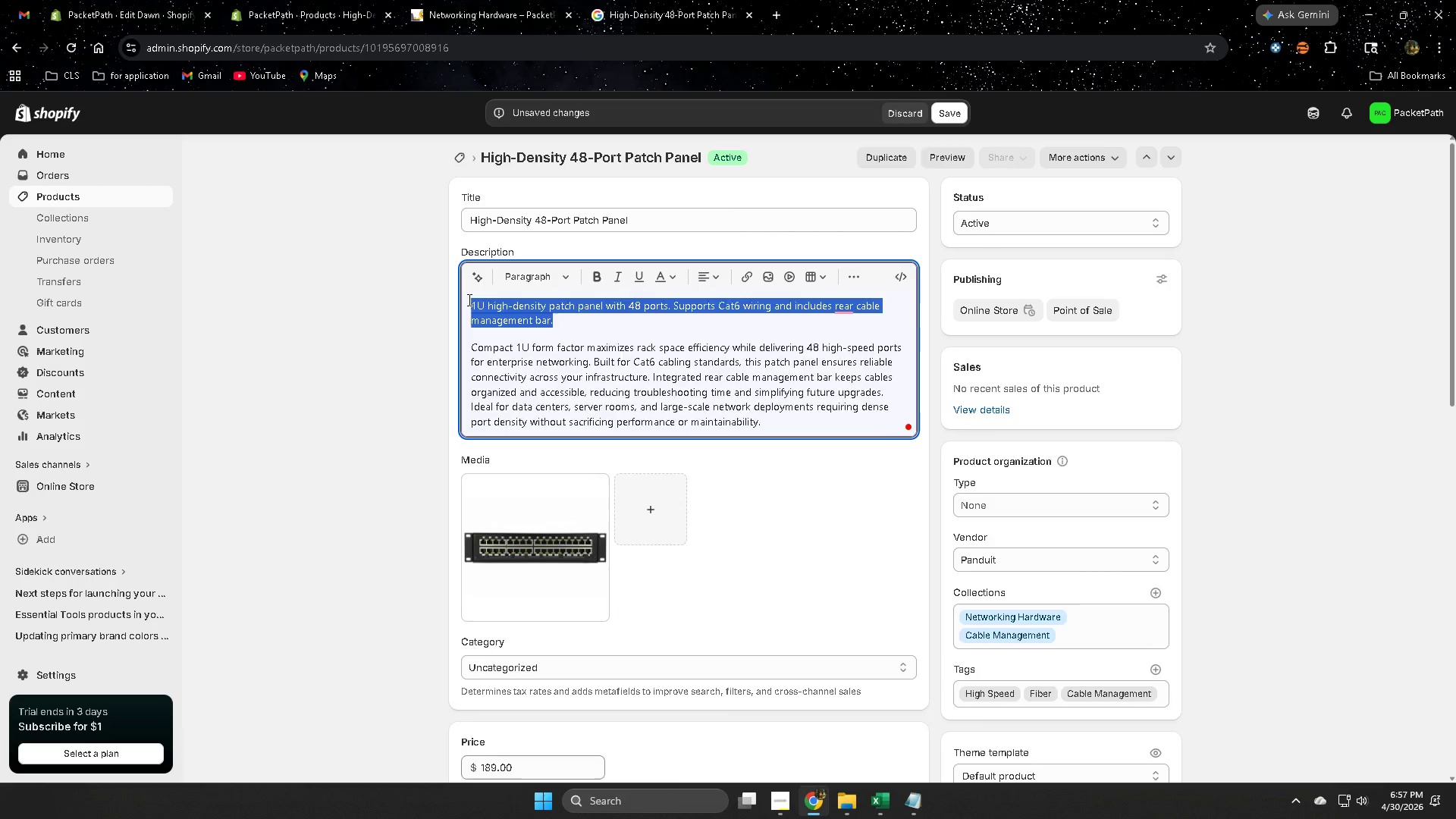 
key(Delete)
 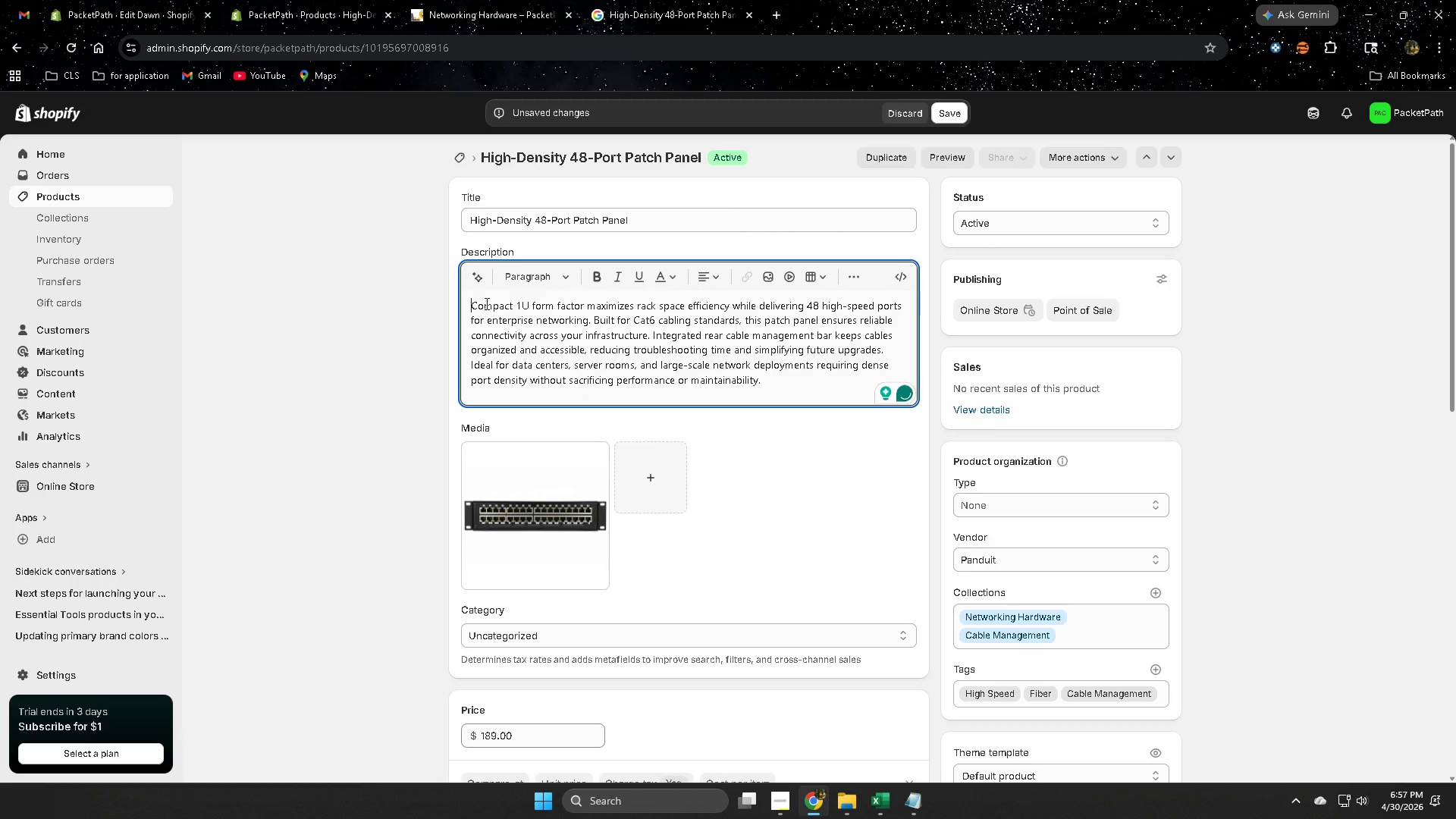 
left_click_drag(start_coordinate=[570, 303], to_coordinate=[642, 309])
 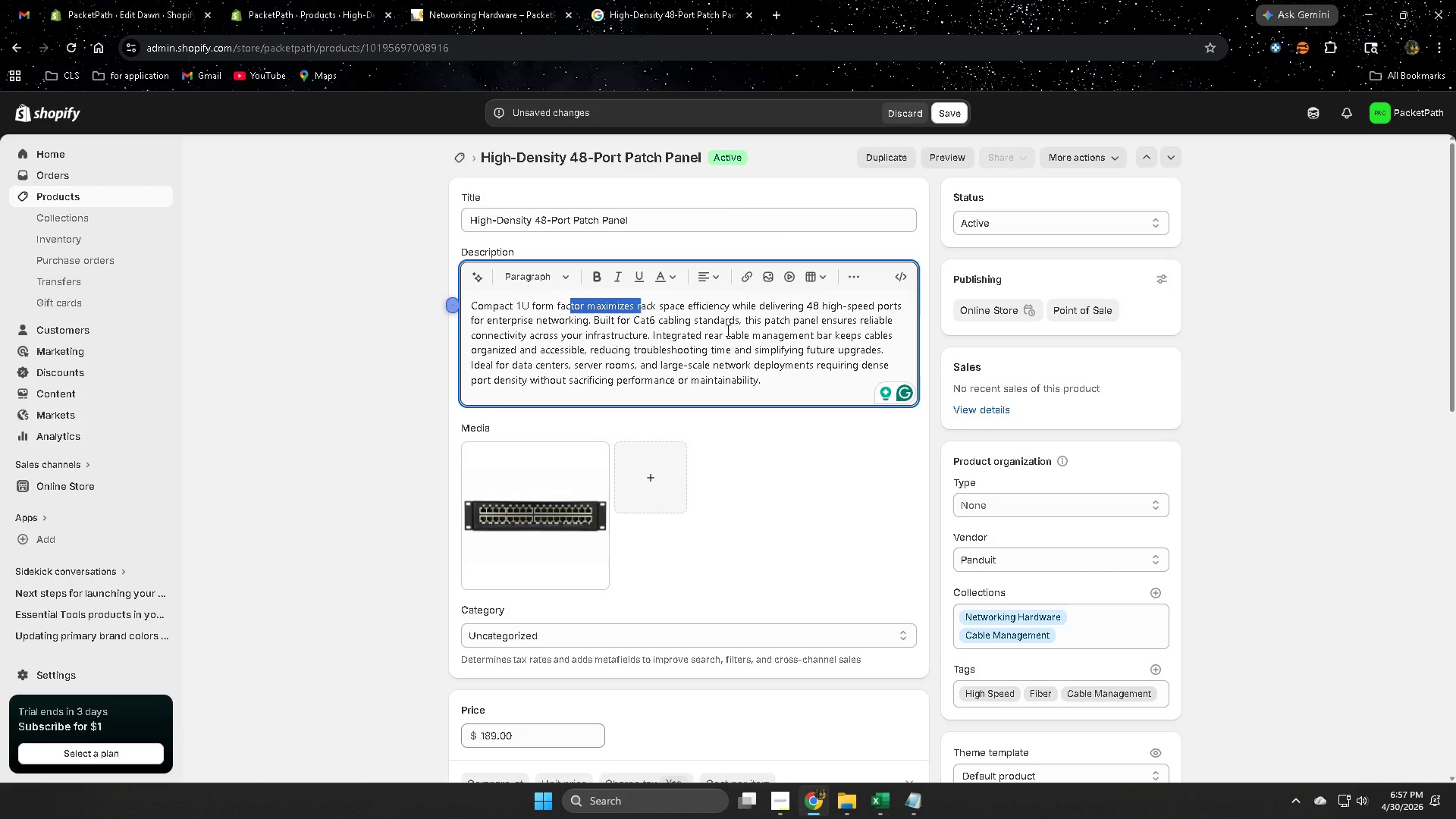 
left_click_drag(start_coordinate=[726, 330], to_coordinate=[781, 351])
 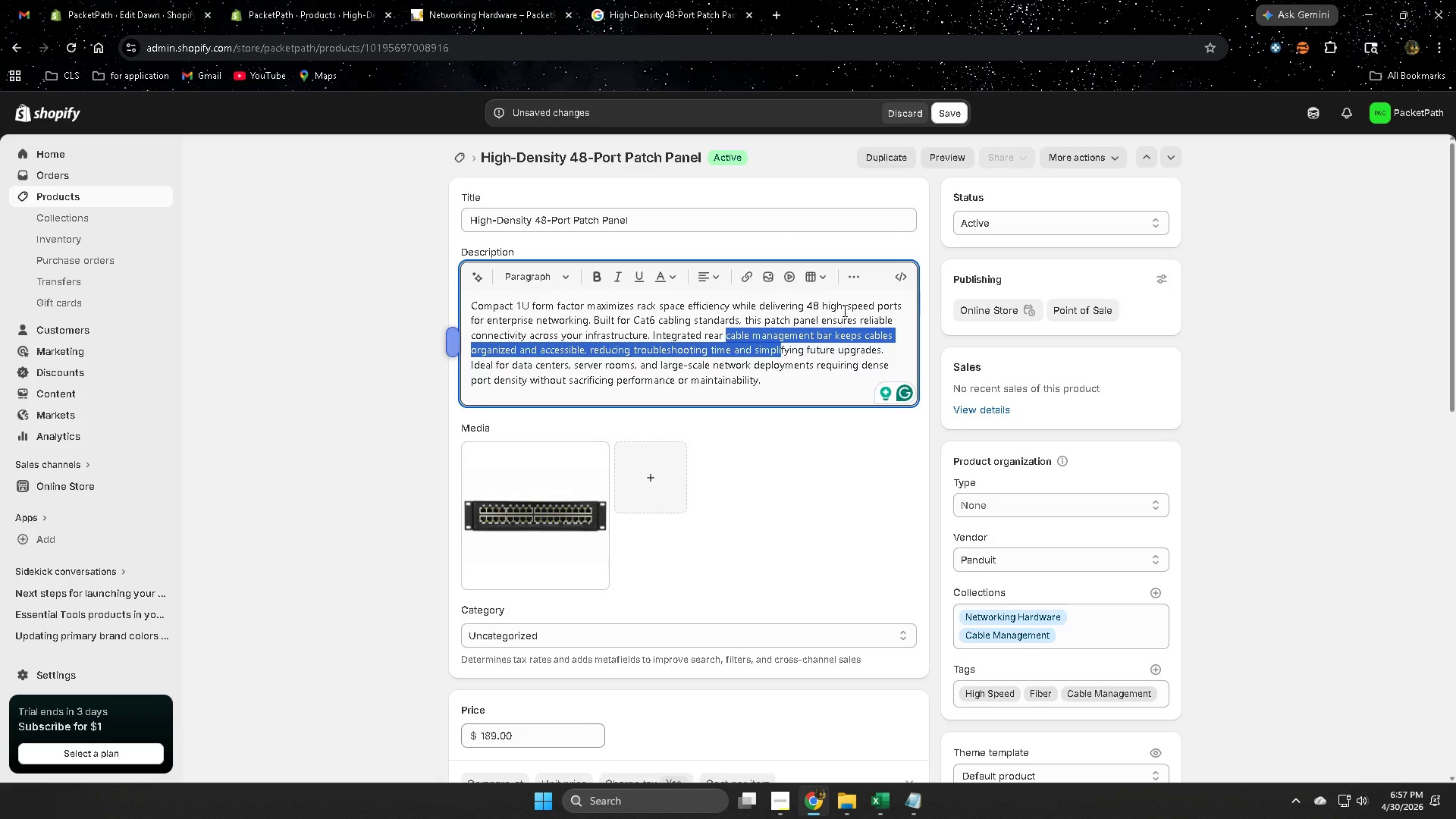 
left_click([843, 310])
 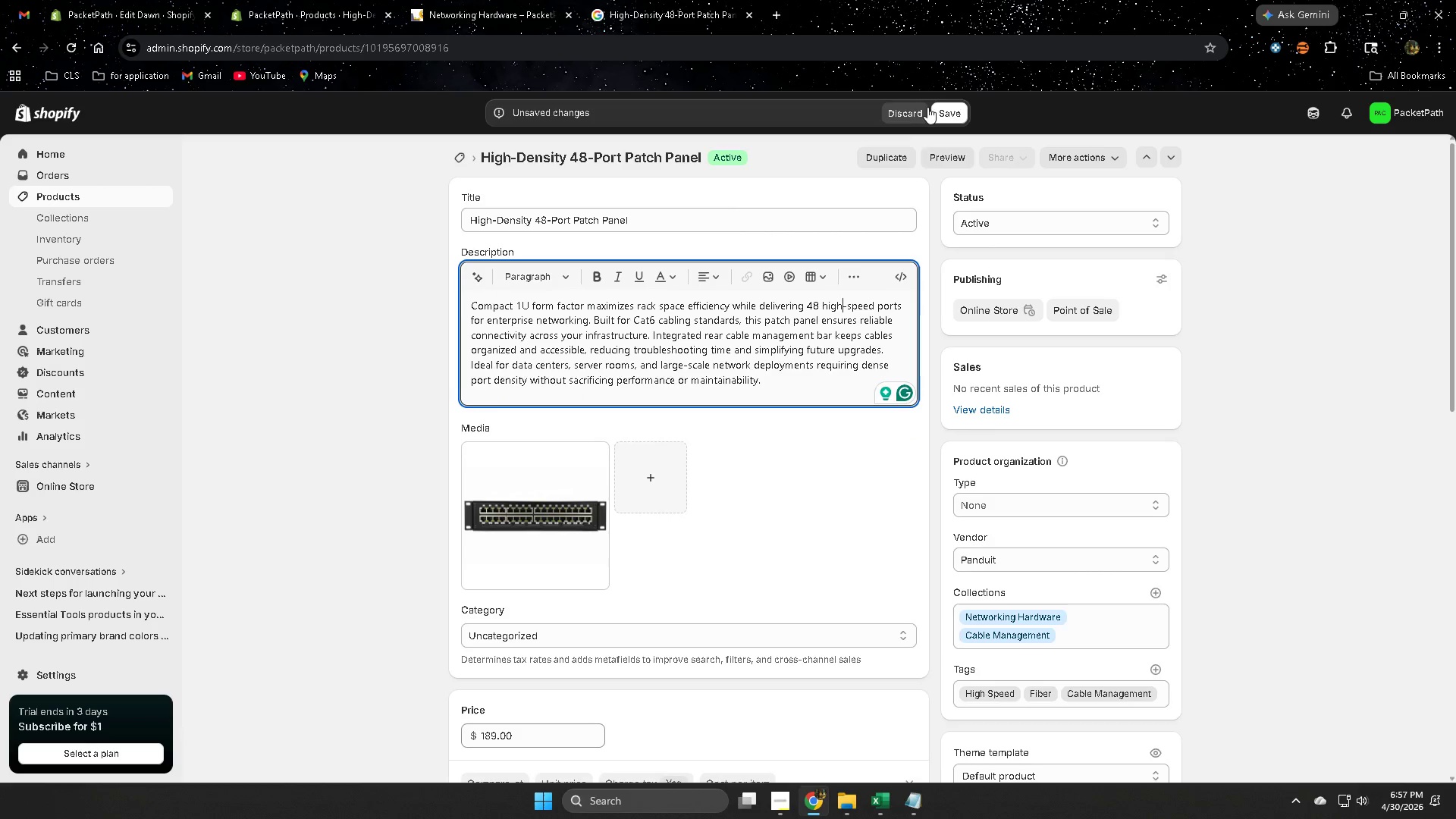 
left_click([956, 108])
 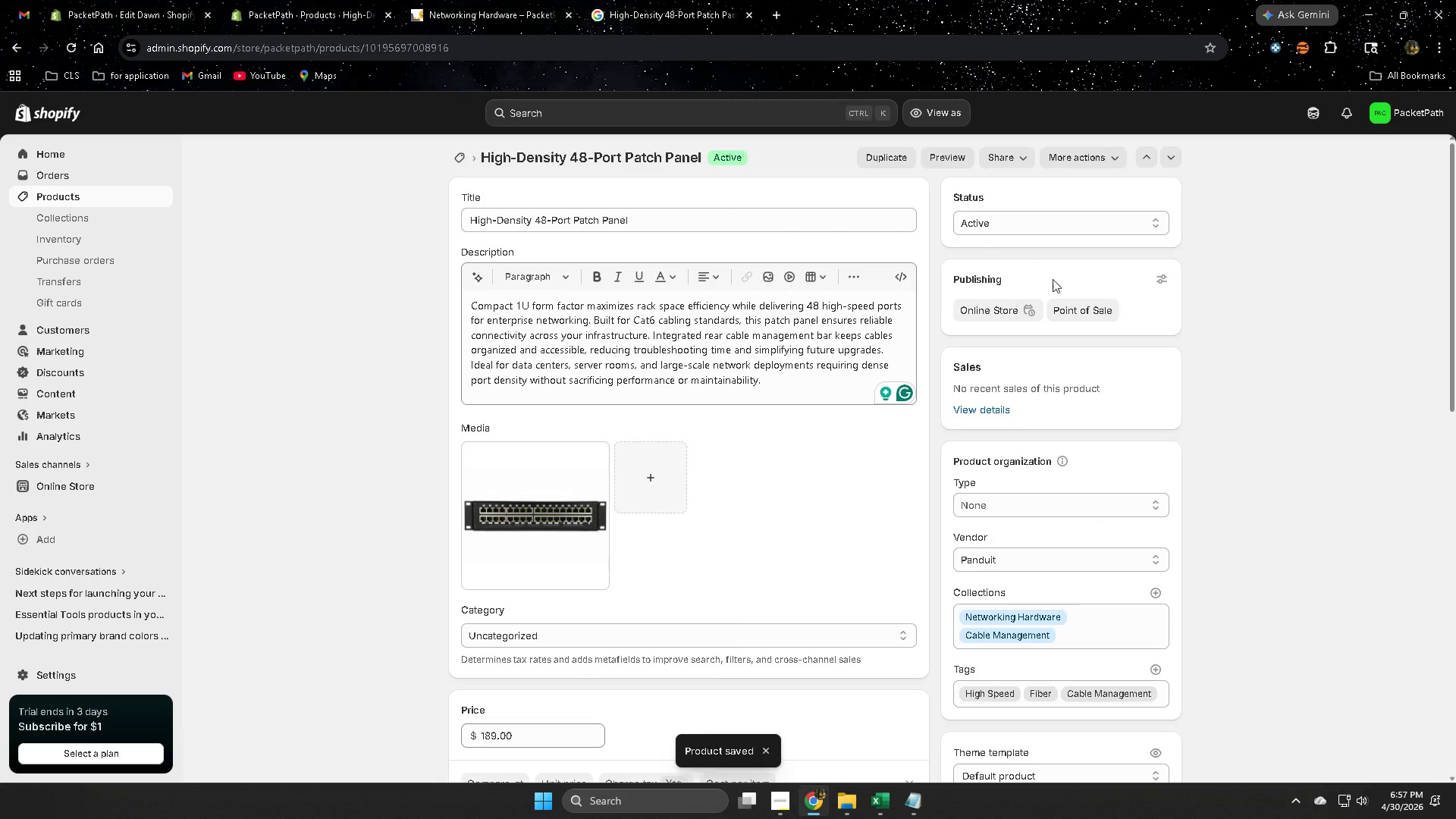 
left_click([67, 197])
 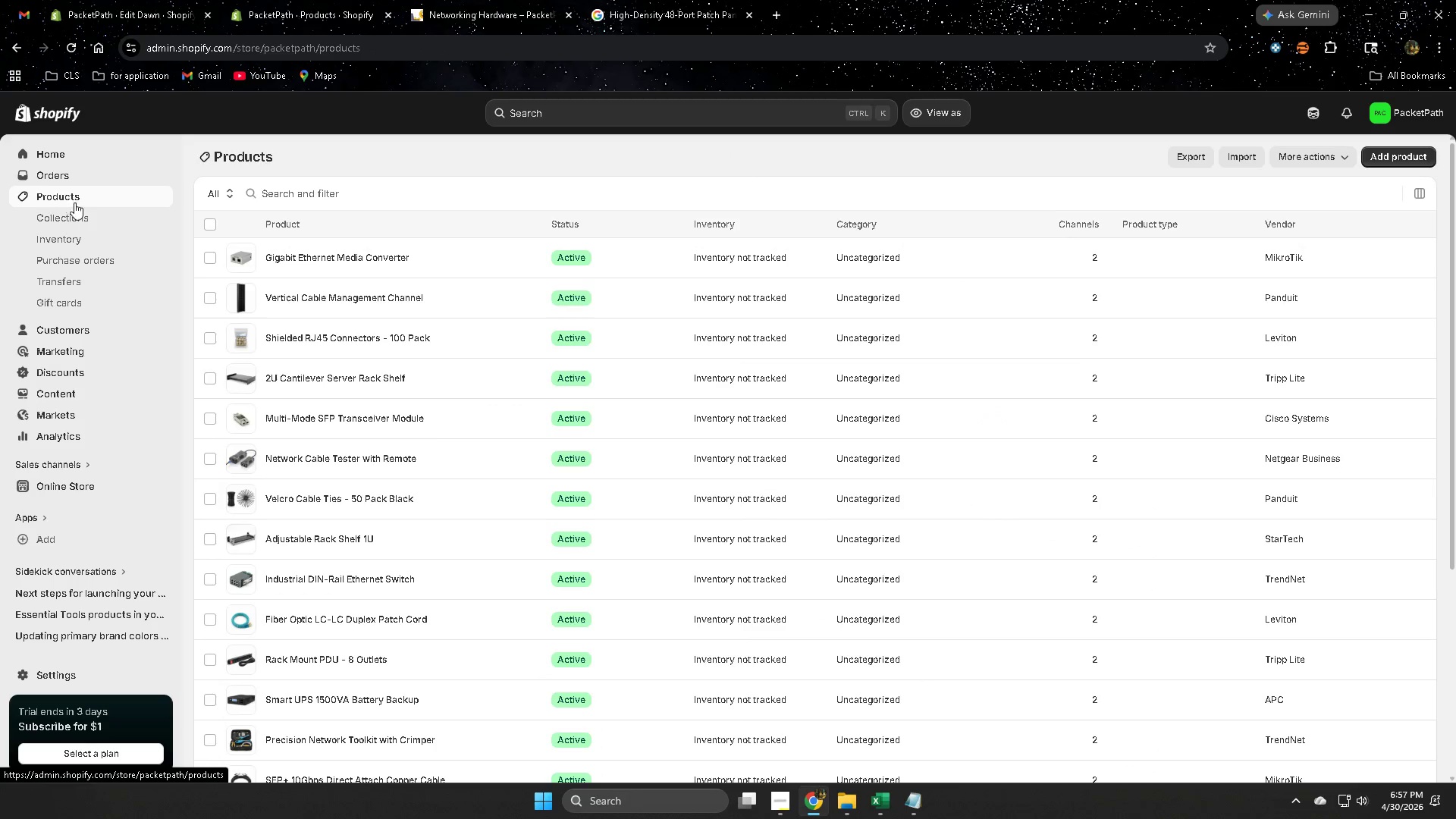 
scroll: coordinate [432, 554], scroll_direction: down, amount: 6.0
 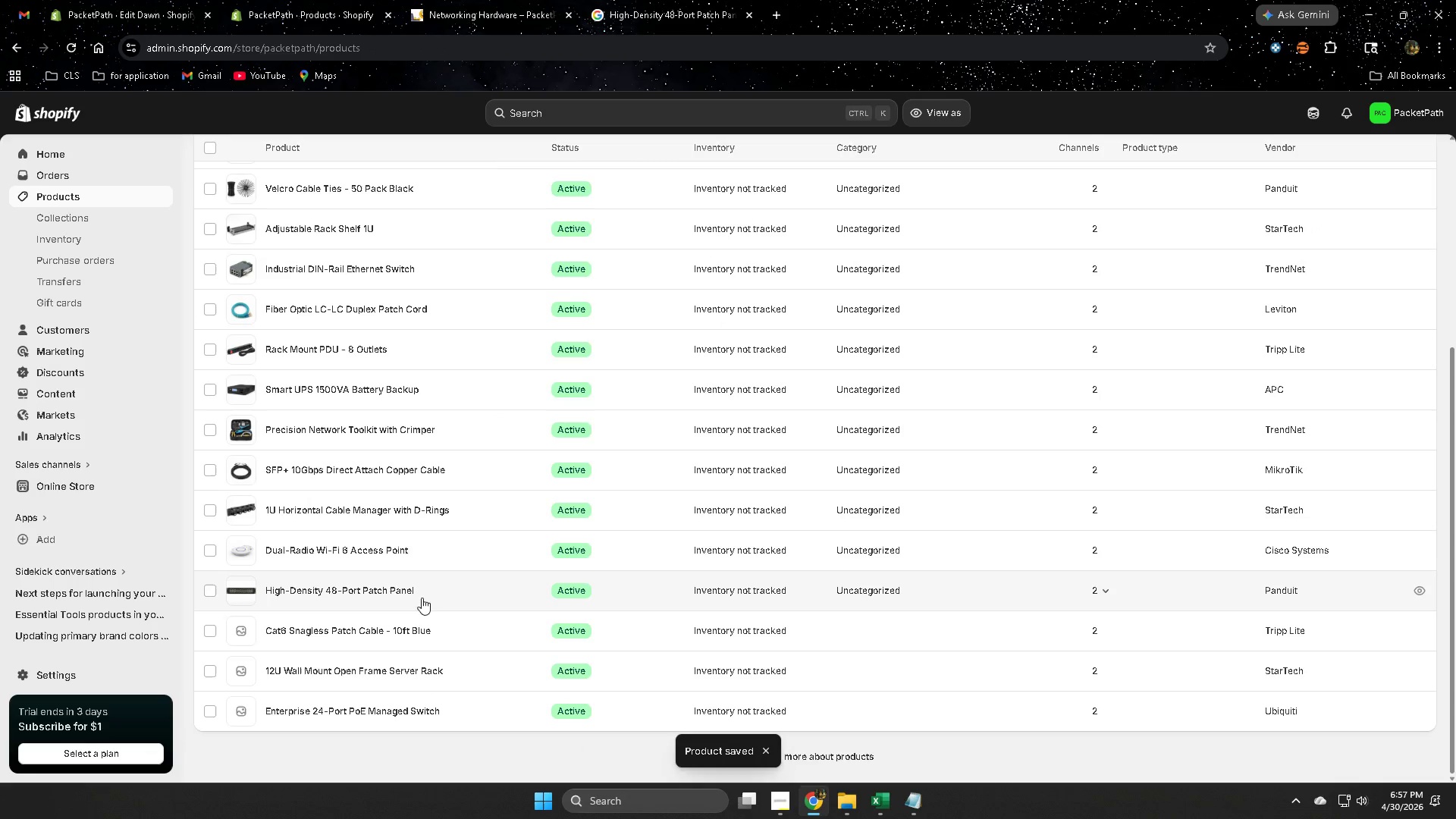 
left_click([442, 585])
 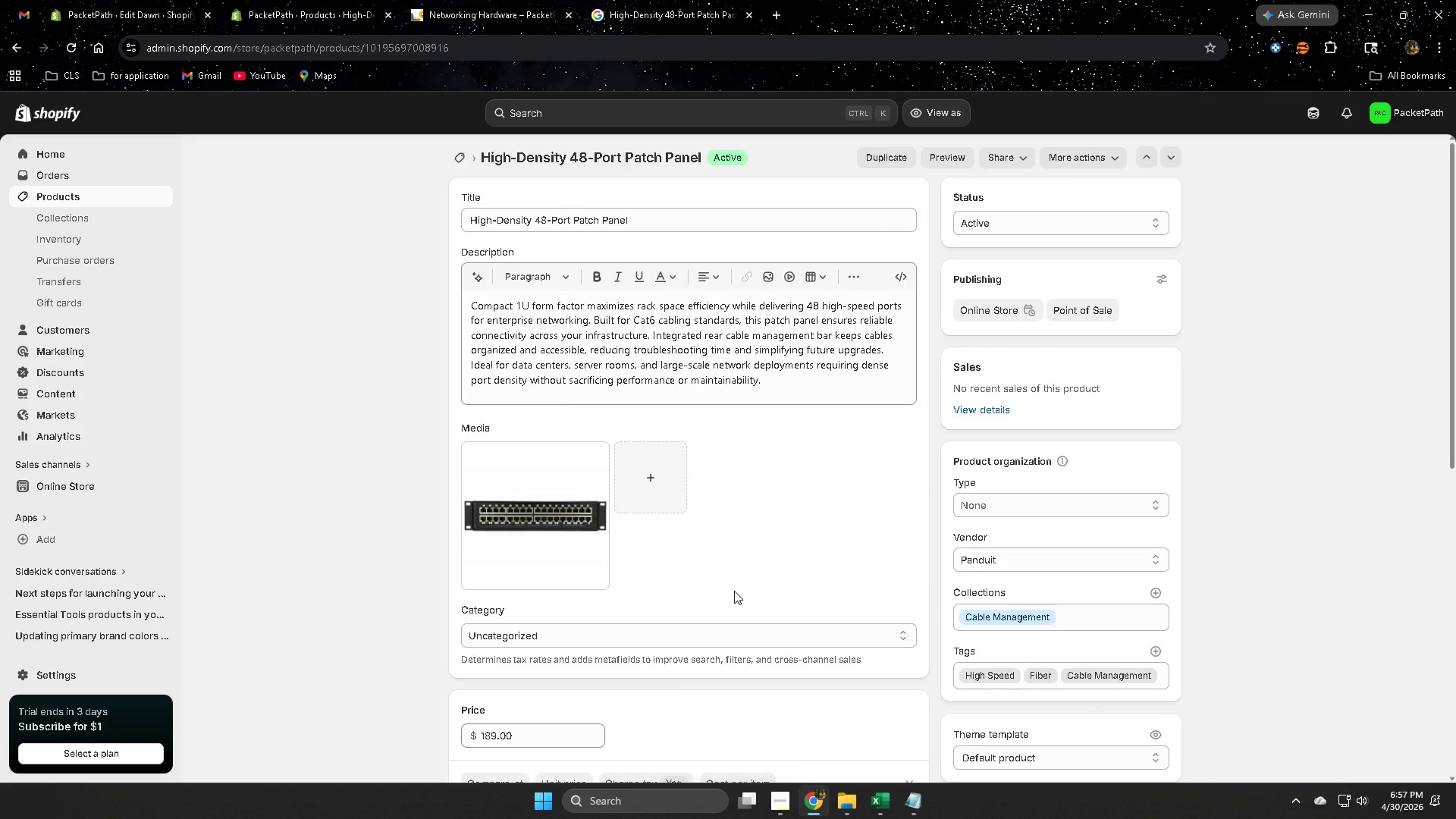 
scroll: coordinate [1073, 664], scroll_direction: down, amount: 2.0
 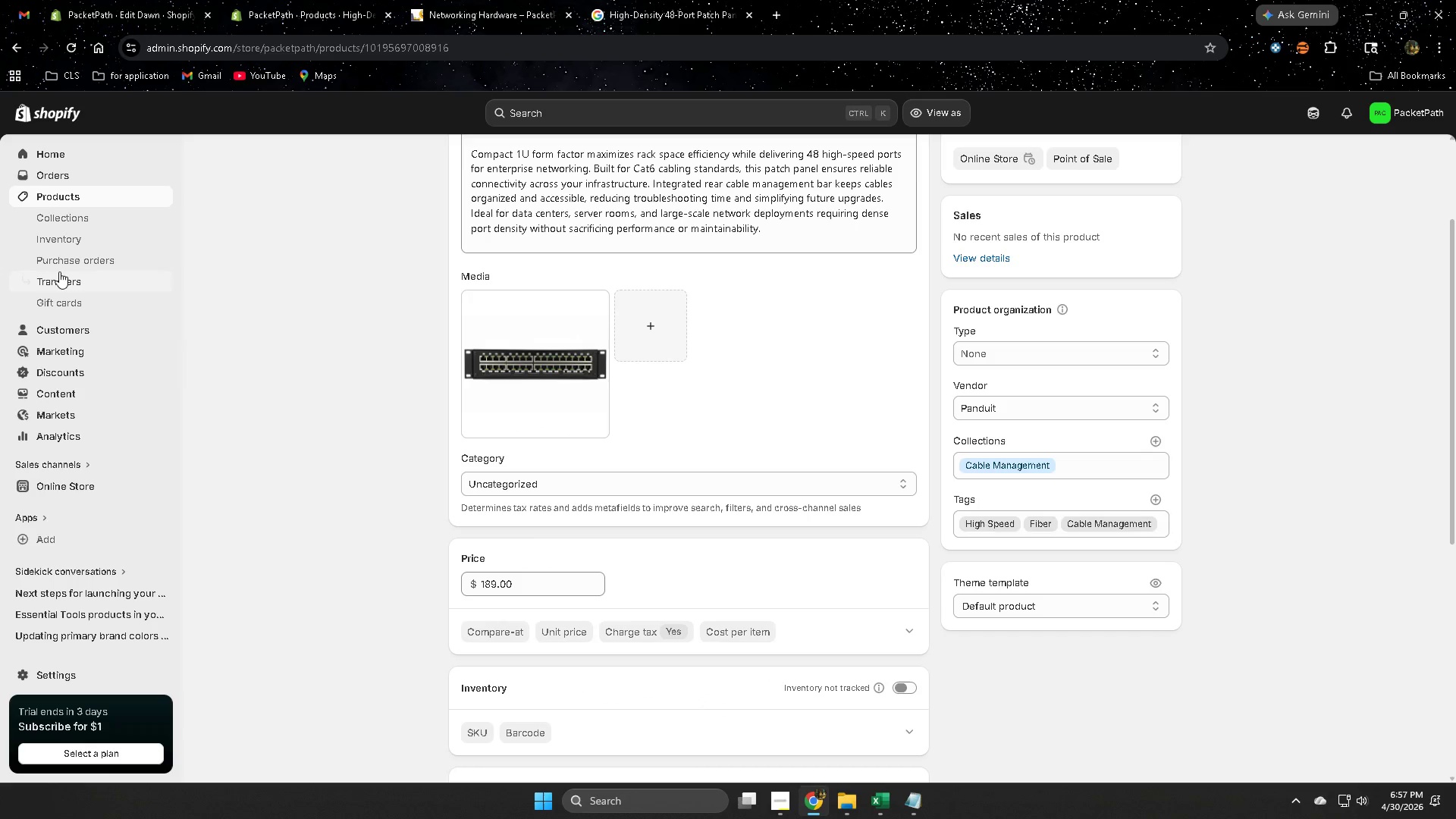 
left_click([78, 201])
 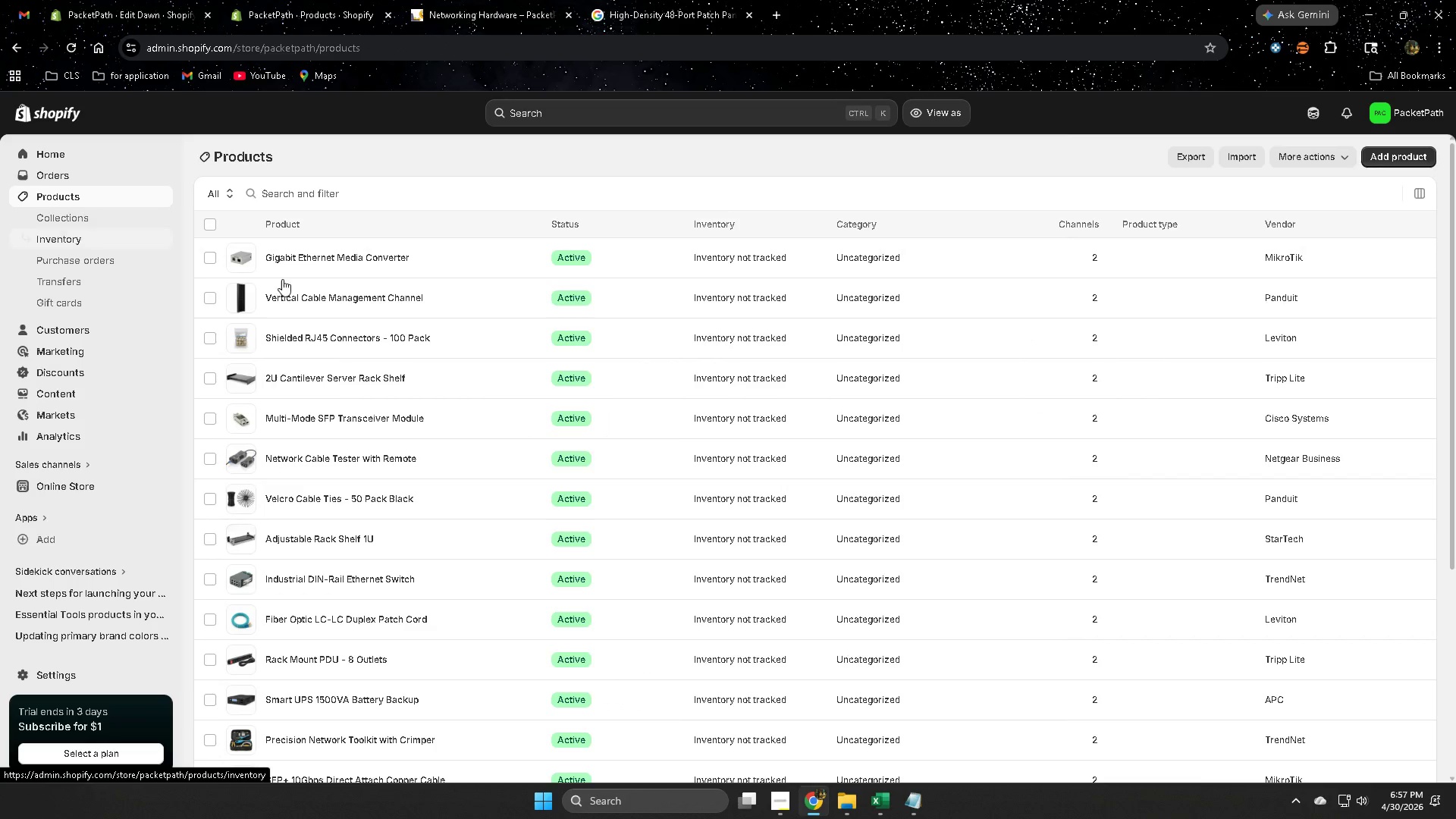 
scroll: coordinate [594, 642], scroll_direction: down, amount: 2.0
 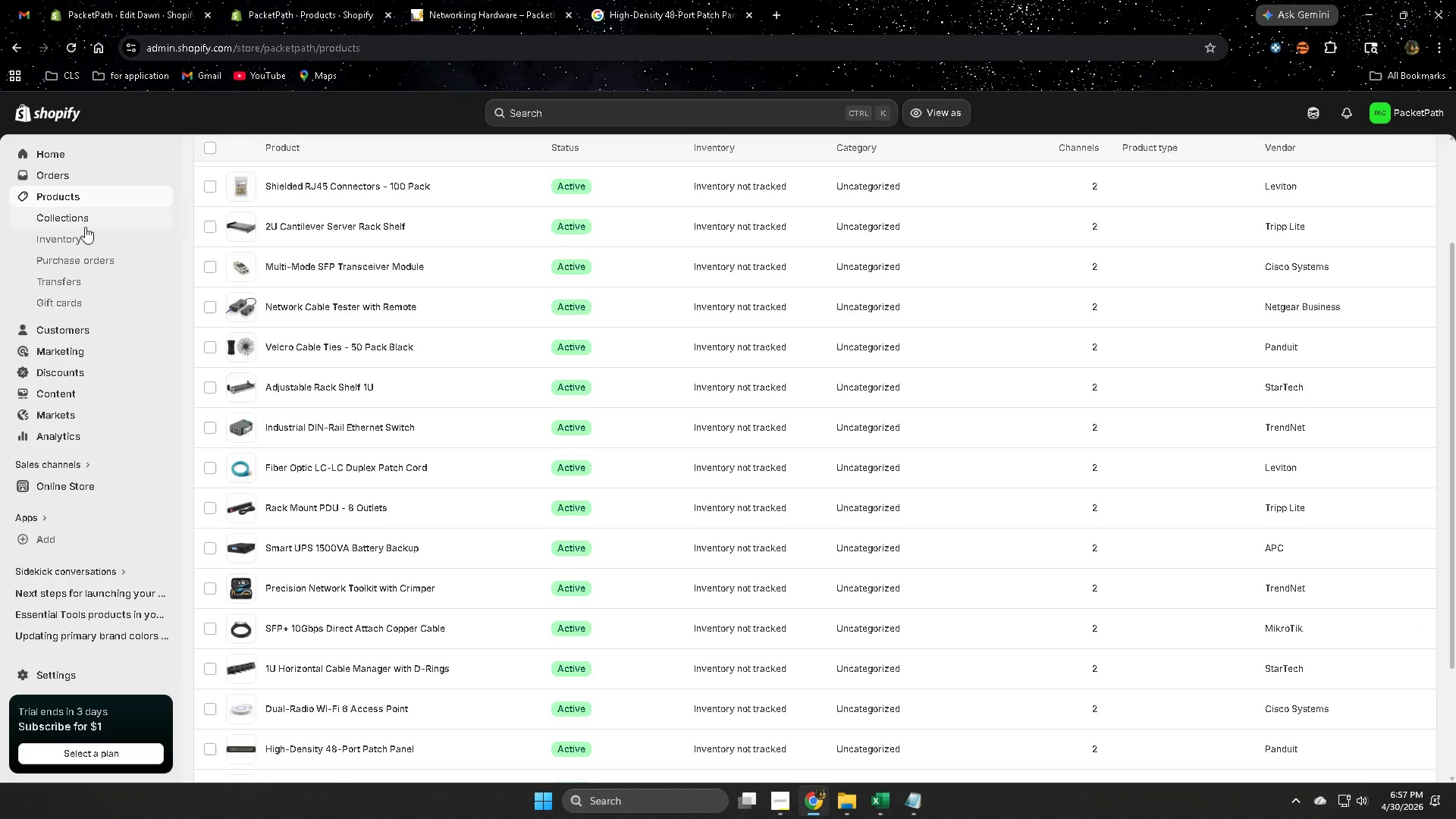 
left_click([86, 199])
 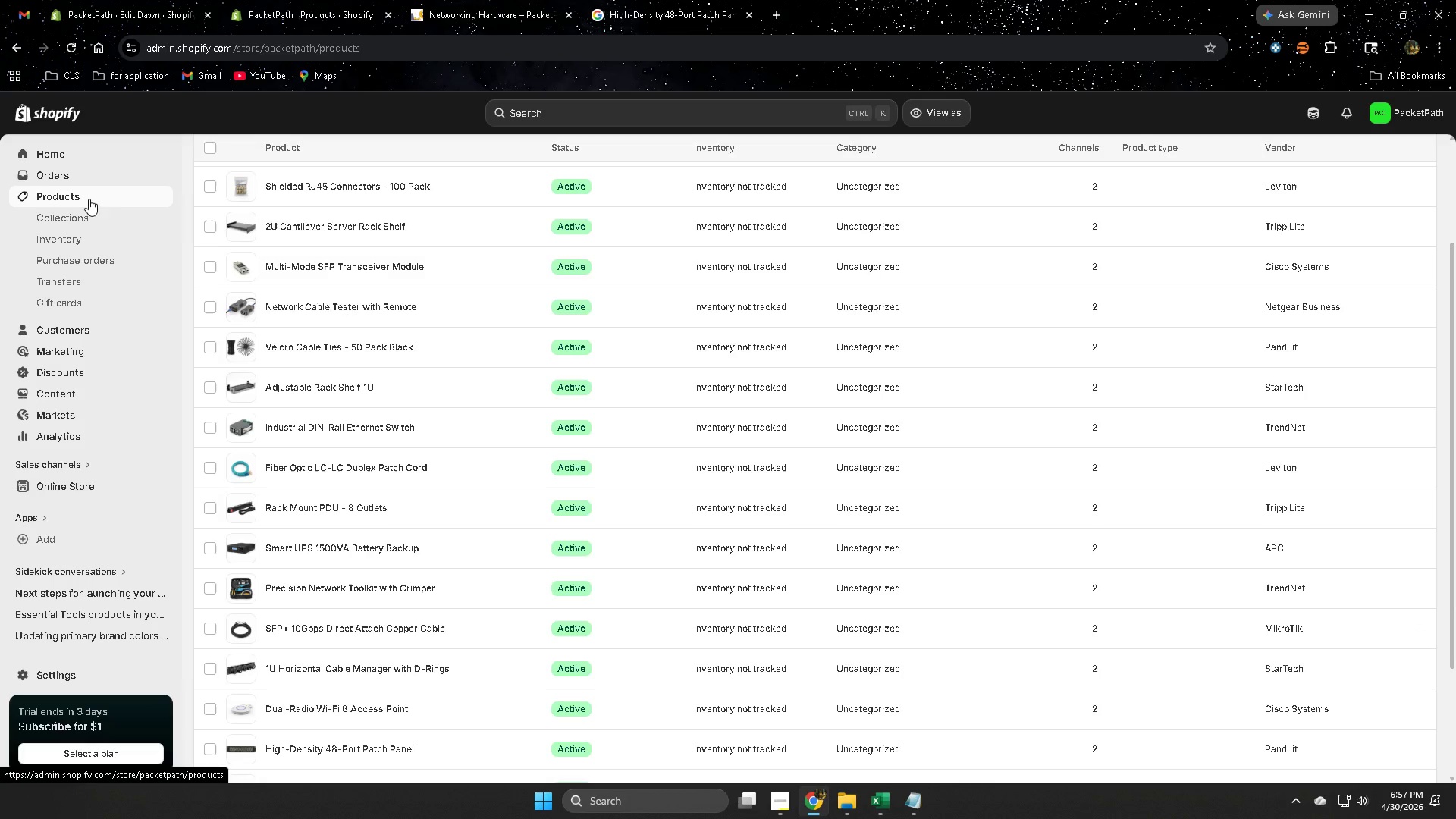 
scroll: coordinate [398, 579], scroll_direction: up, amount: 4.0
 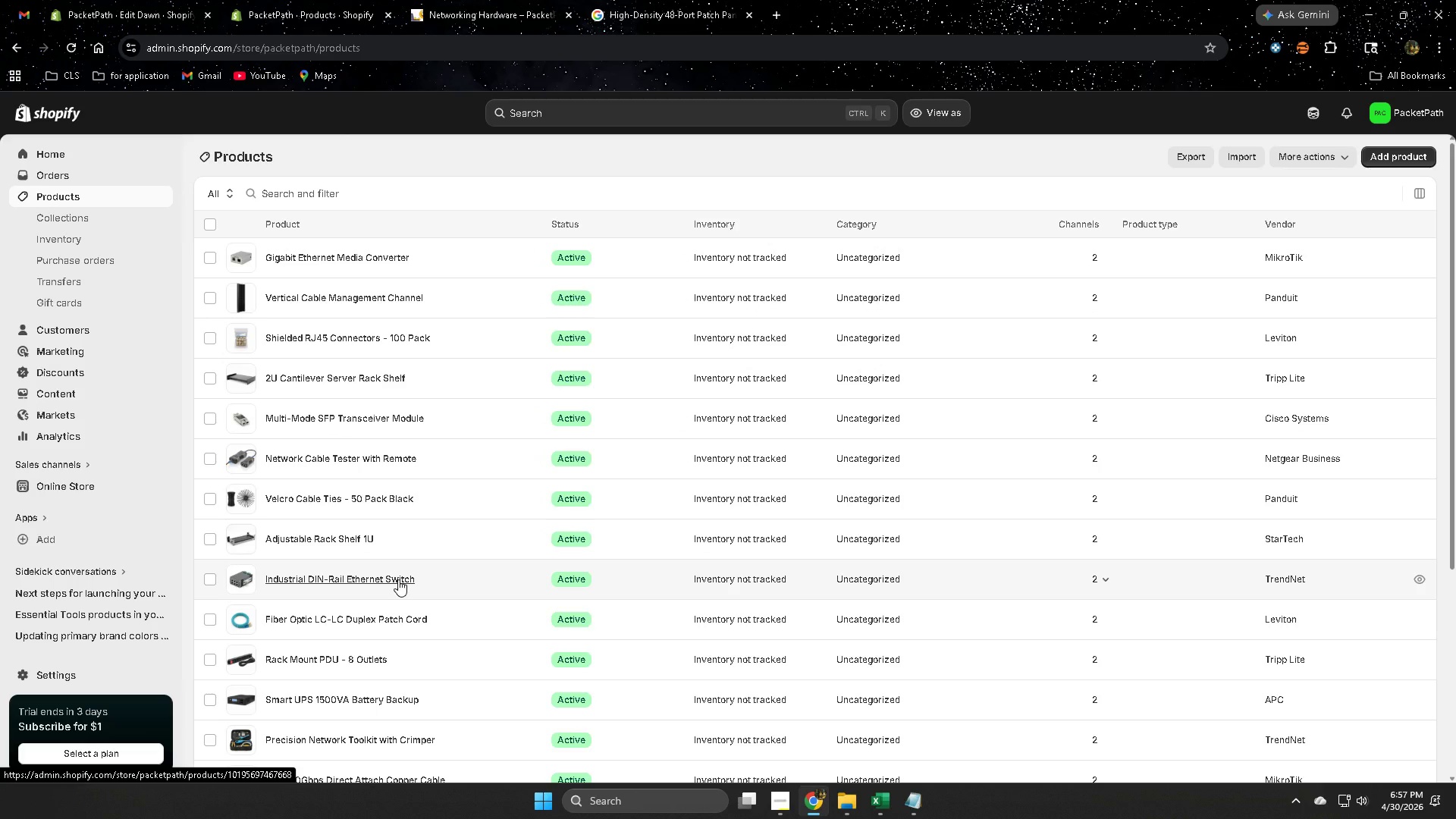 
scroll: coordinate [398, 579], scroll_direction: none, amount: 0.0
 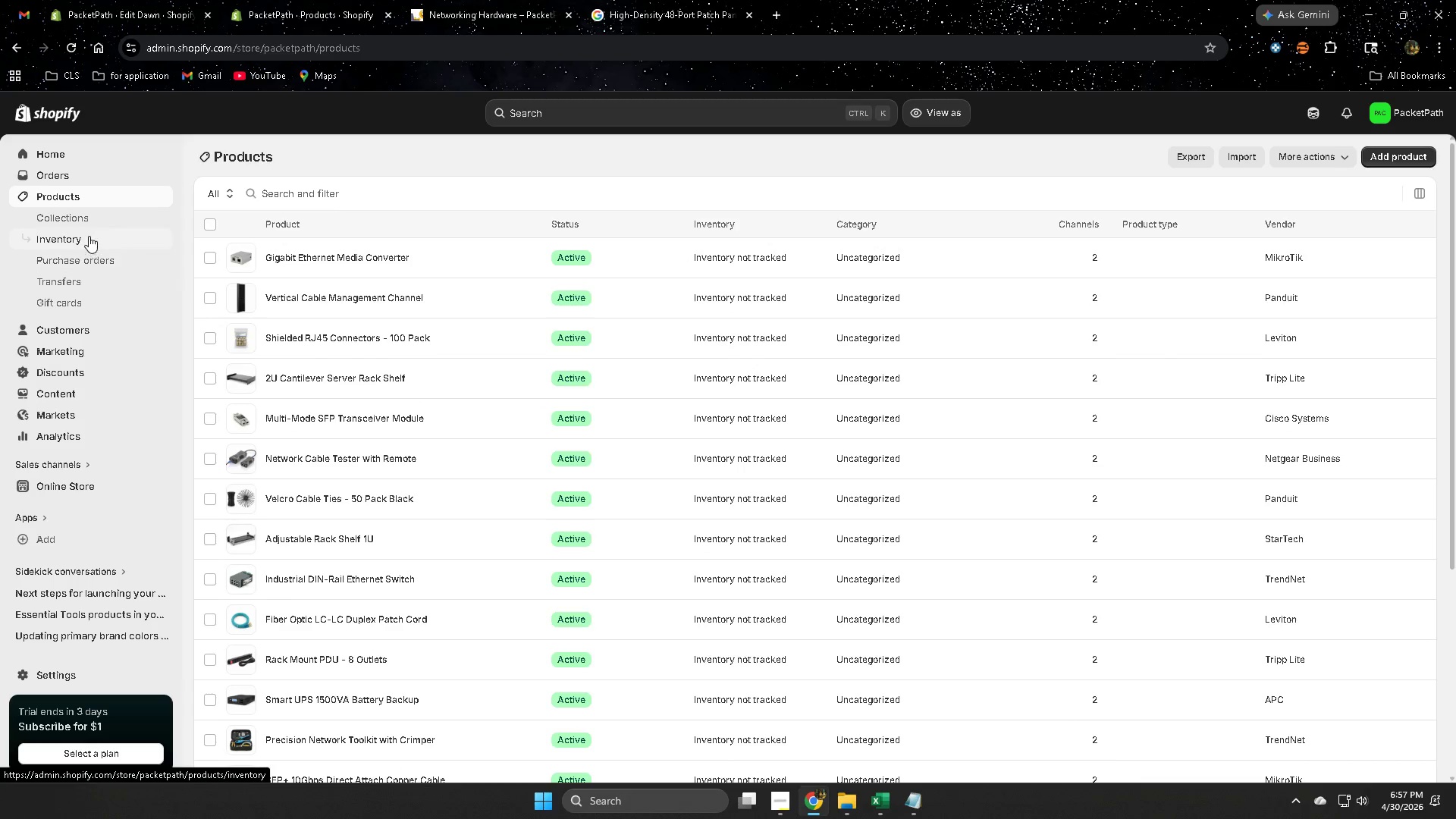 
left_click([86, 236])
 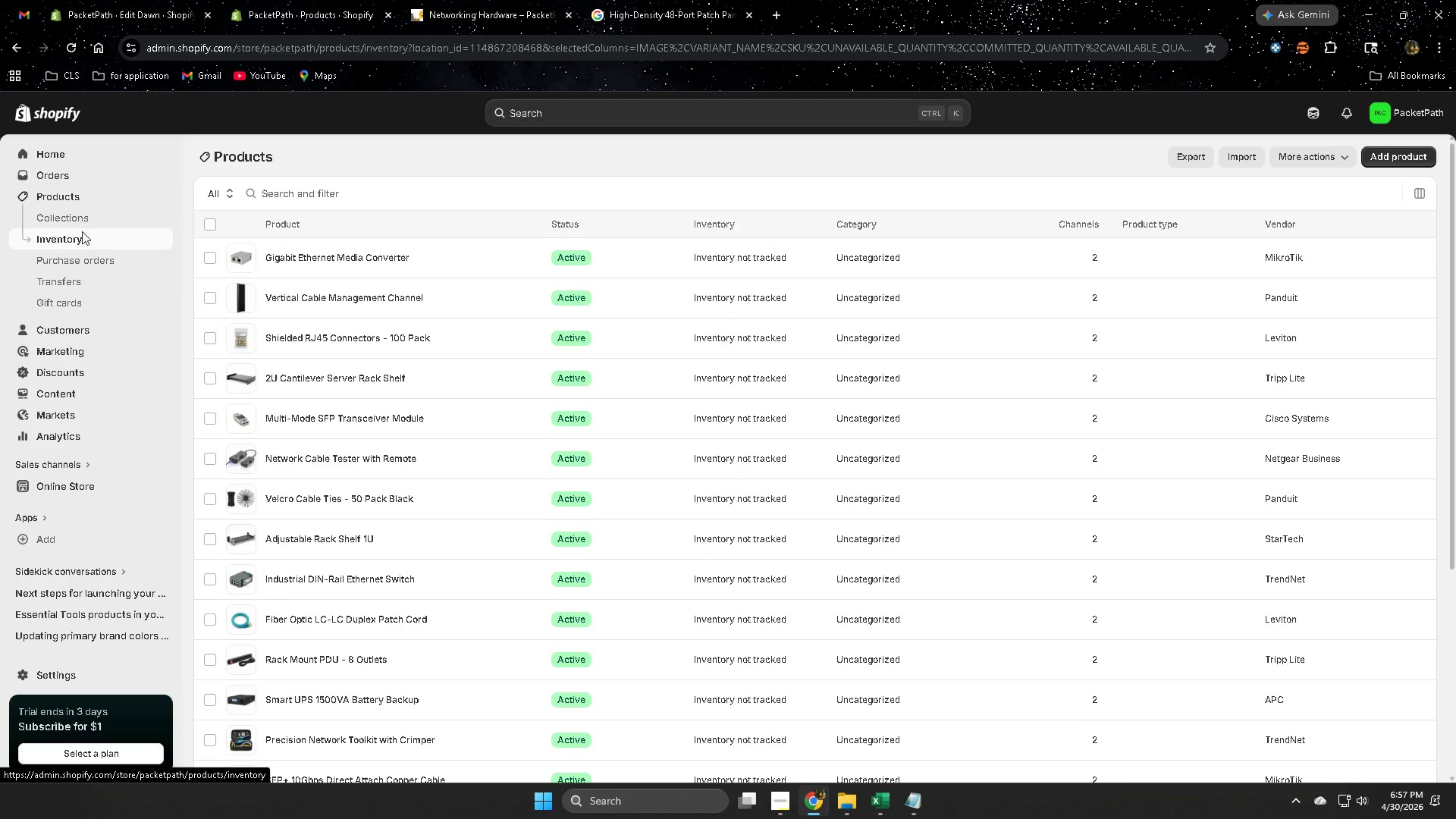 
left_click([75, 219])
 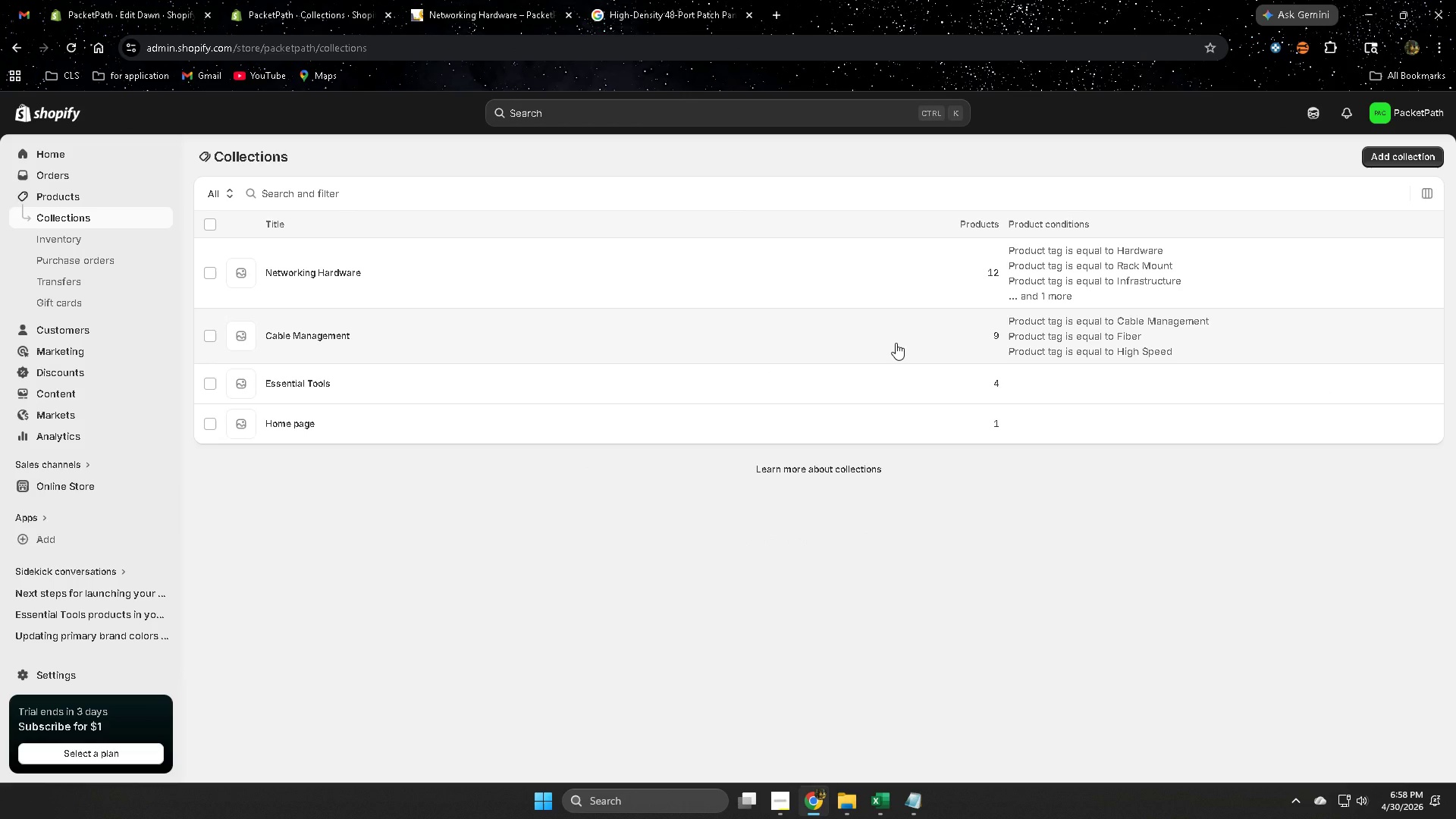 
left_click([896, 343])
 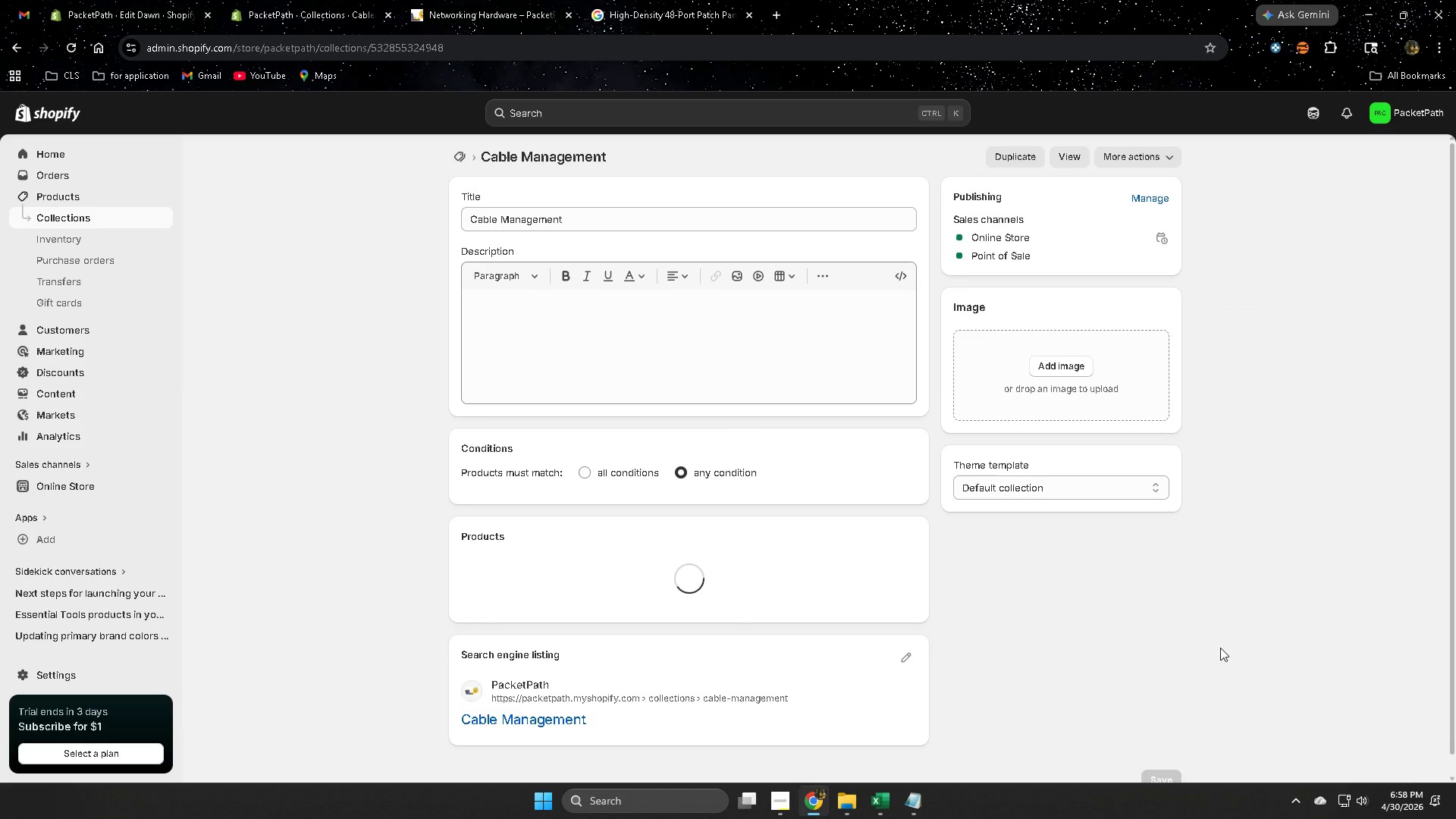 
scroll: coordinate [1204, 645], scroll_direction: down, amount: 1.0
 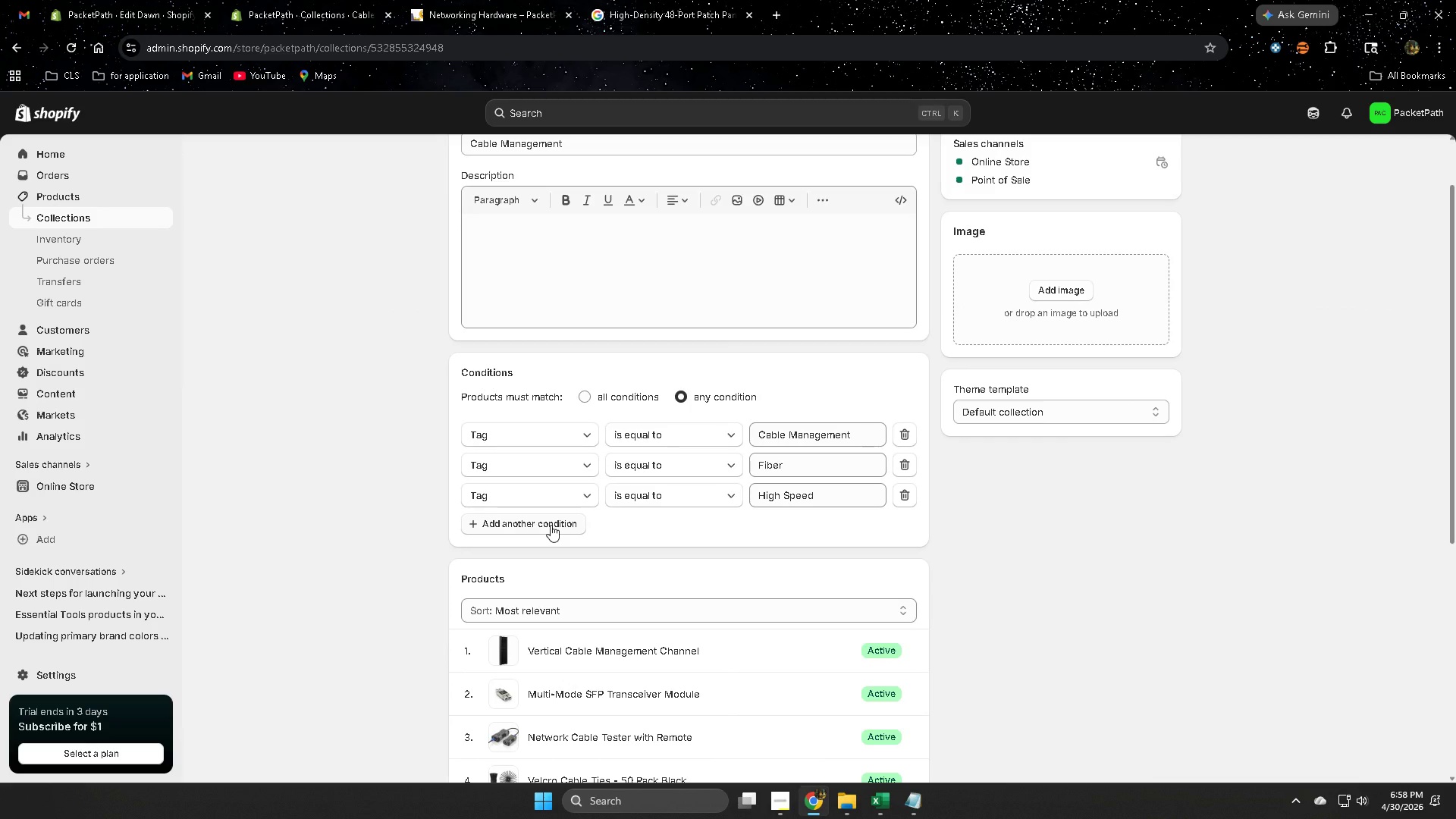 
left_click([553, 523])
 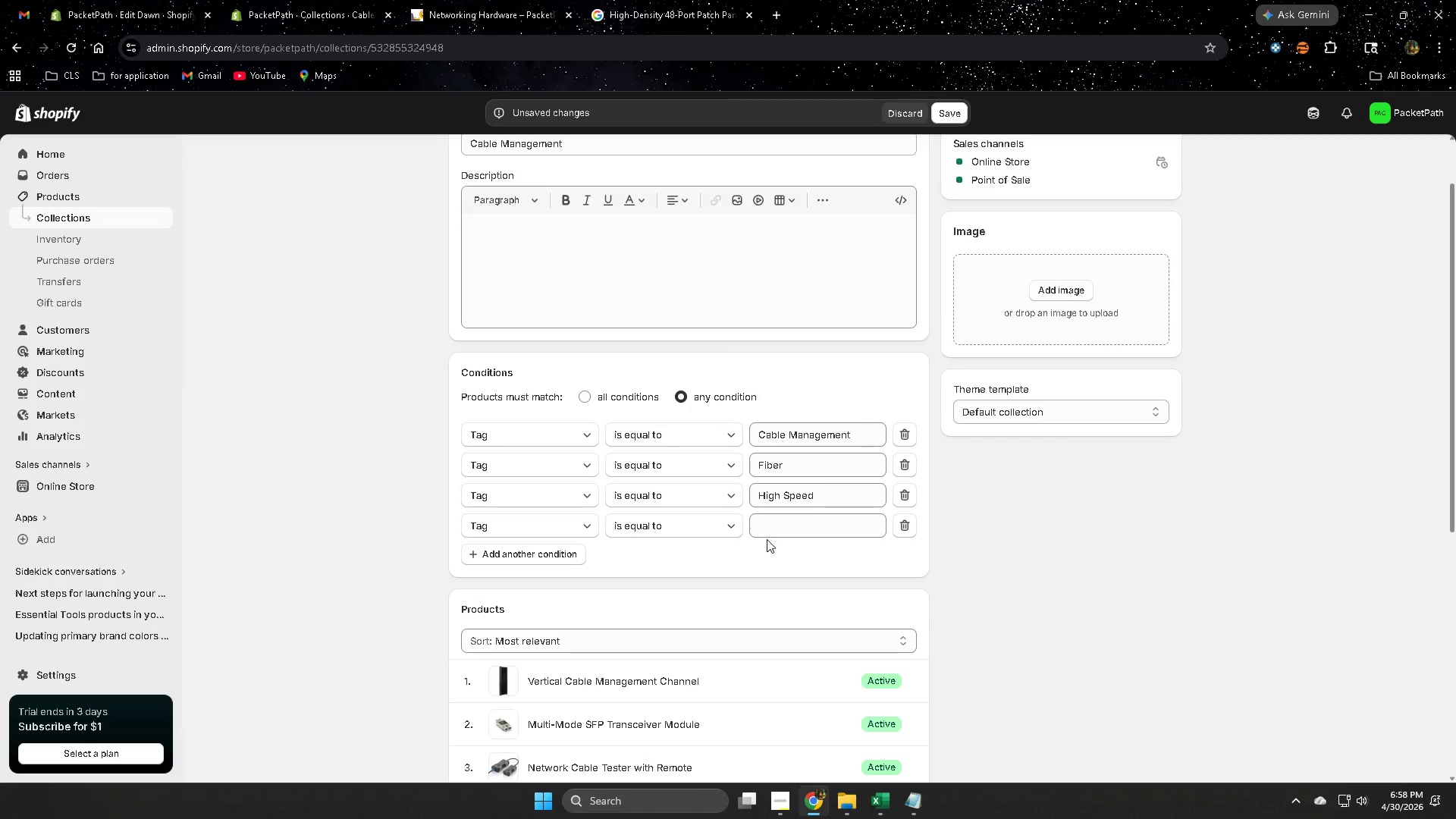 
left_click([780, 529])
 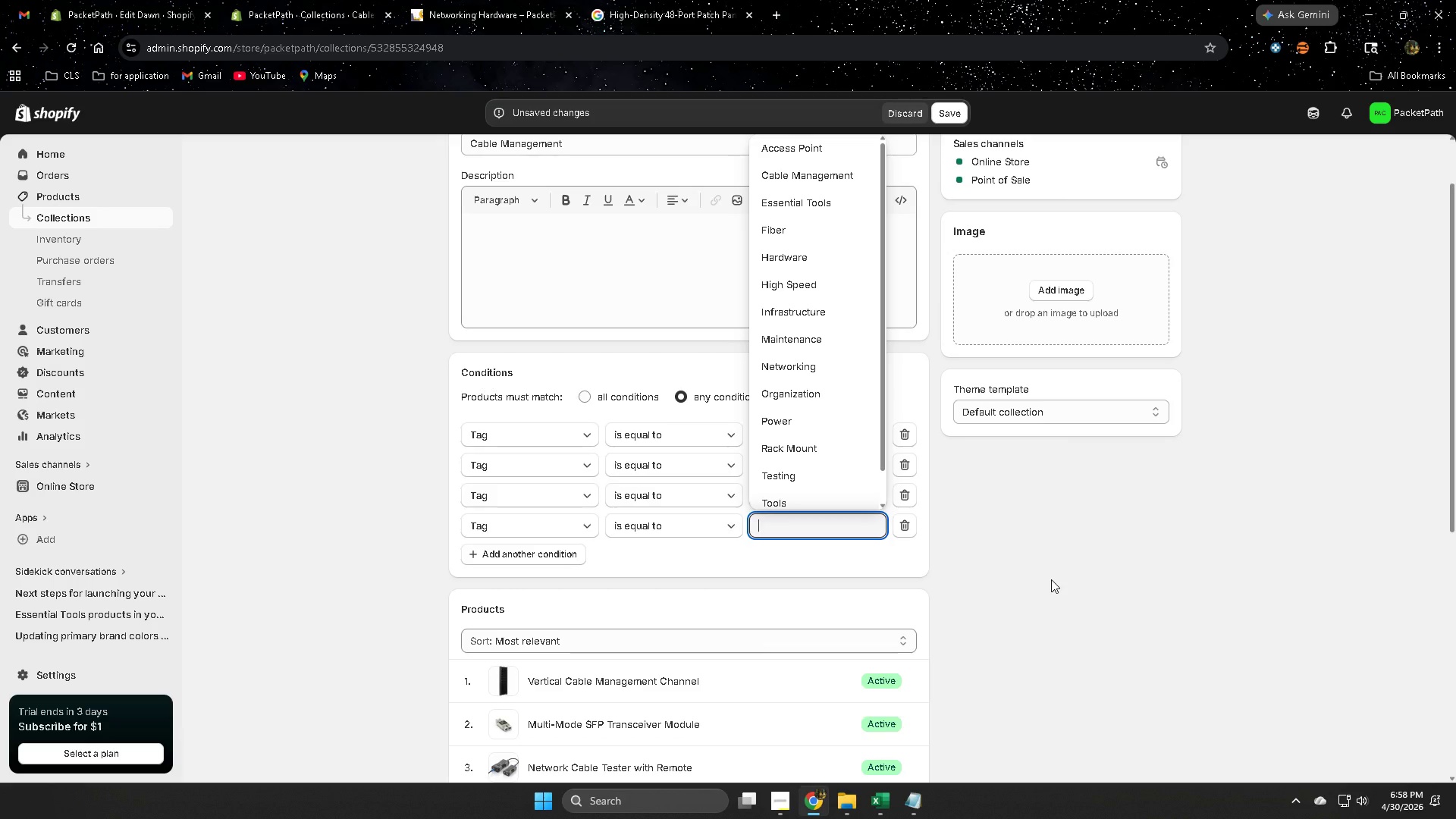 
scroll: coordinate [822, 437], scroll_direction: up, amount: 1.0
 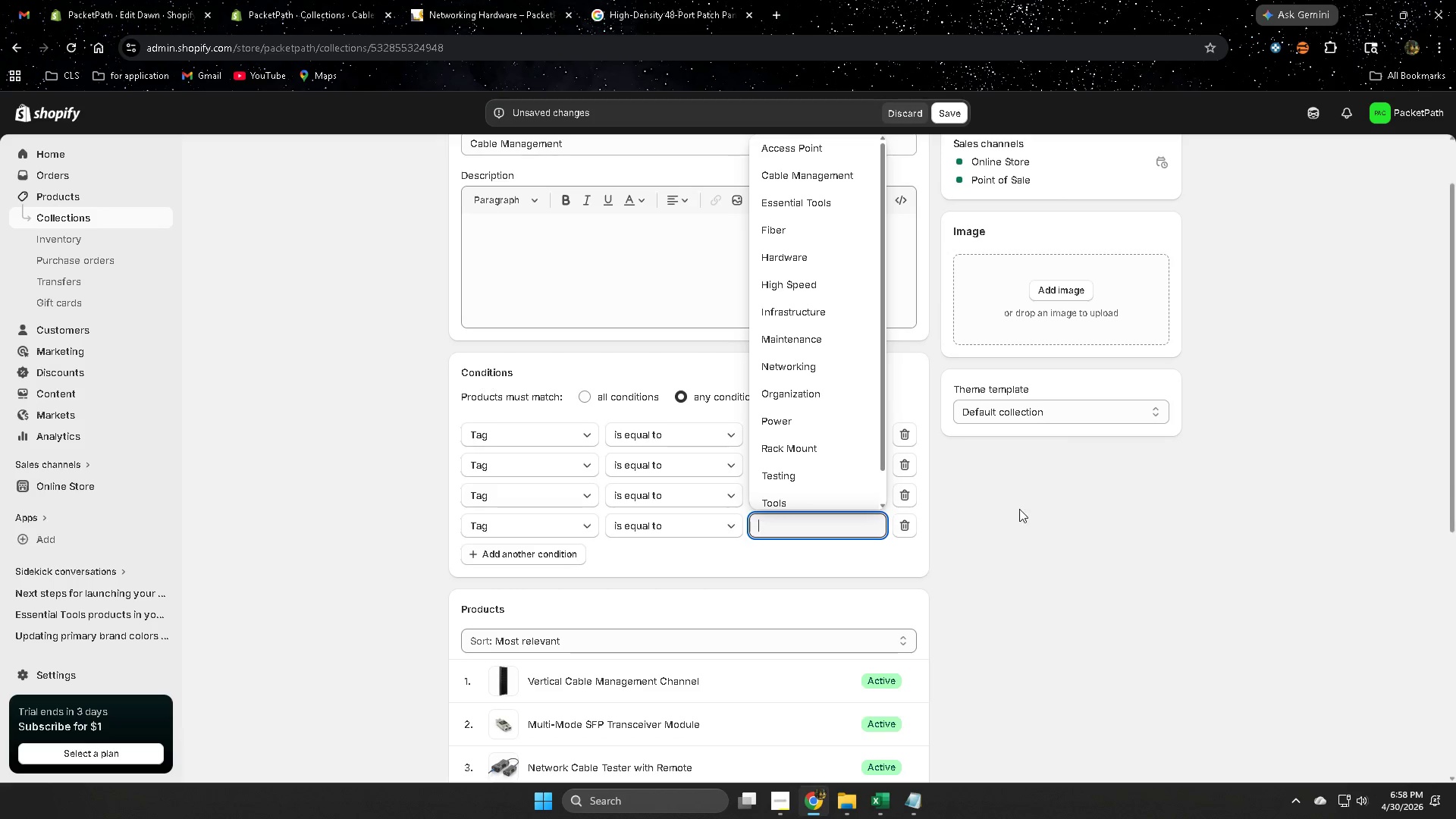 
left_click([1121, 542])
 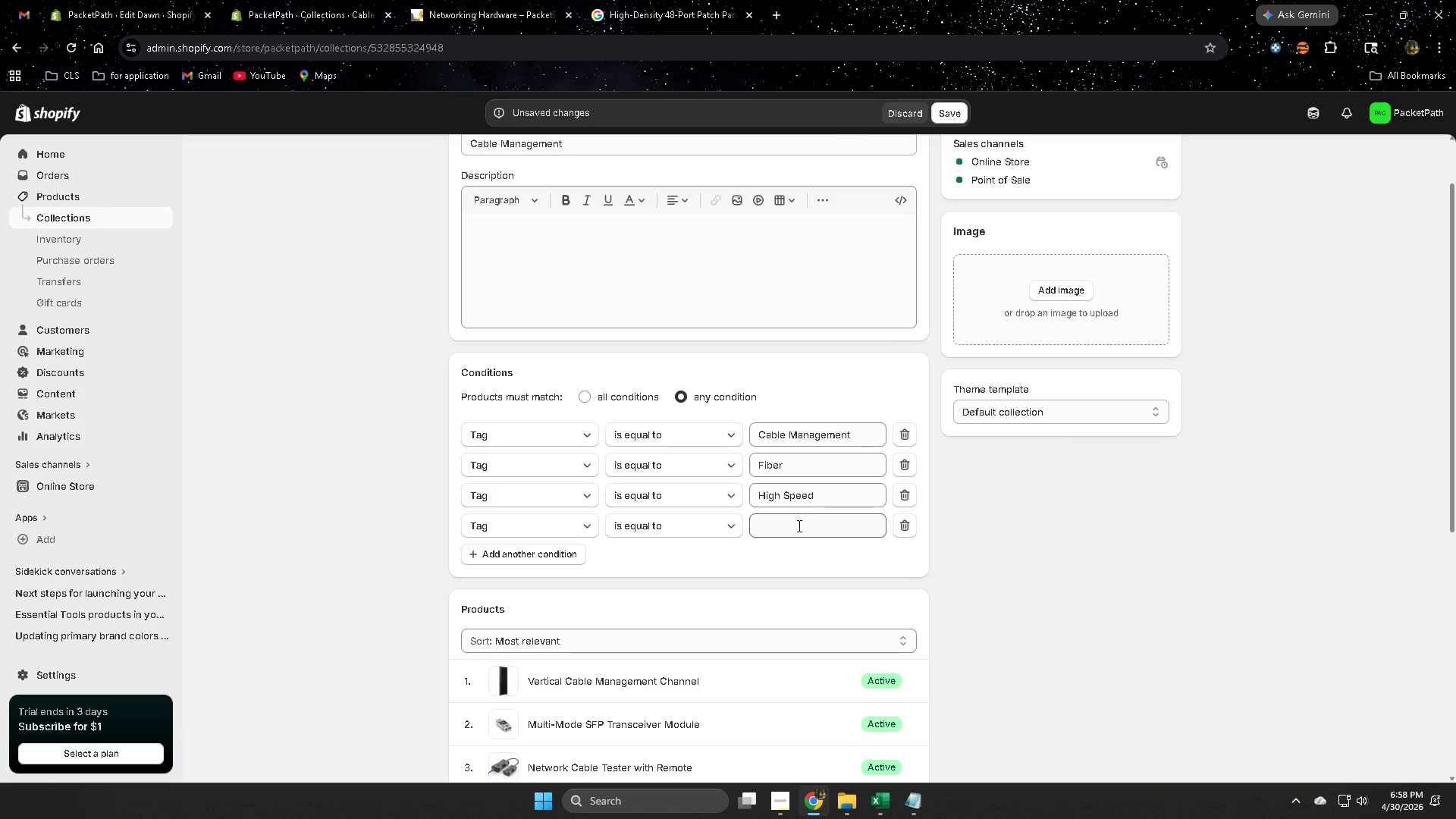 
left_click([798, 530])
 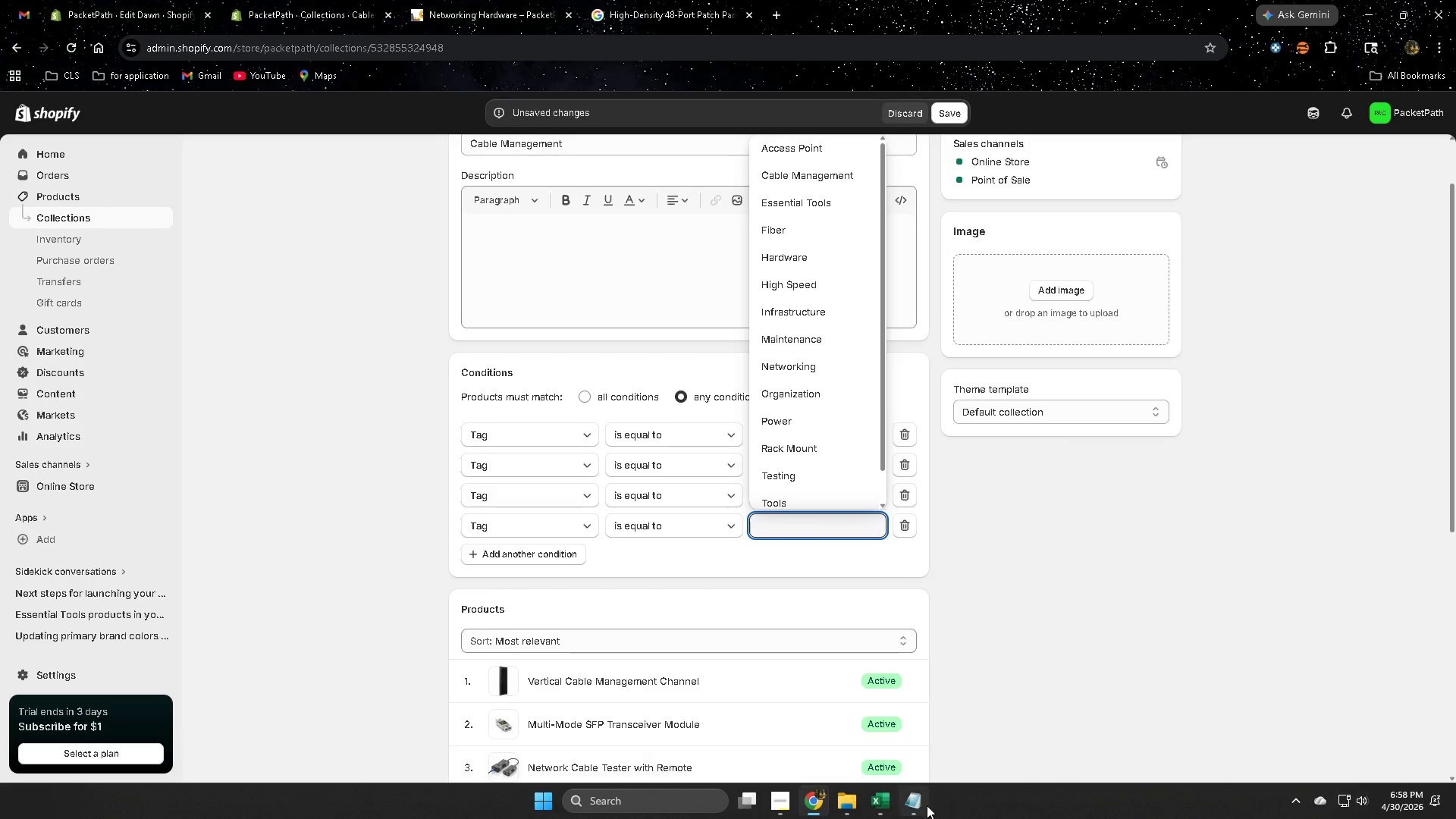 
left_click([881, 800])
 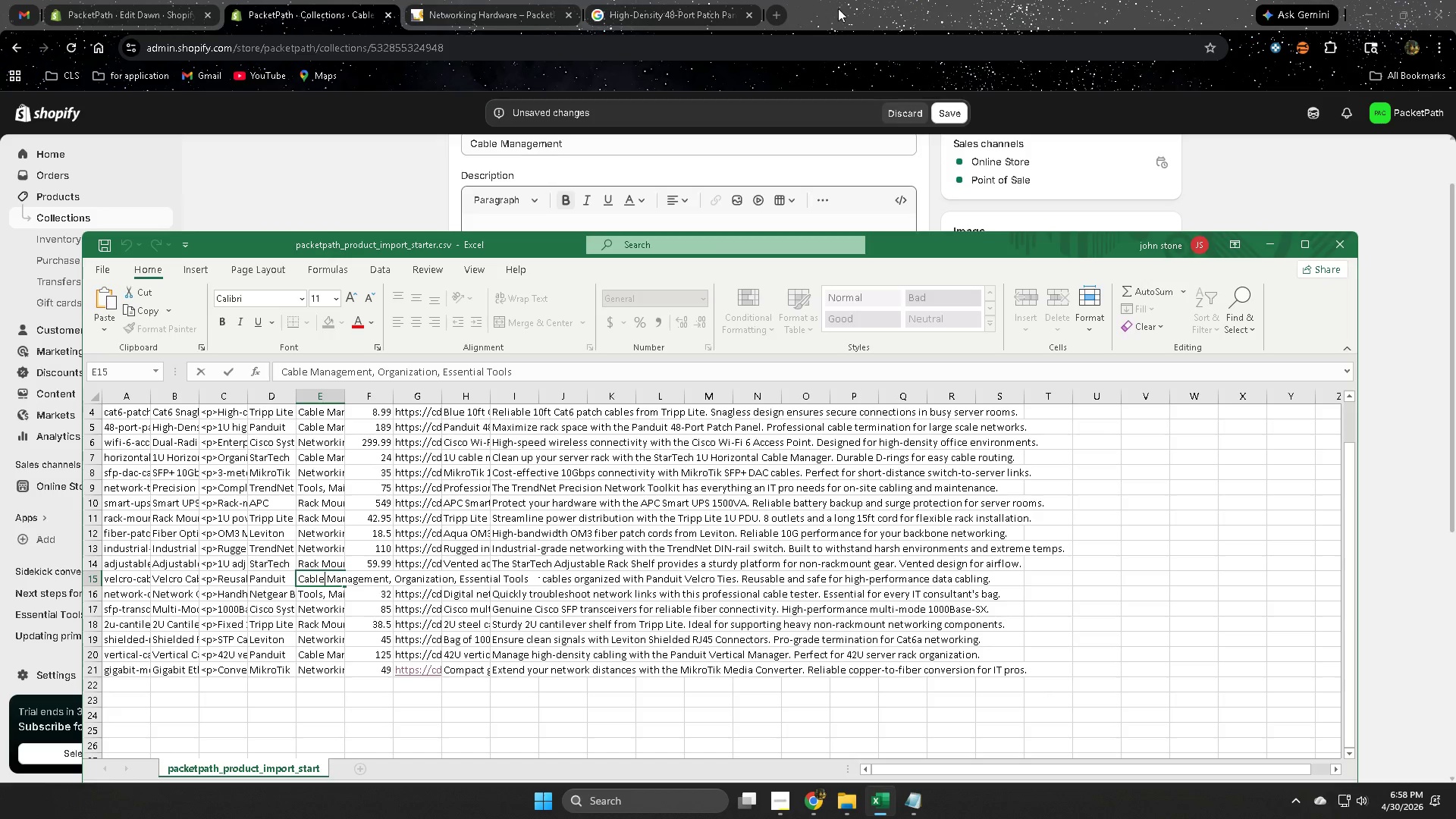 
left_click([887, 0])
 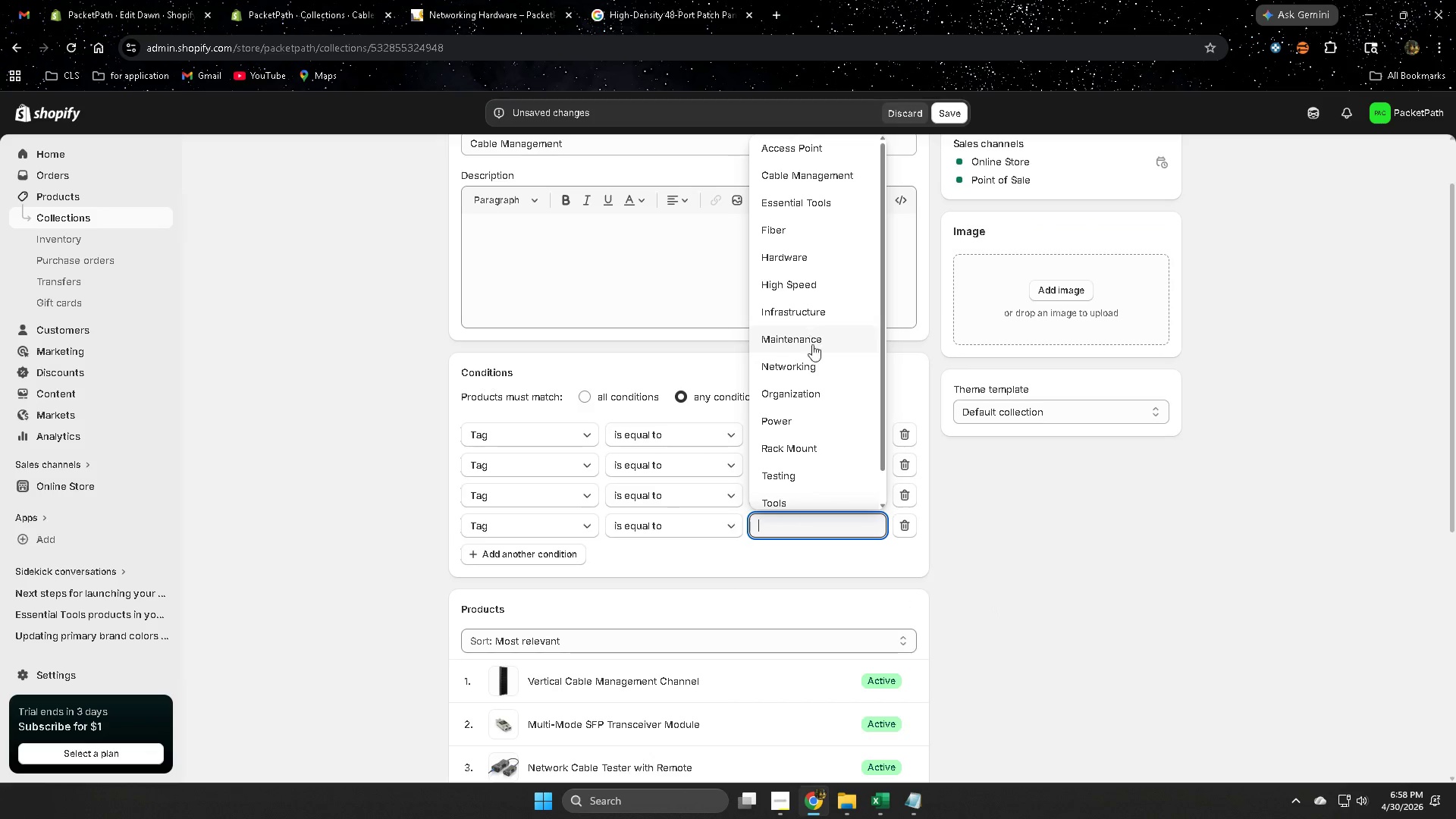 
left_click([787, 370])
 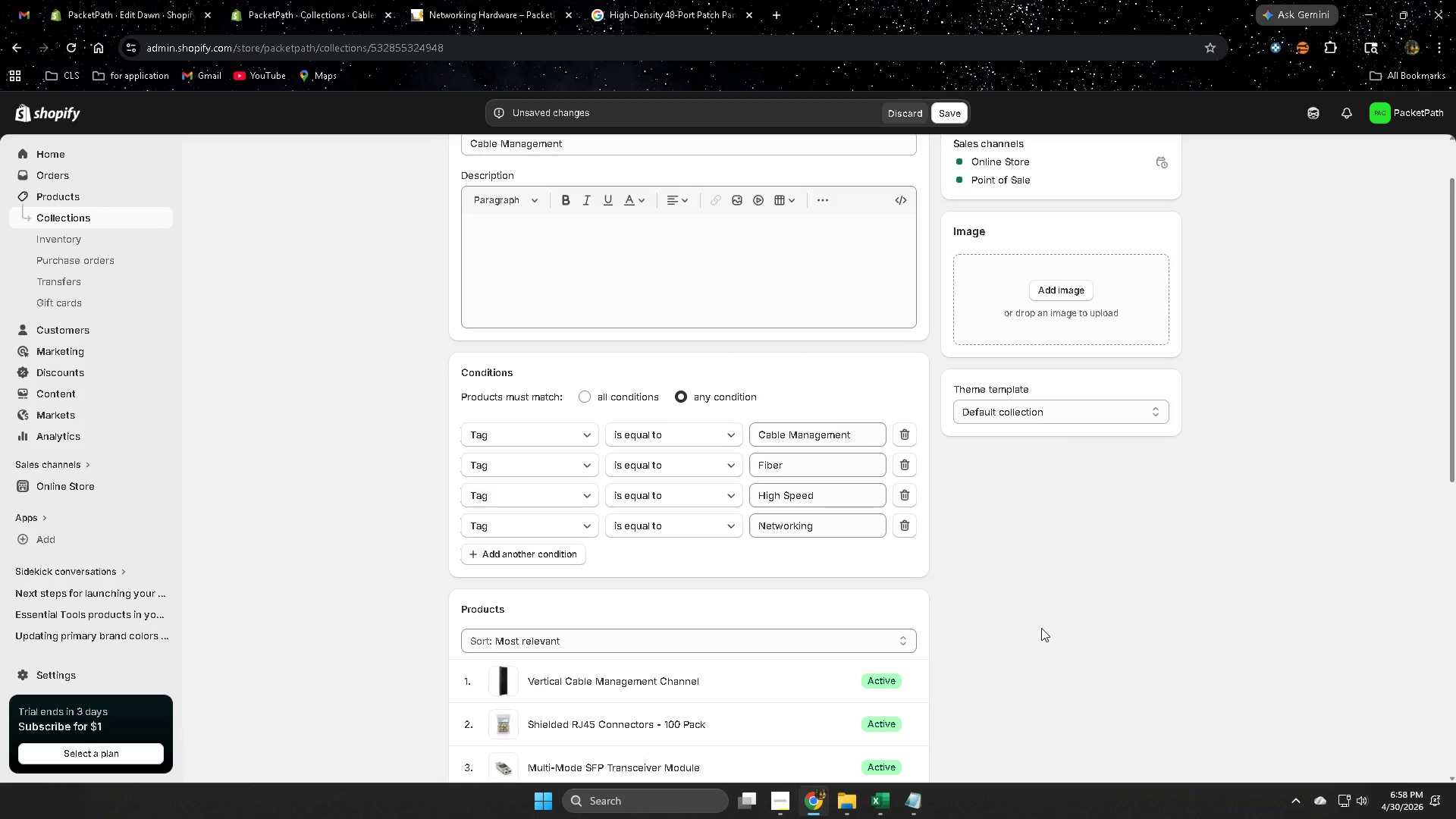 
scroll: coordinate [1041, 628], scroll_direction: down, amount: 6.0
 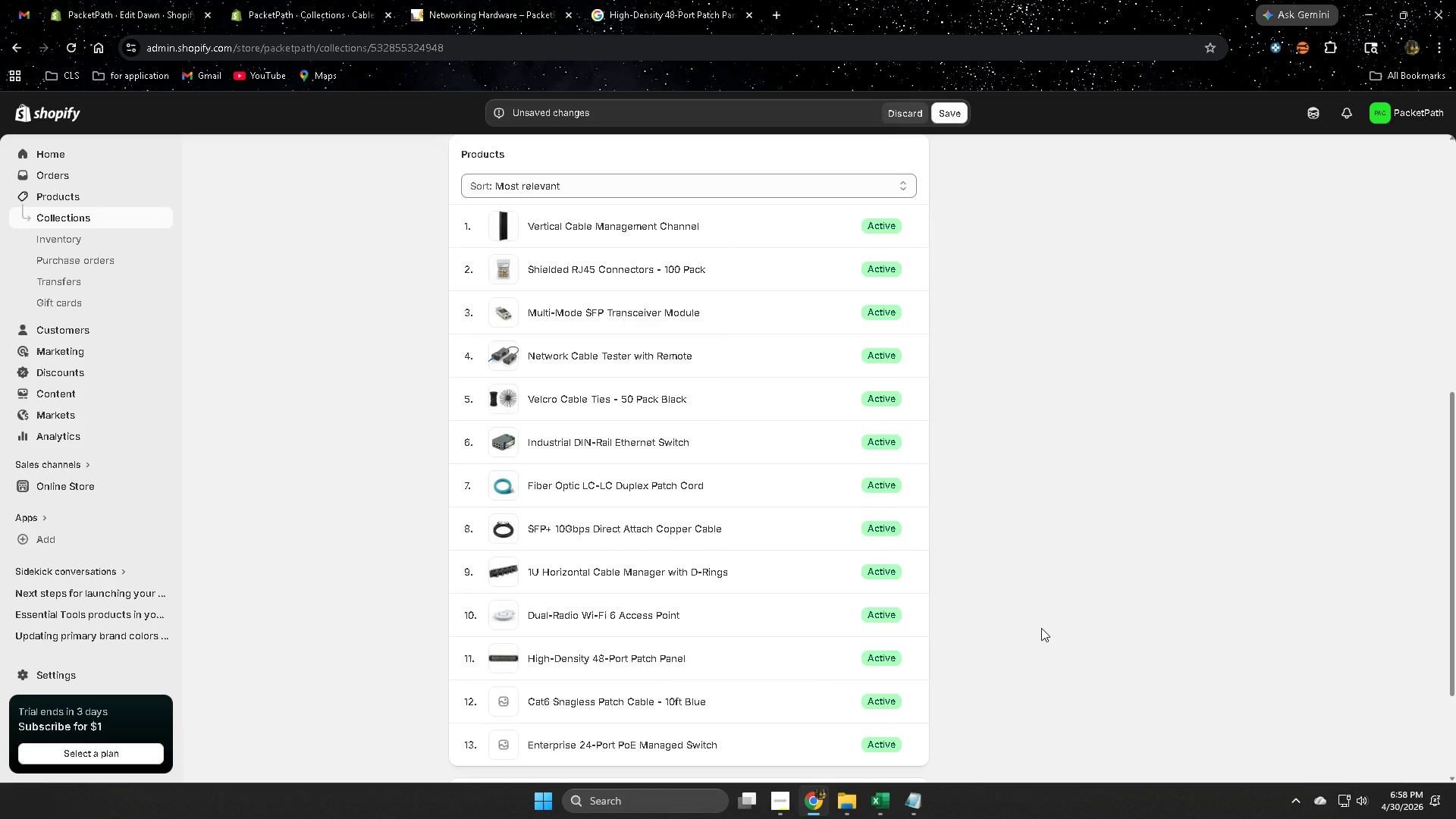 
scroll: coordinate [1041, 628], scroll_direction: up, amount: 5.0
 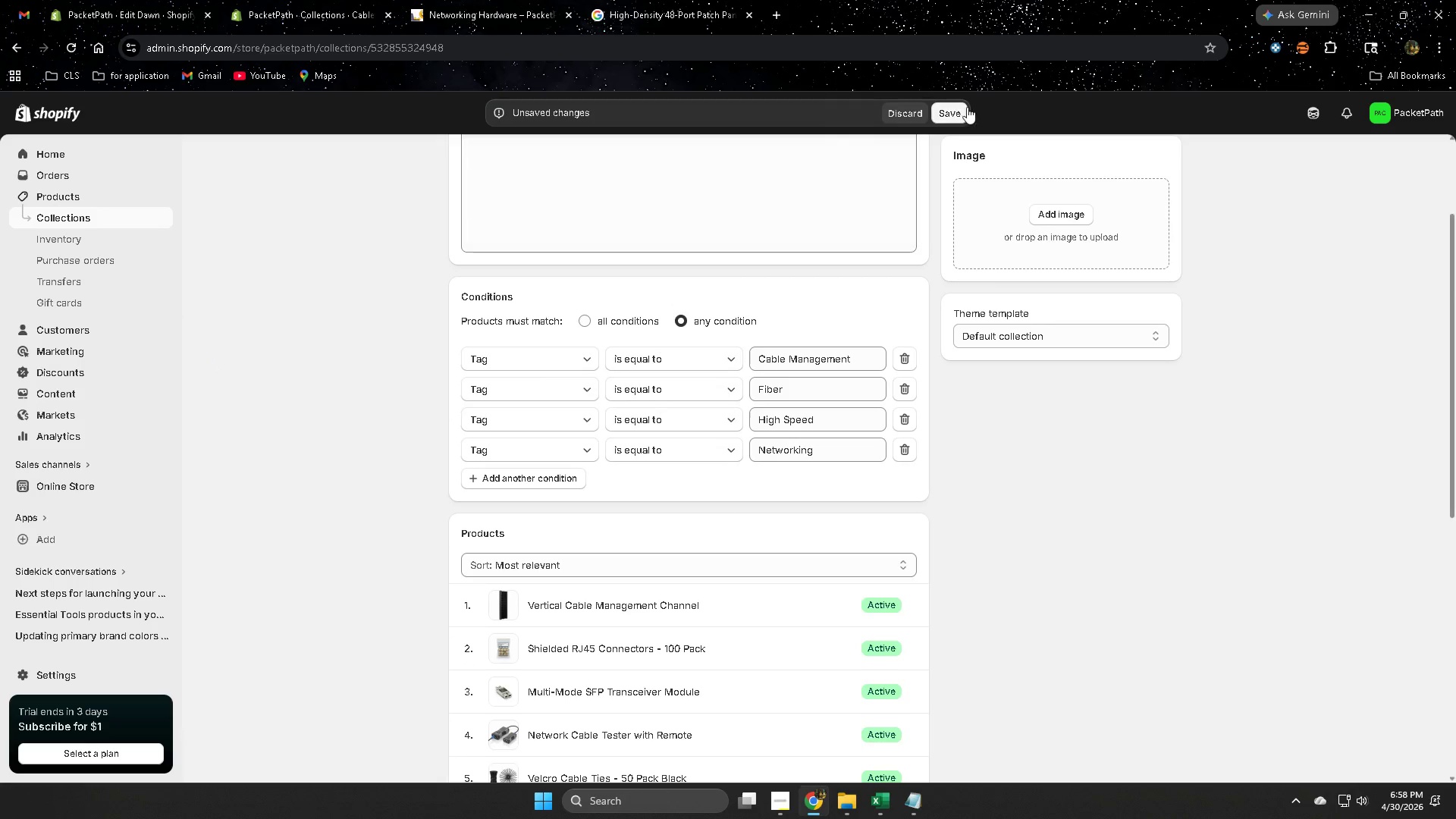 
left_click([943, 113])
 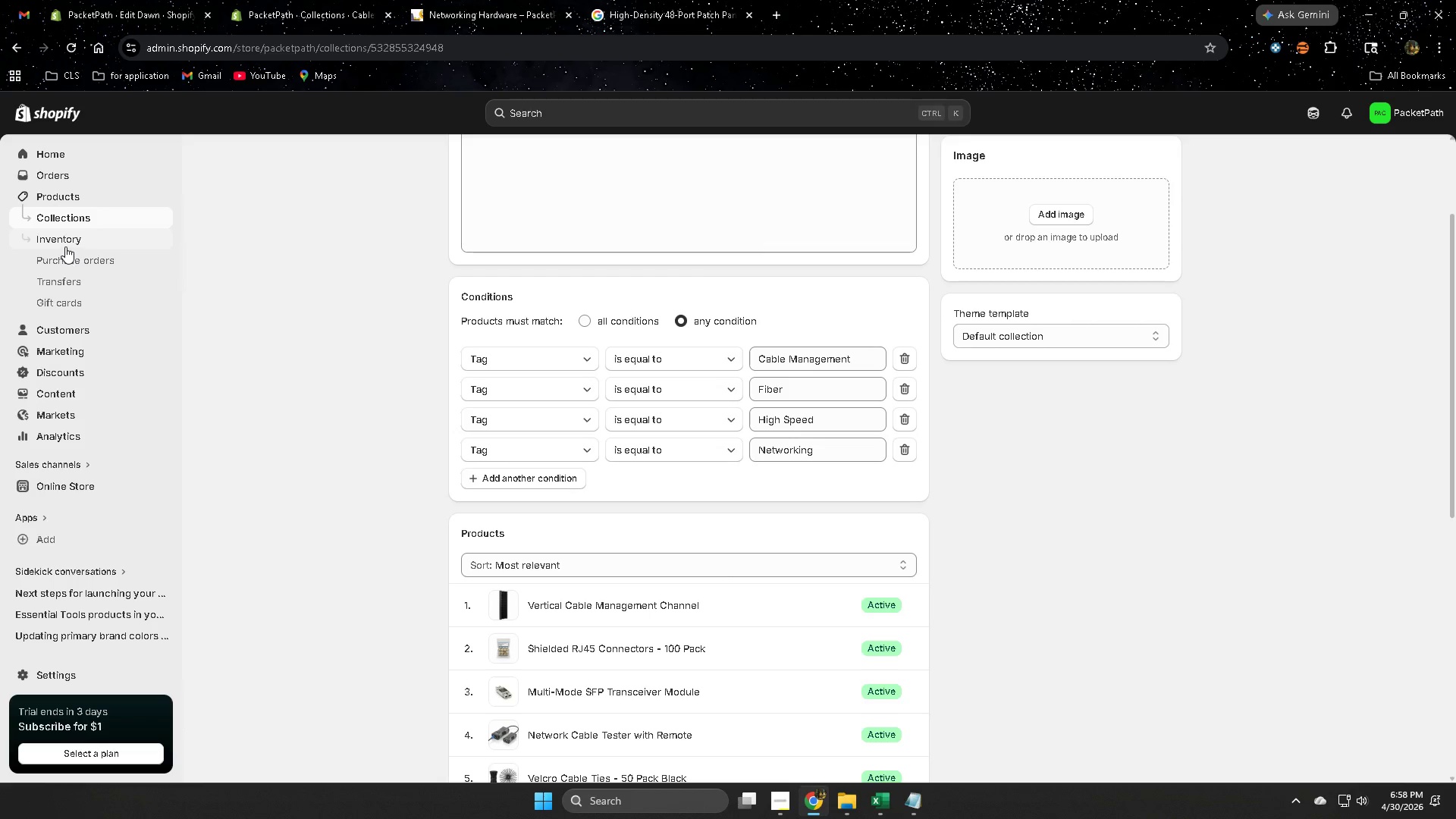 
left_click([74, 223])
 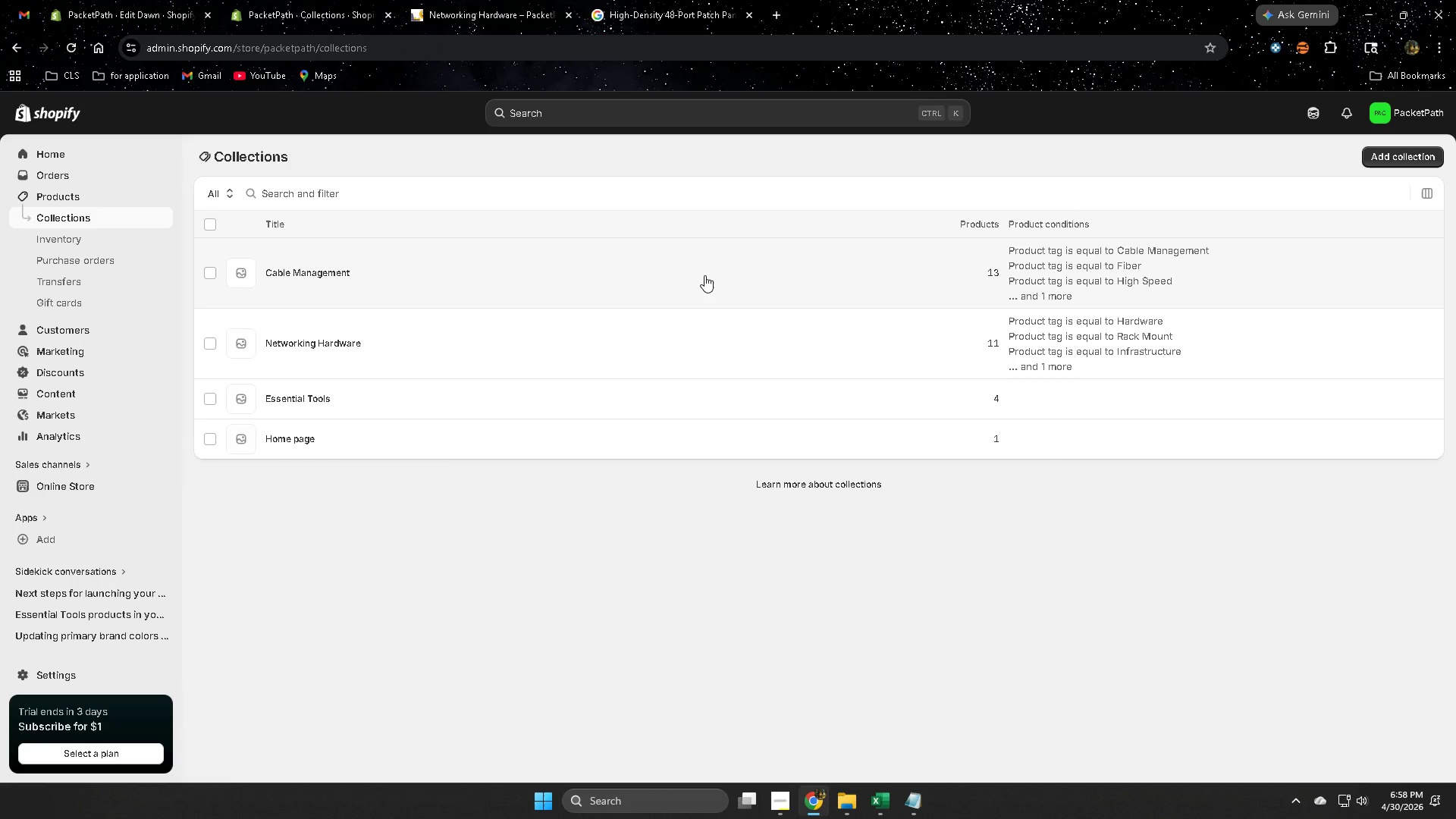 
wait(5.09)
 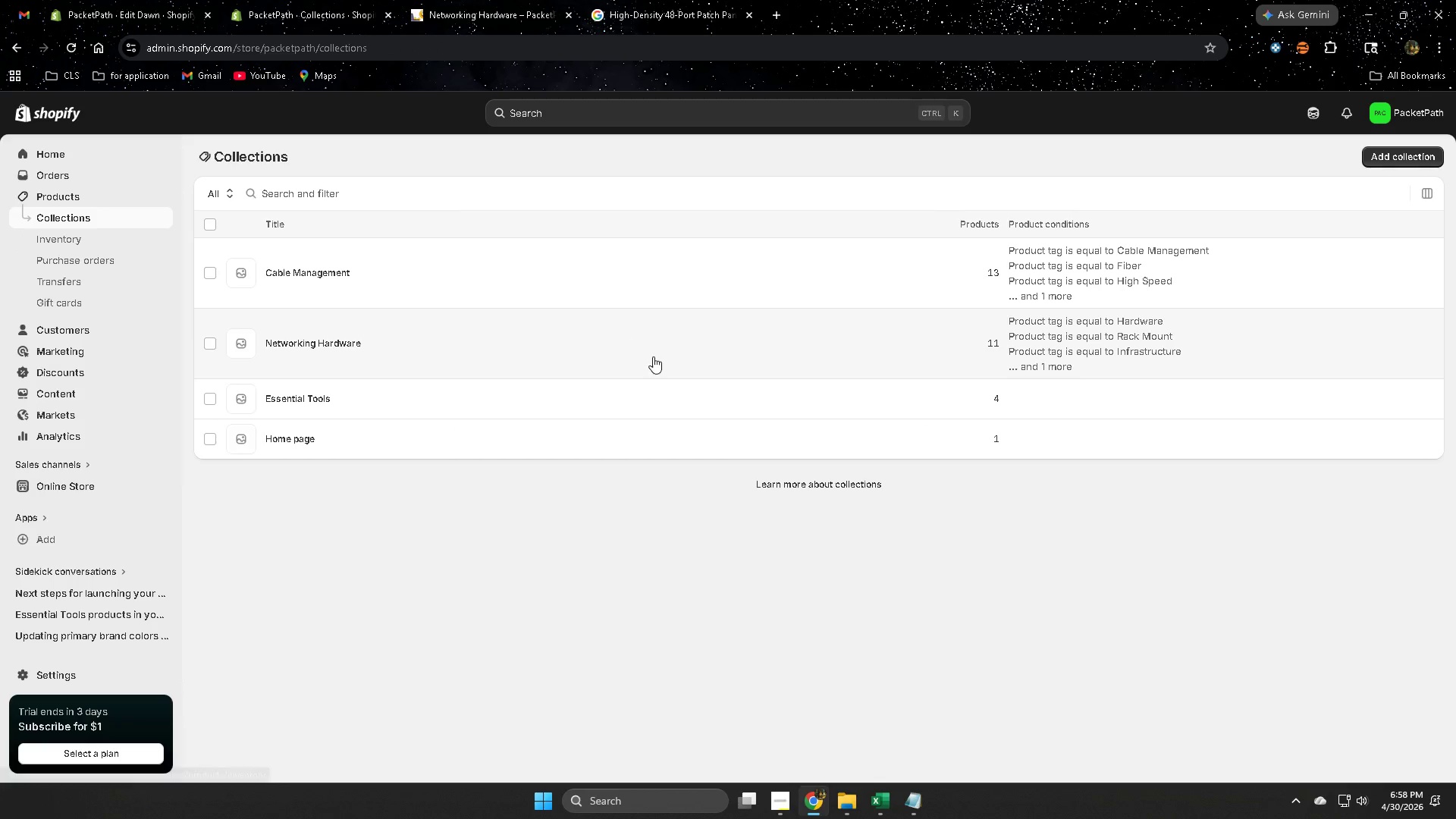 
left_click([784, 362])
 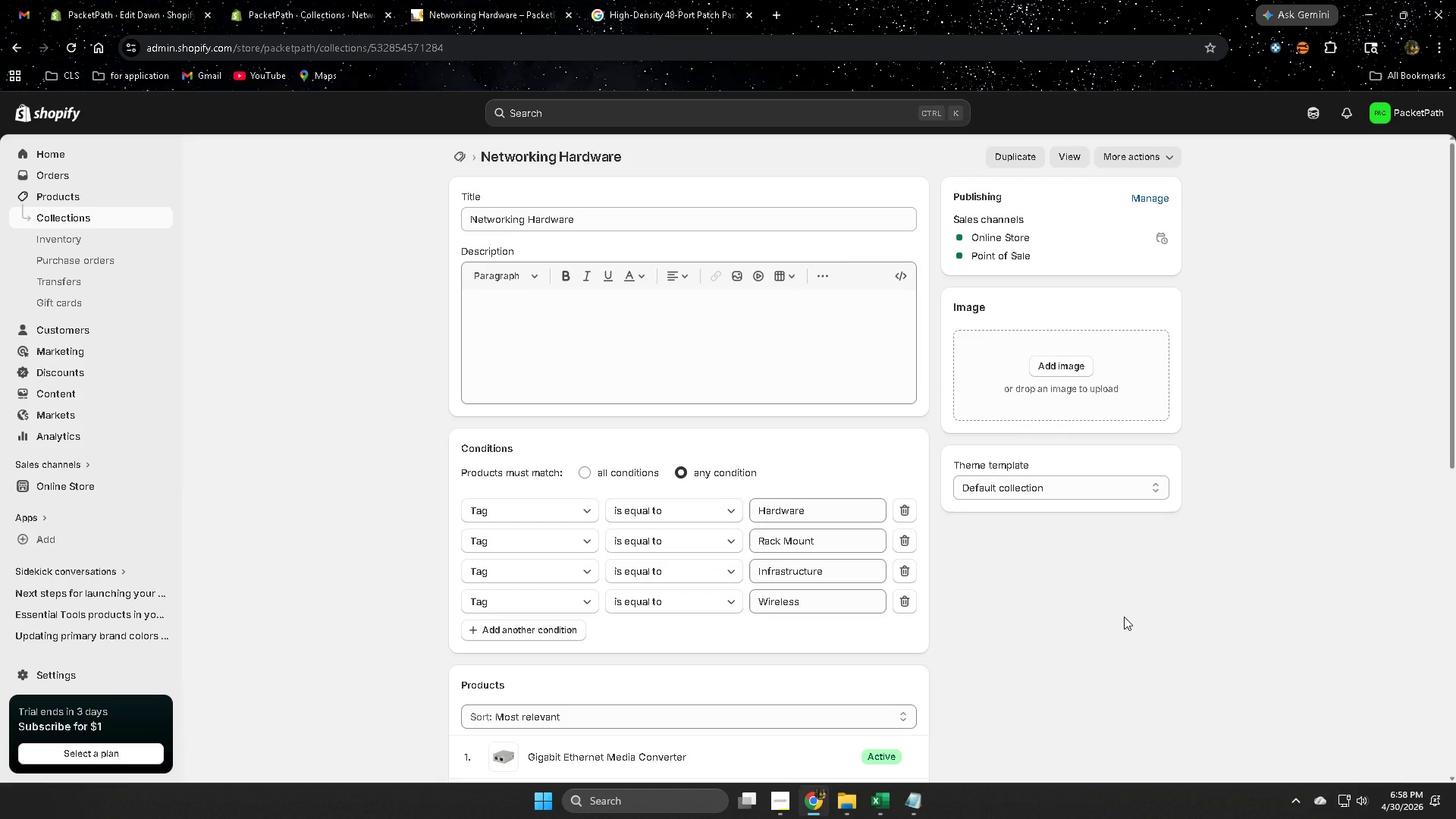 
scroll: coordinate [1124, 617], scroll_direction: down, amount: 1.0
 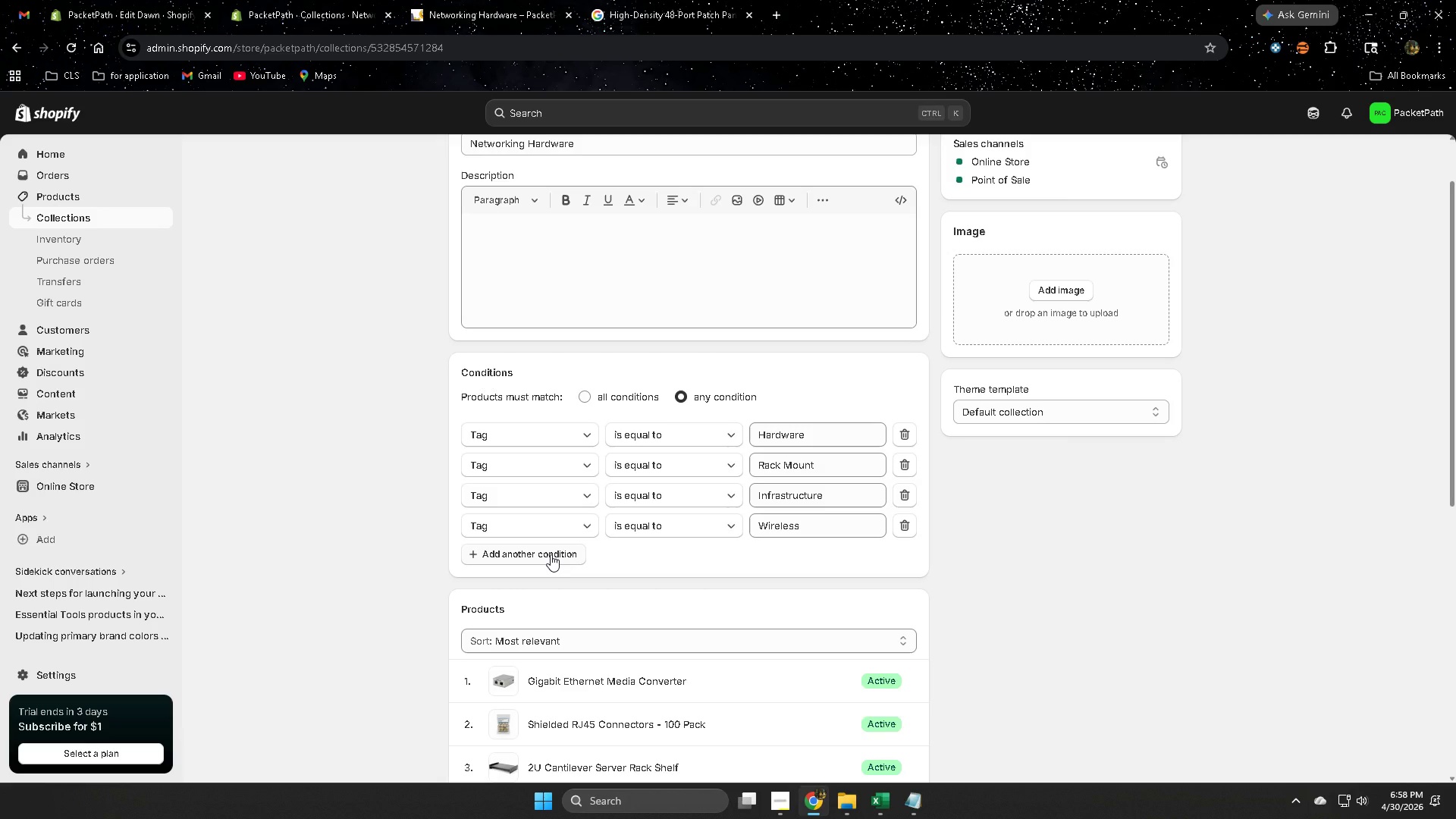 
left_click([551, 554])
 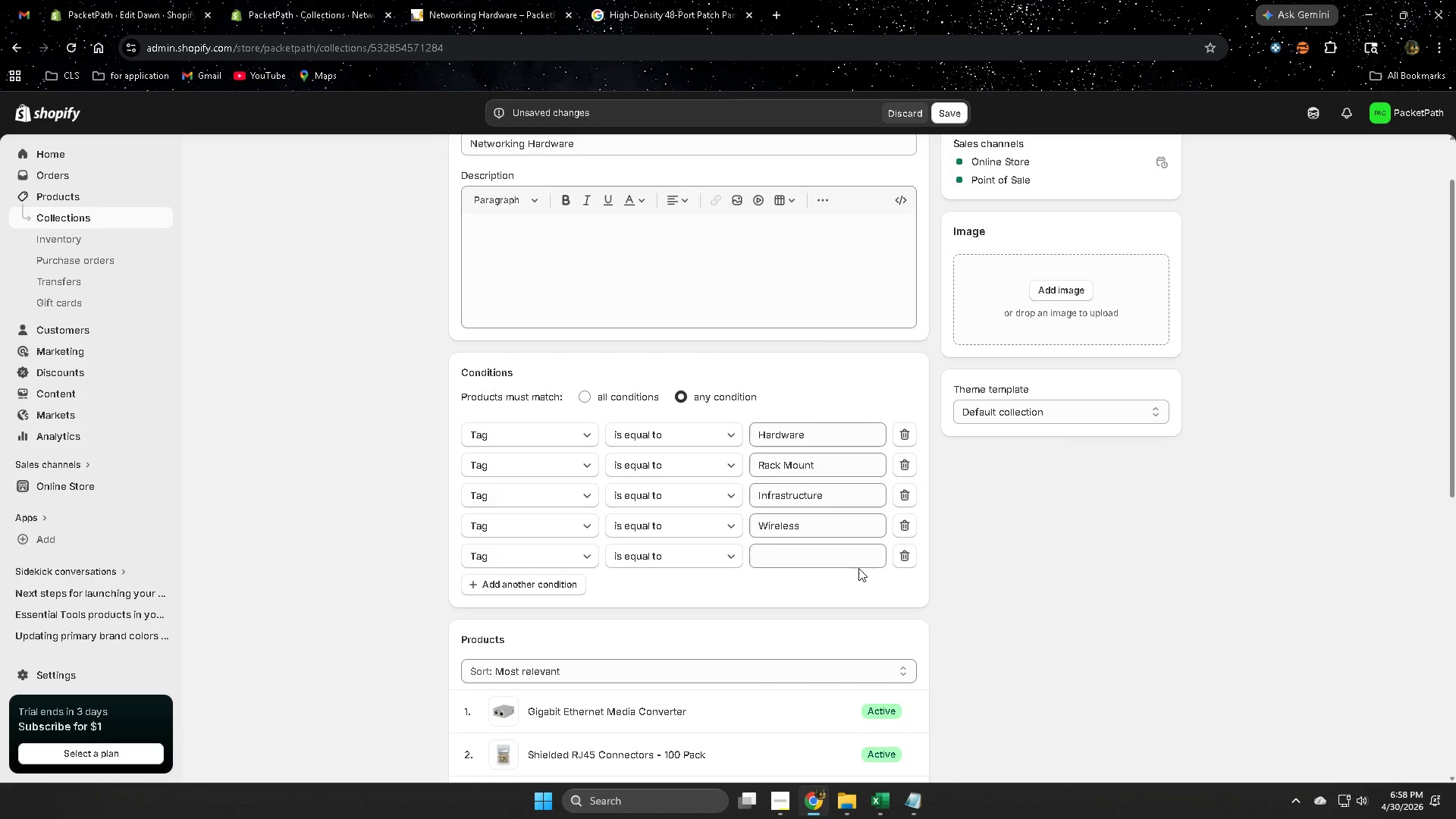 
left_click([848, 564])
 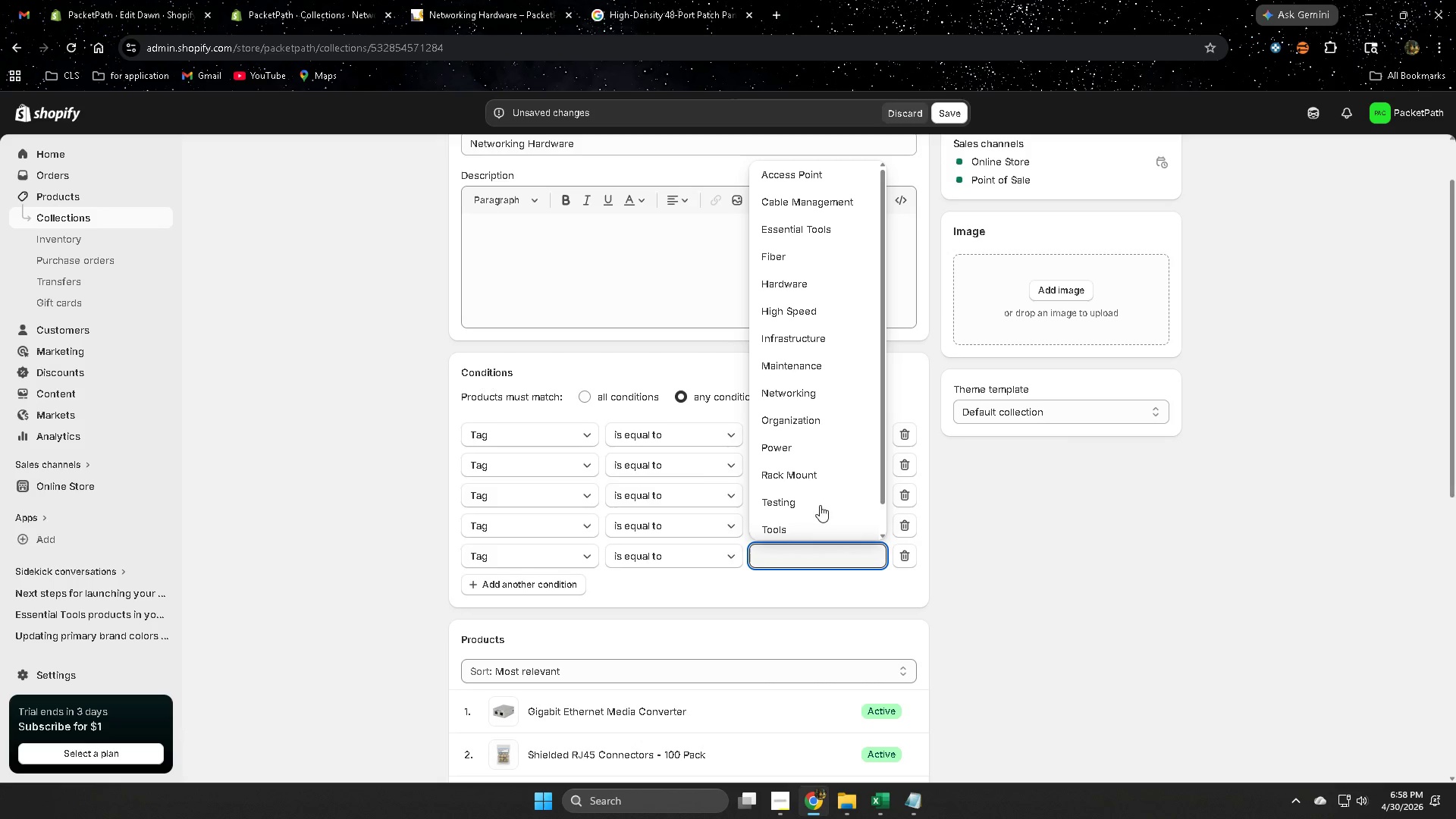 
wait(5.09)
 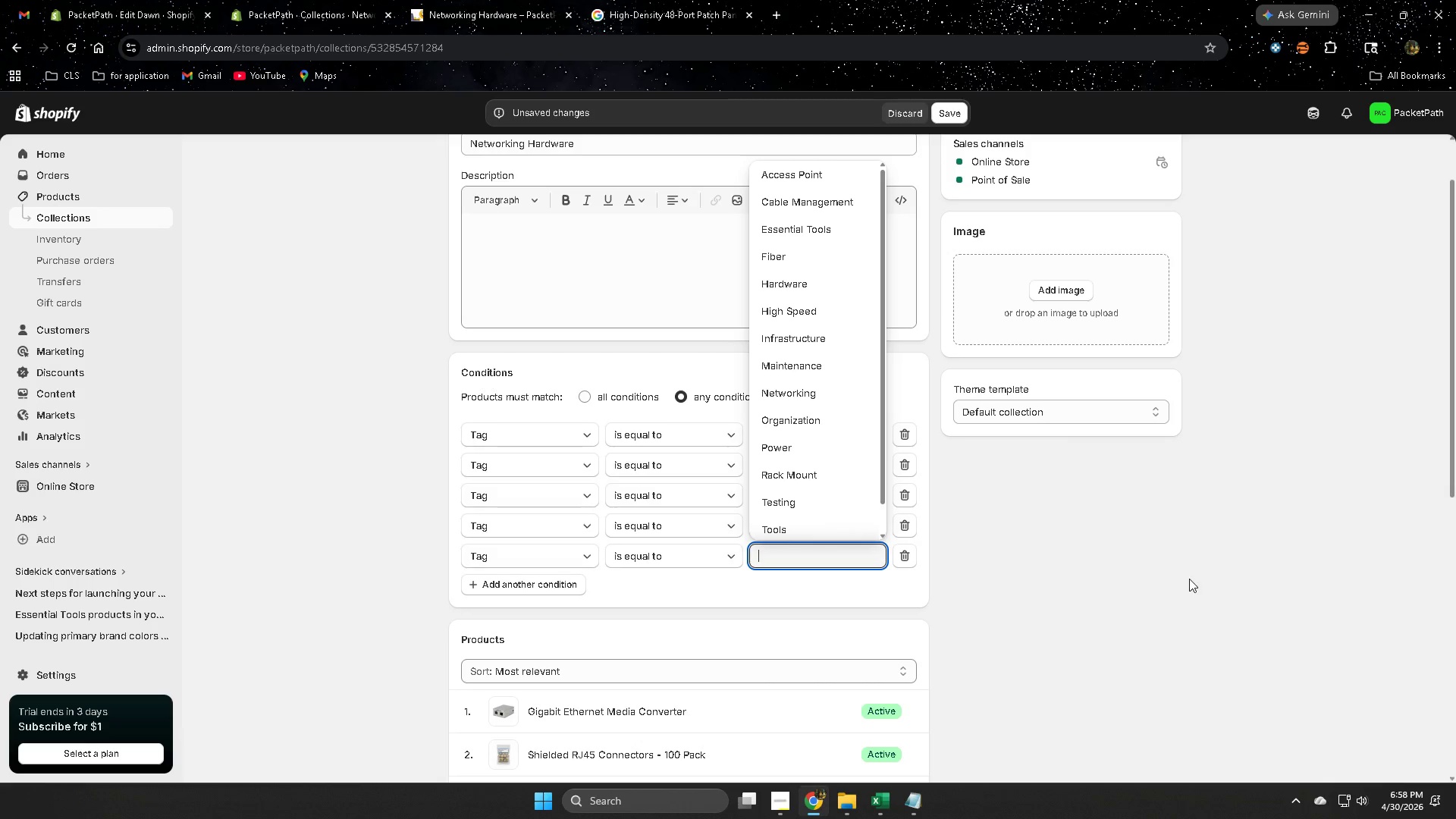 
left_click([1036, 554])
 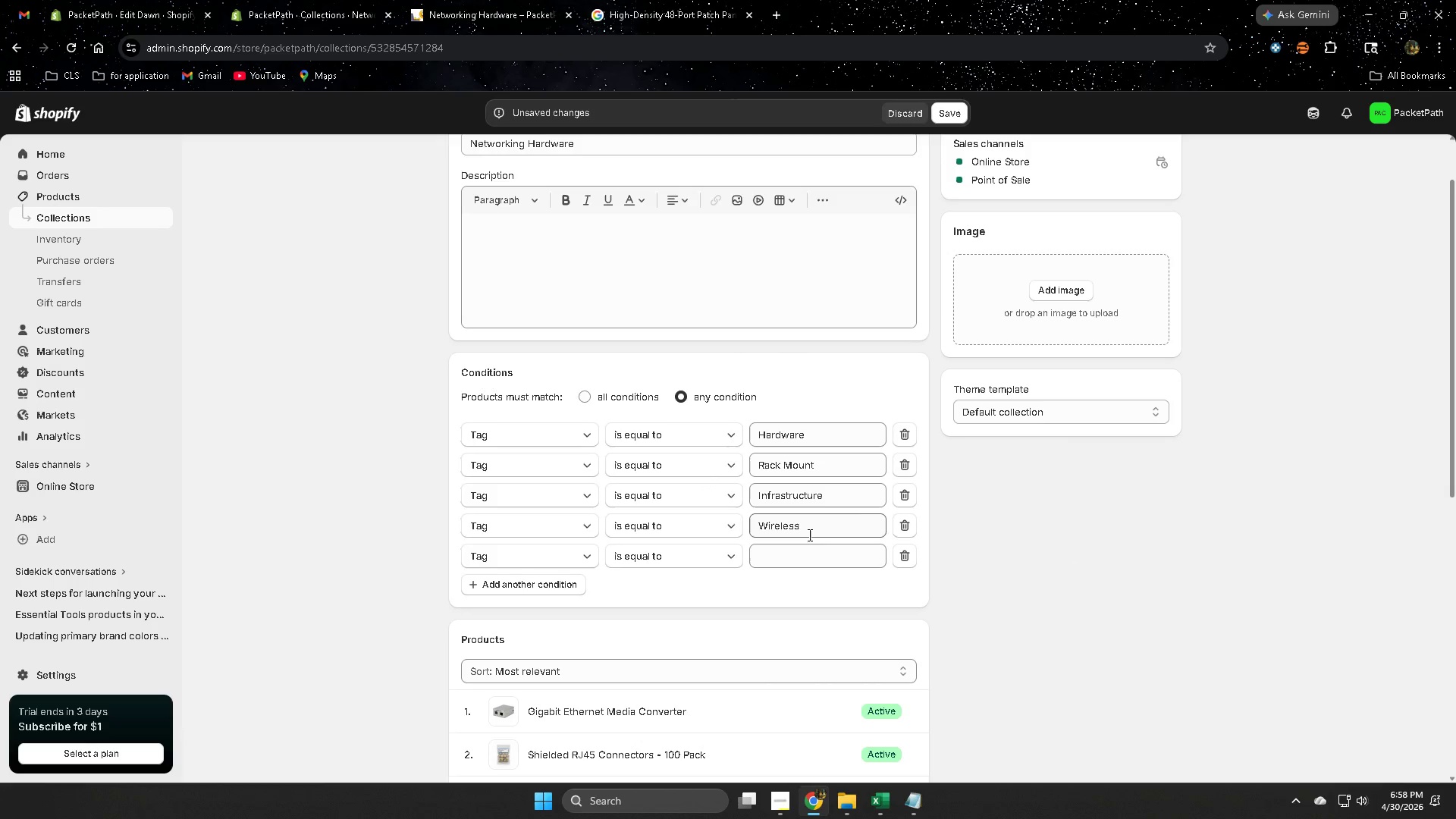 
left_click([808, 548])
 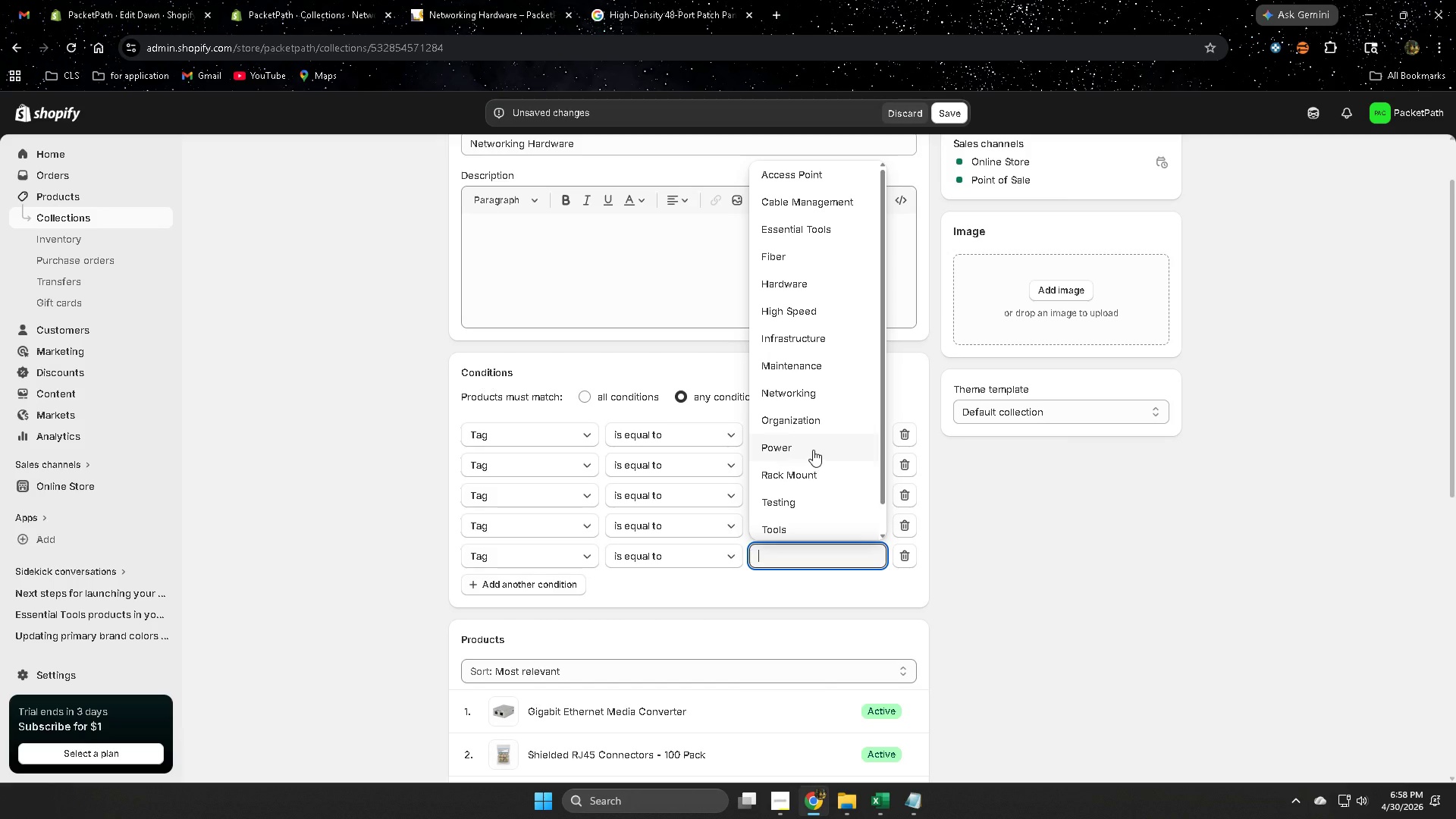 
scroll: coordinate [826, 438], scroll_direction: up, amount: 1.0
 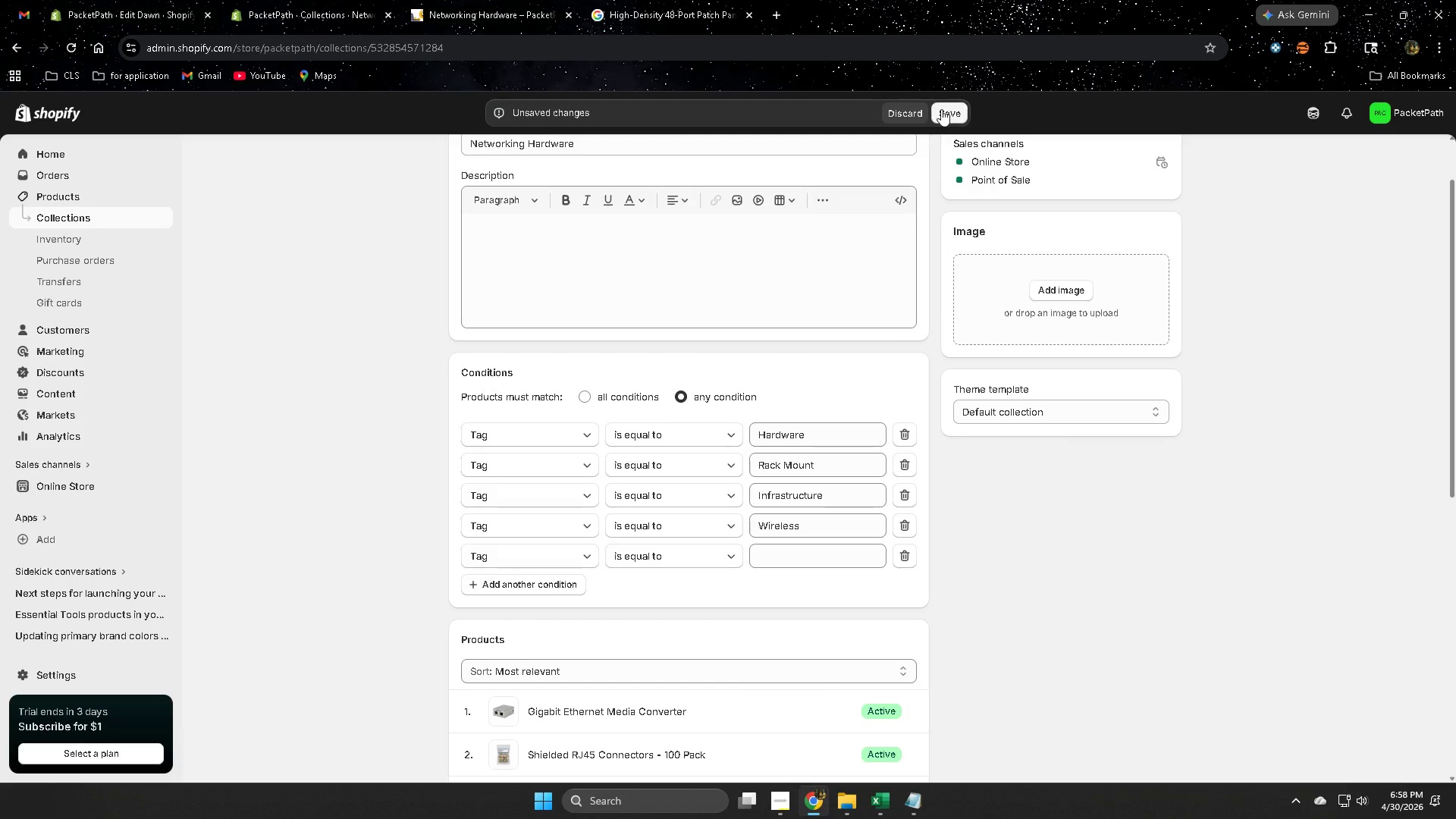 
left_click([943, 110])
 